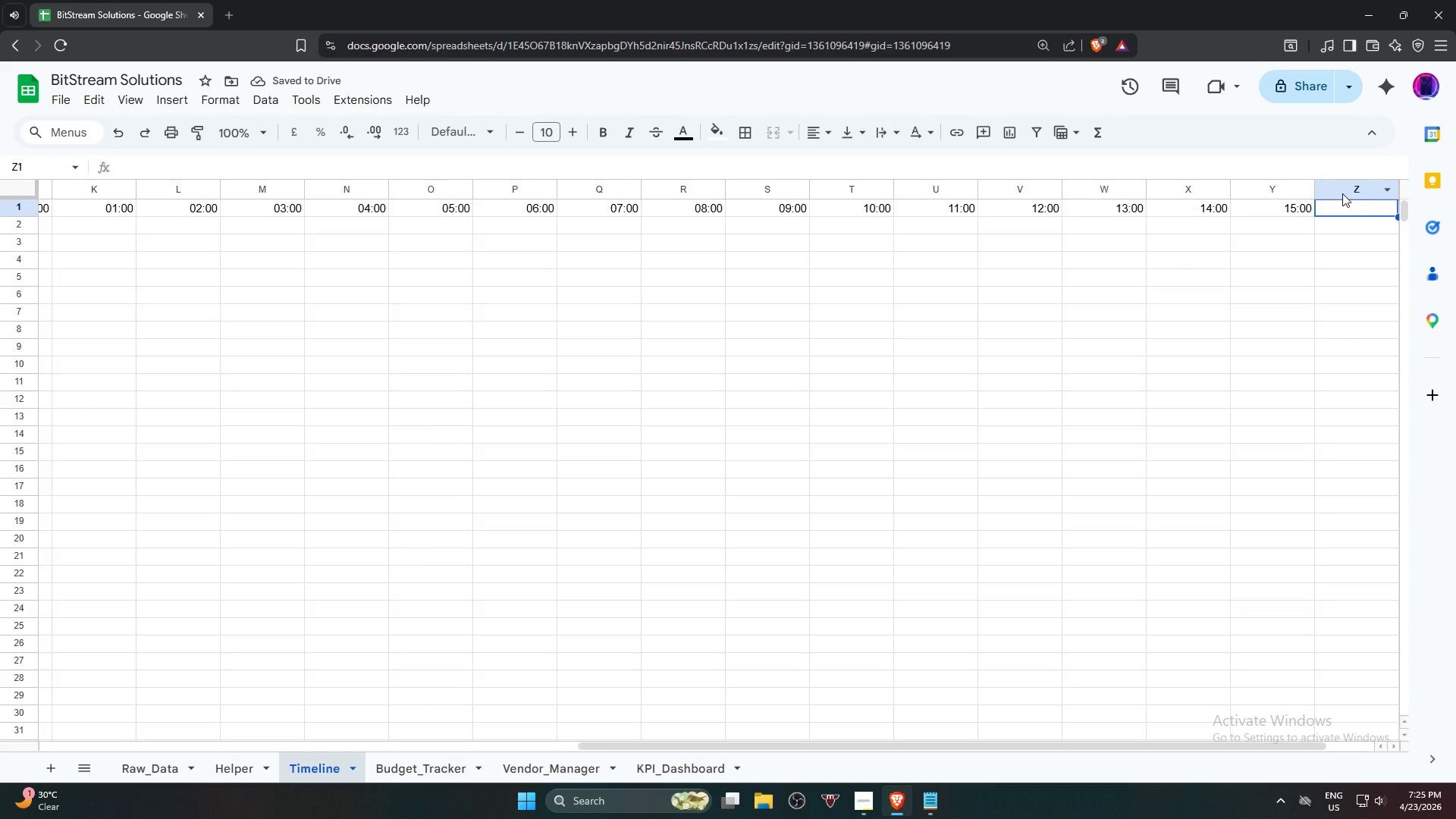 
key(Control+Z)
 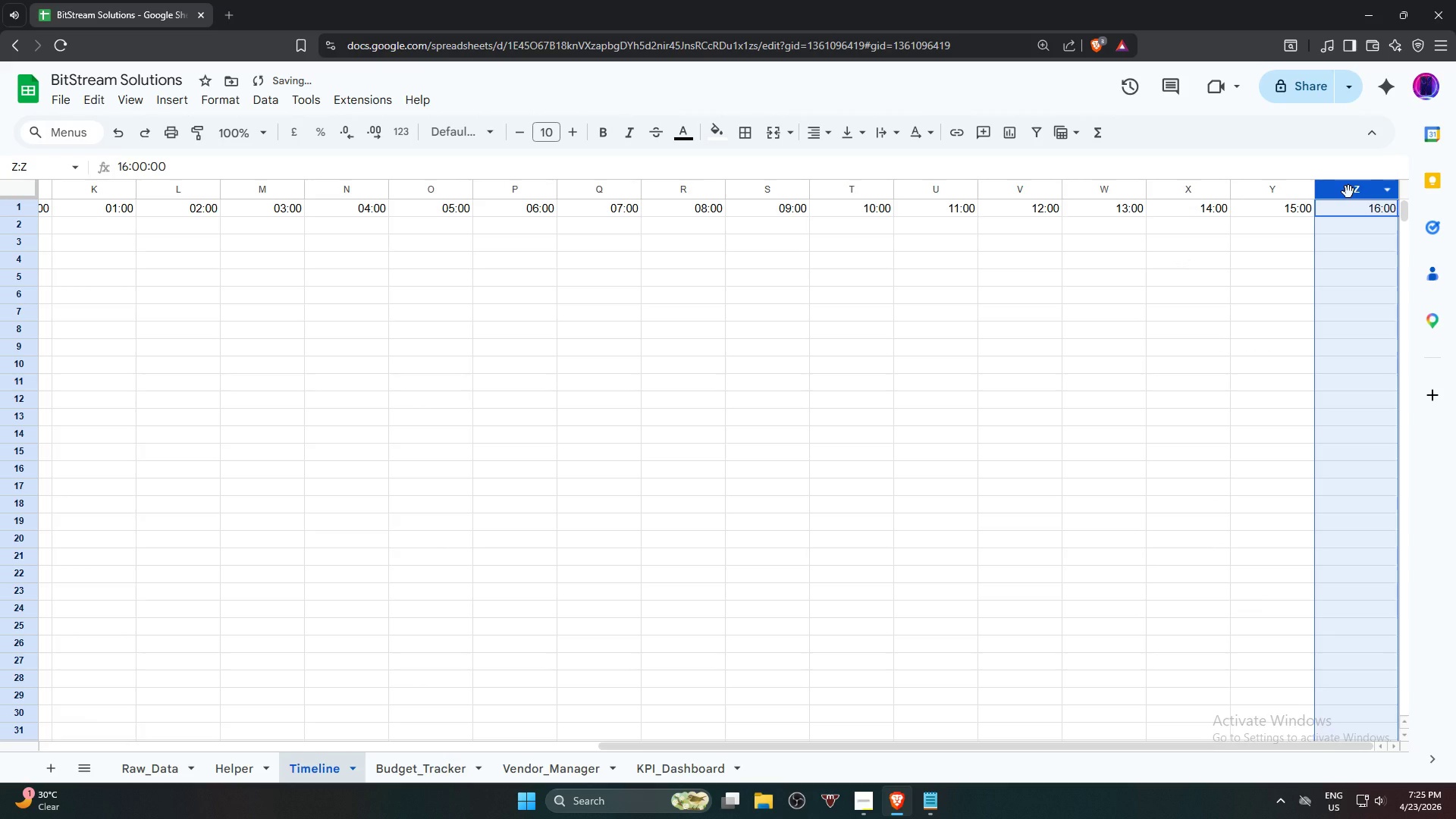 
right_click([1348, 192])
 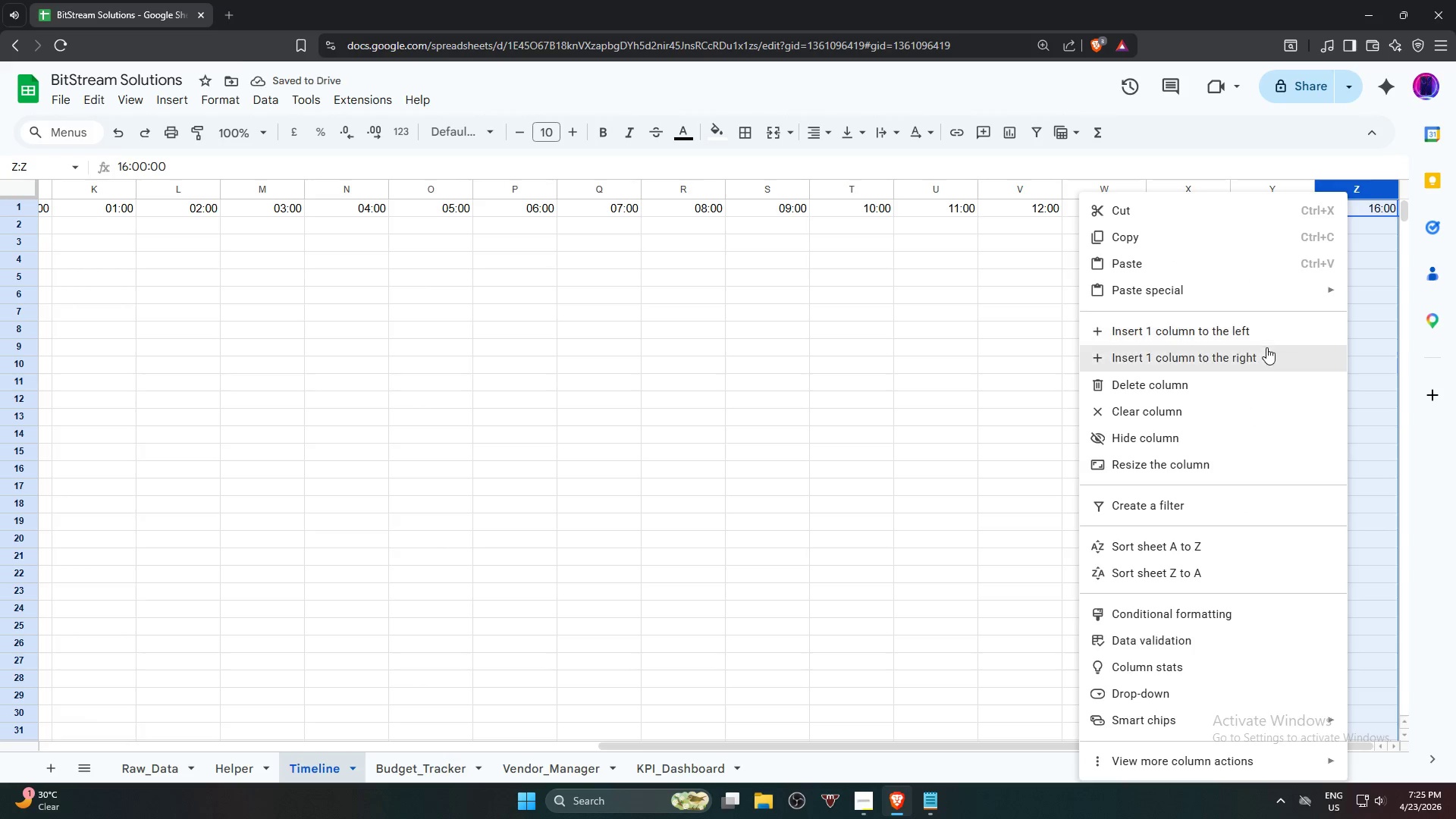 
left_click([1266, 330])
 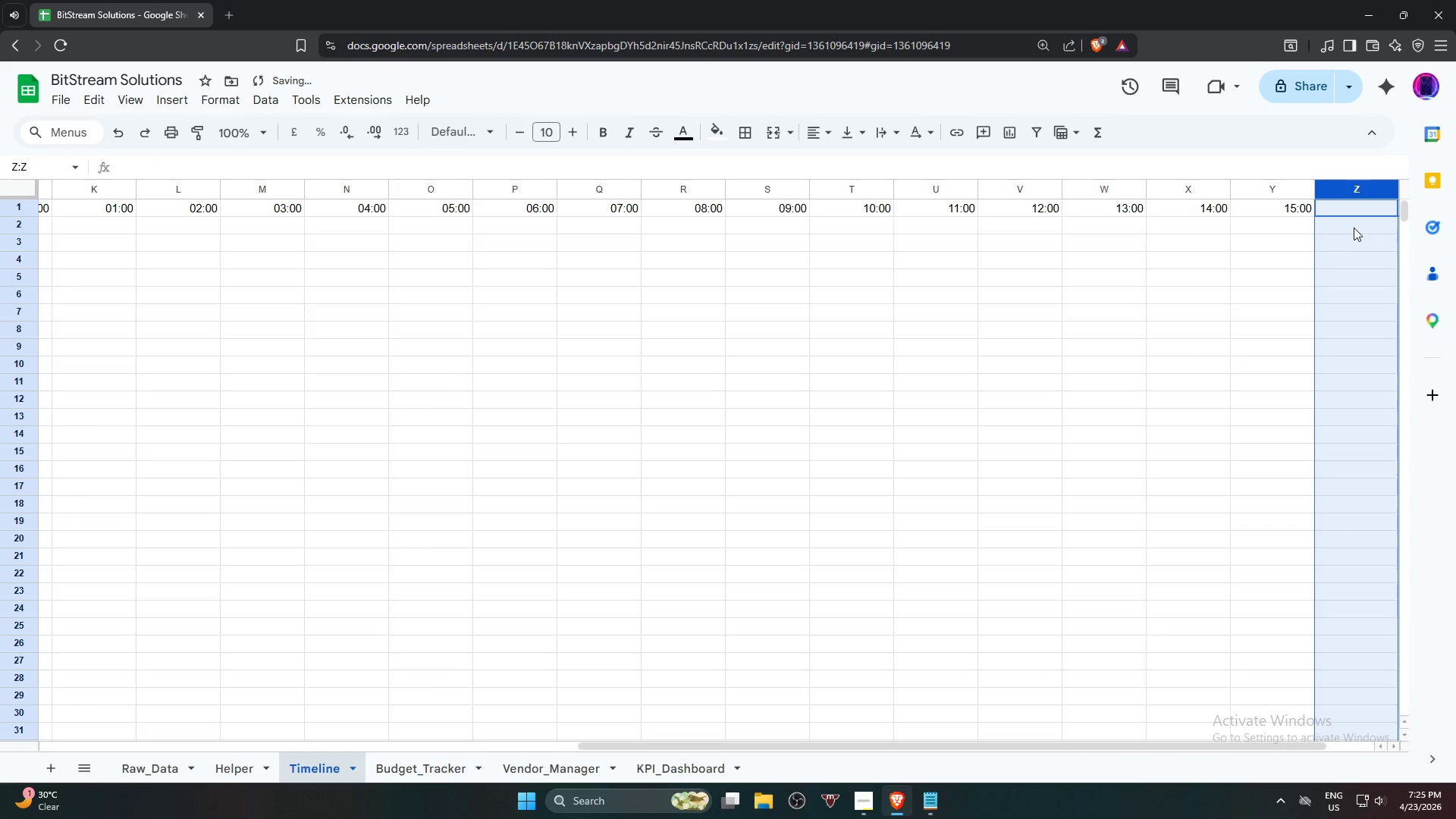 
key(Control+Z)
 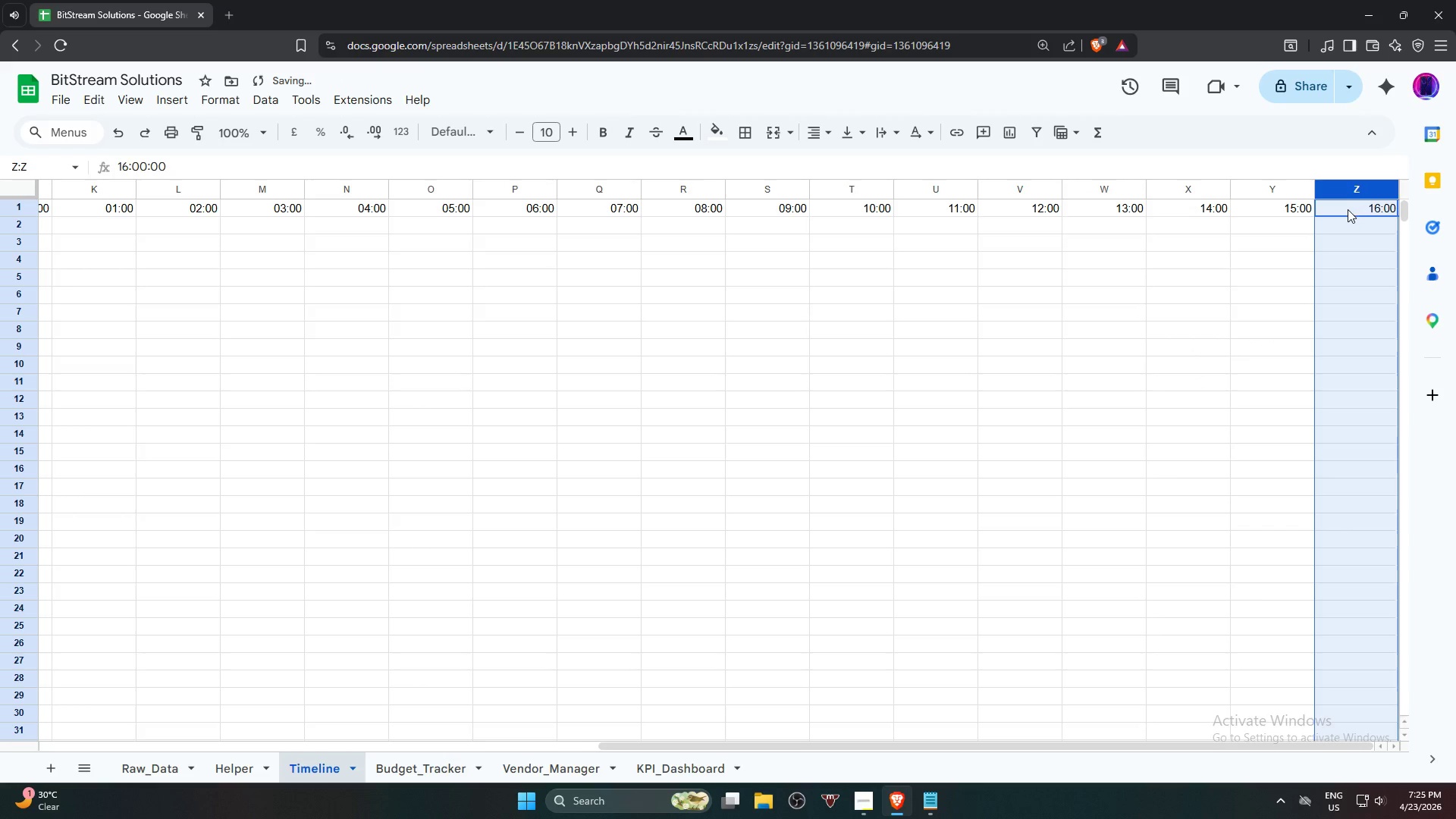 
key(Control+Z)
 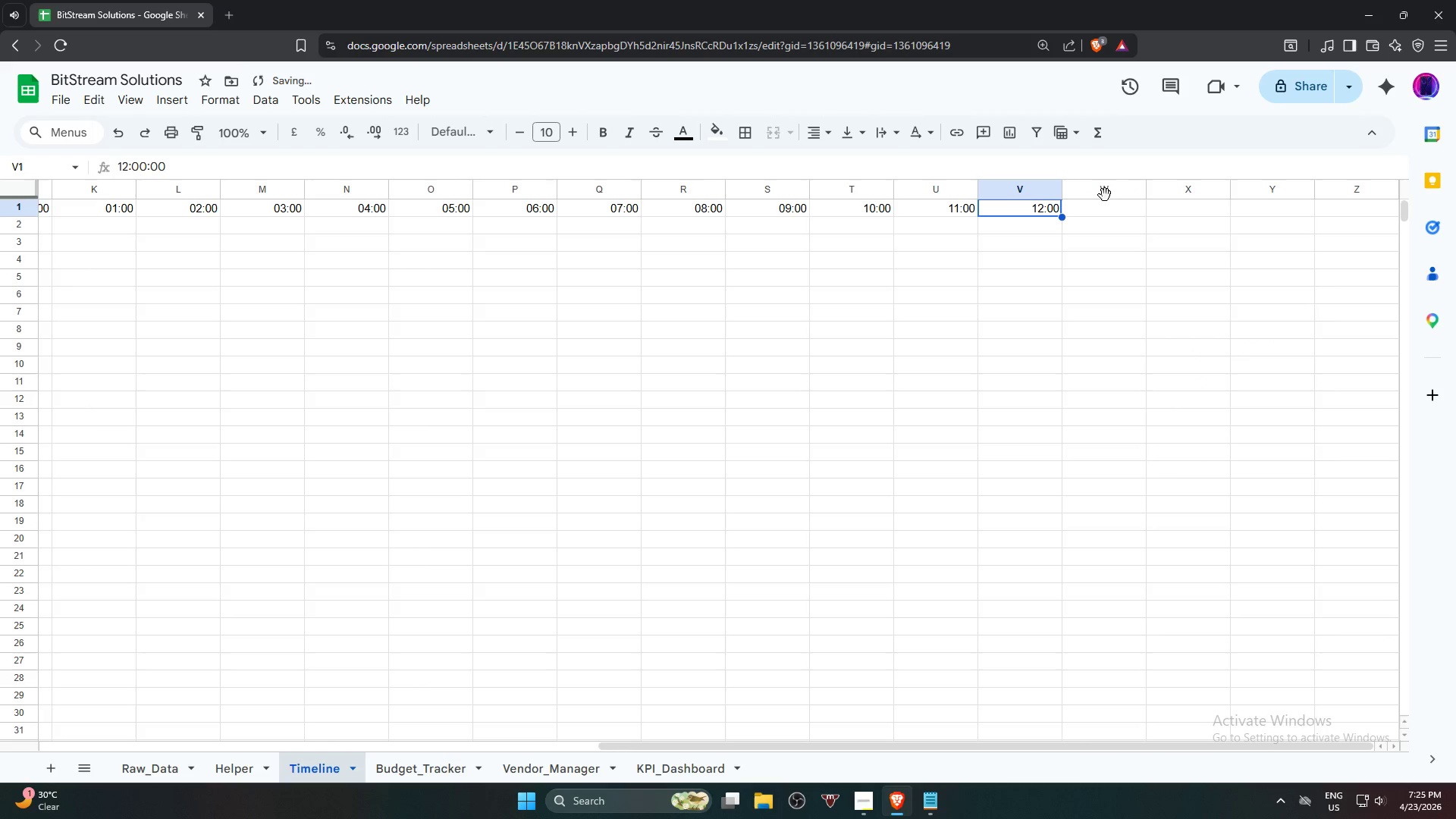 
left_click([1100, 193])
 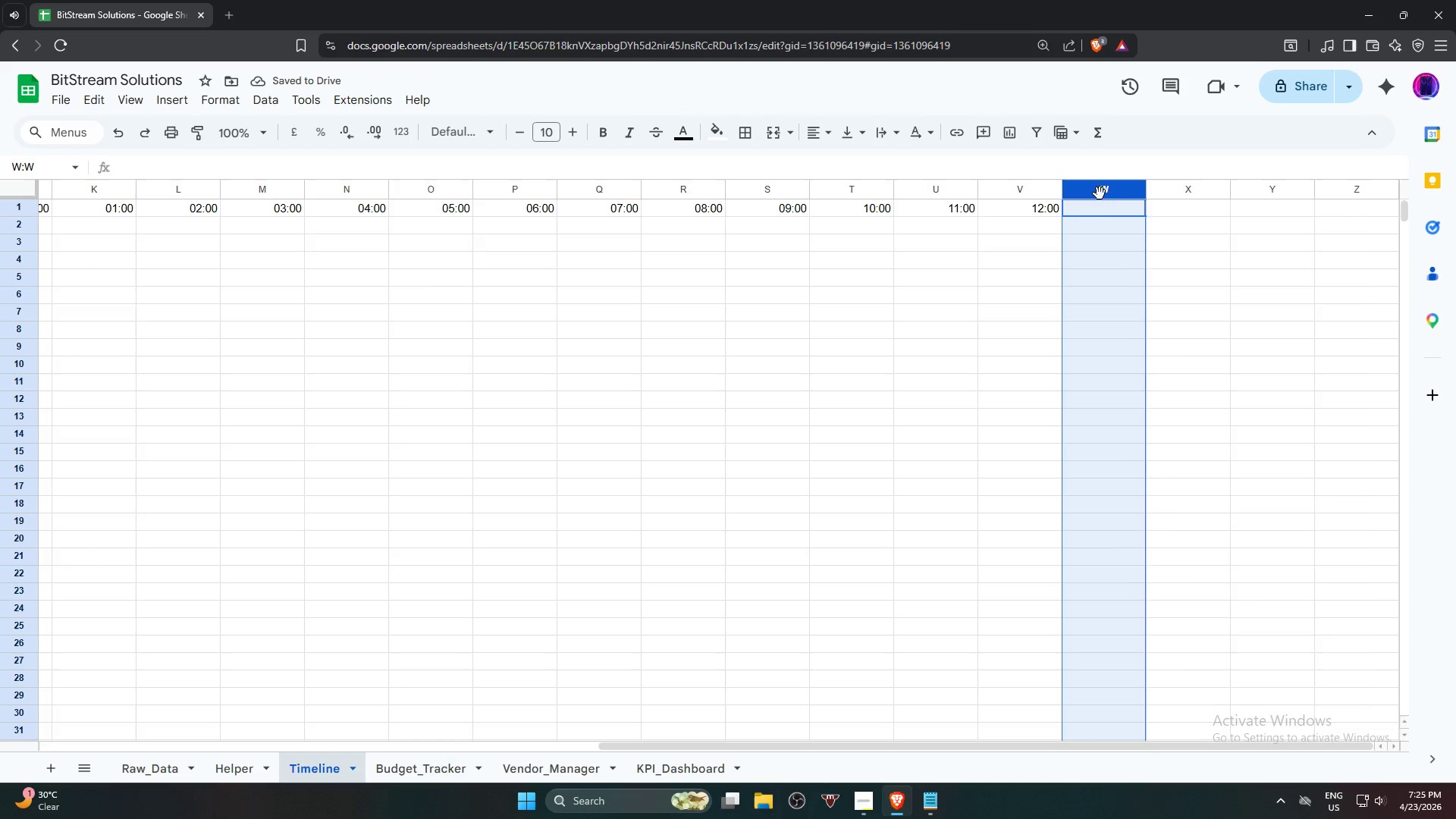 
right_click([1100, 193])
 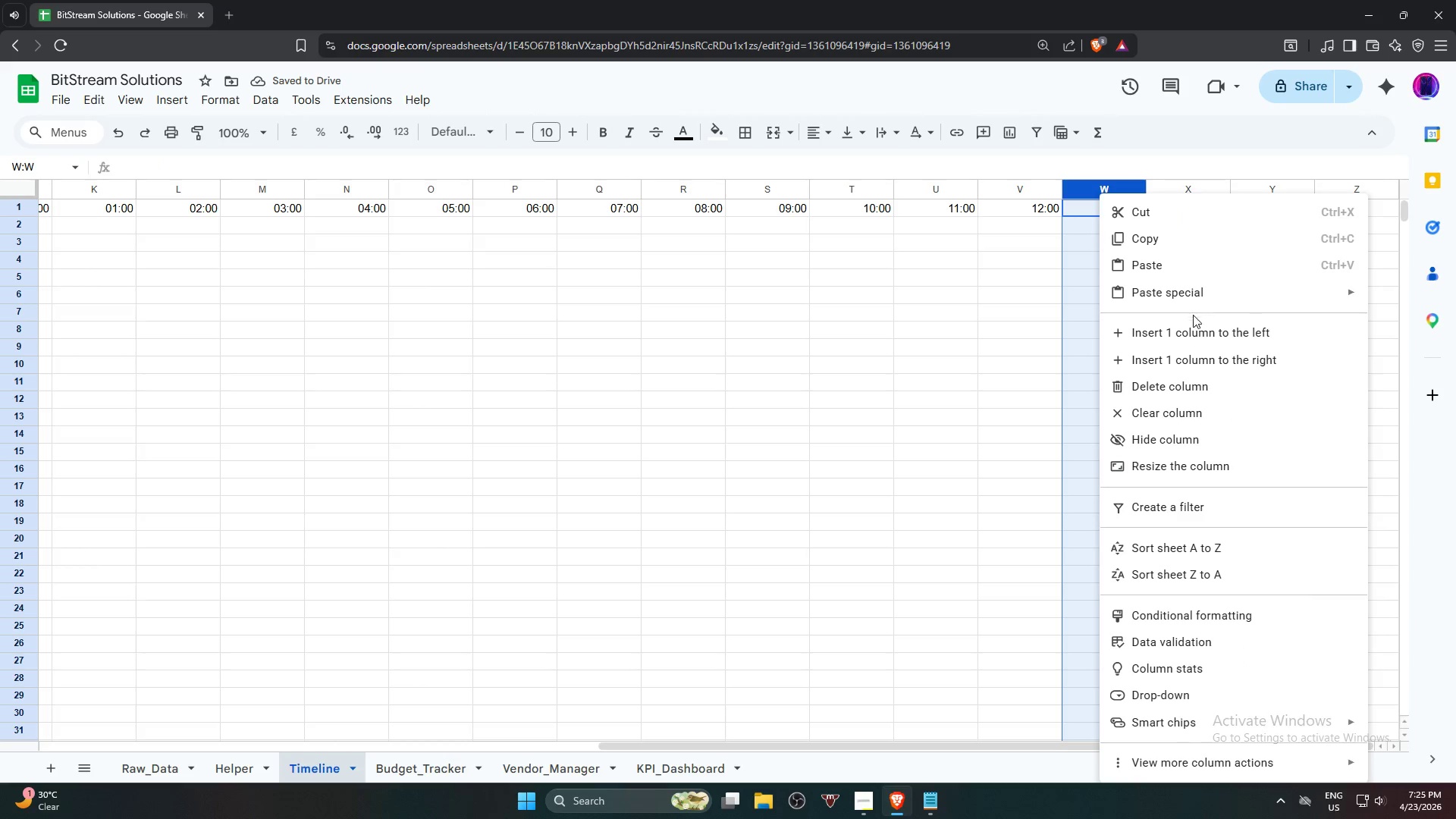 
left_click([1193, 325])
 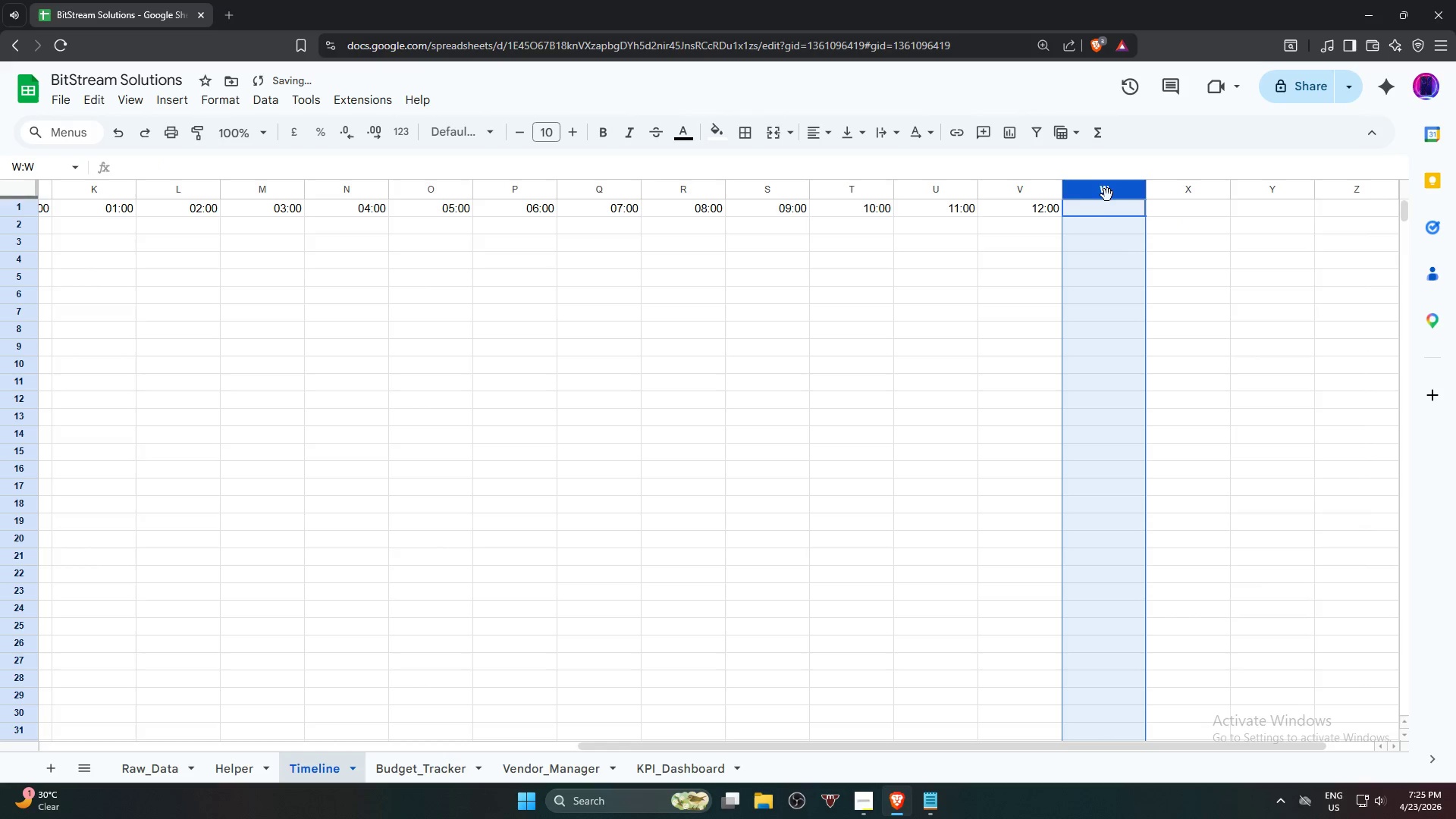 
right_click([1107, 193])
 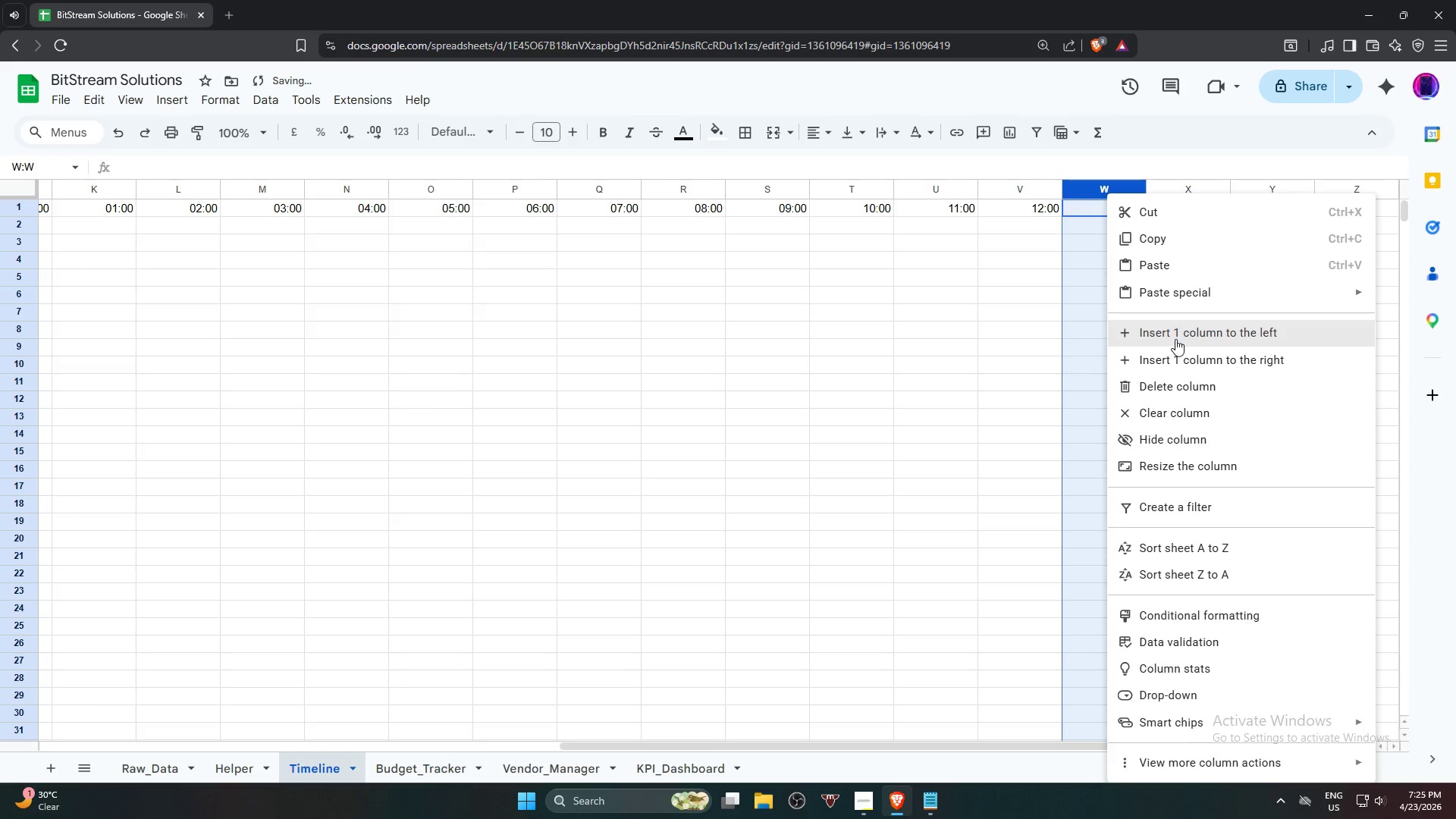 
right_click([1097, 193])
 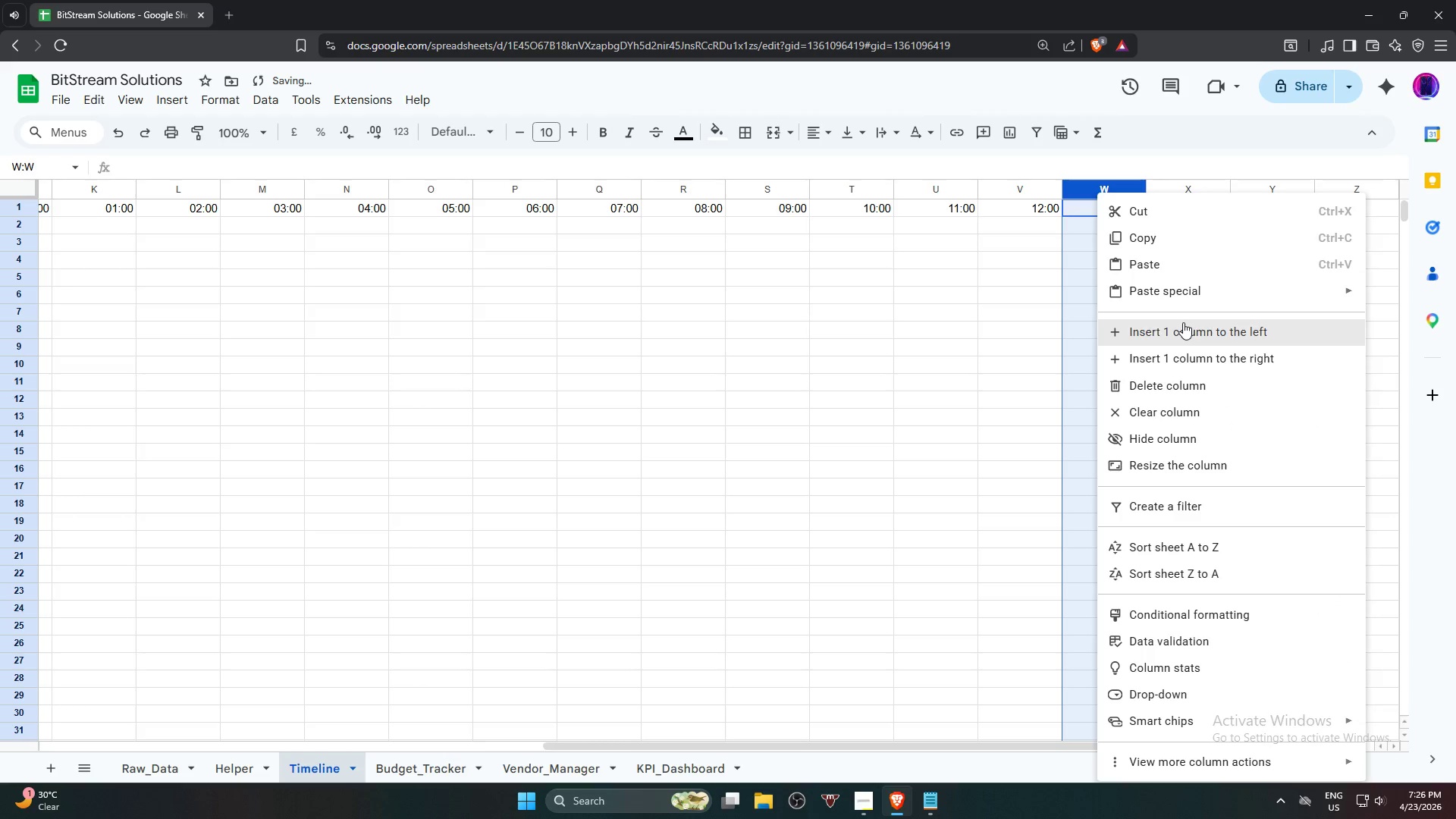 
left_click([1183, 322])
 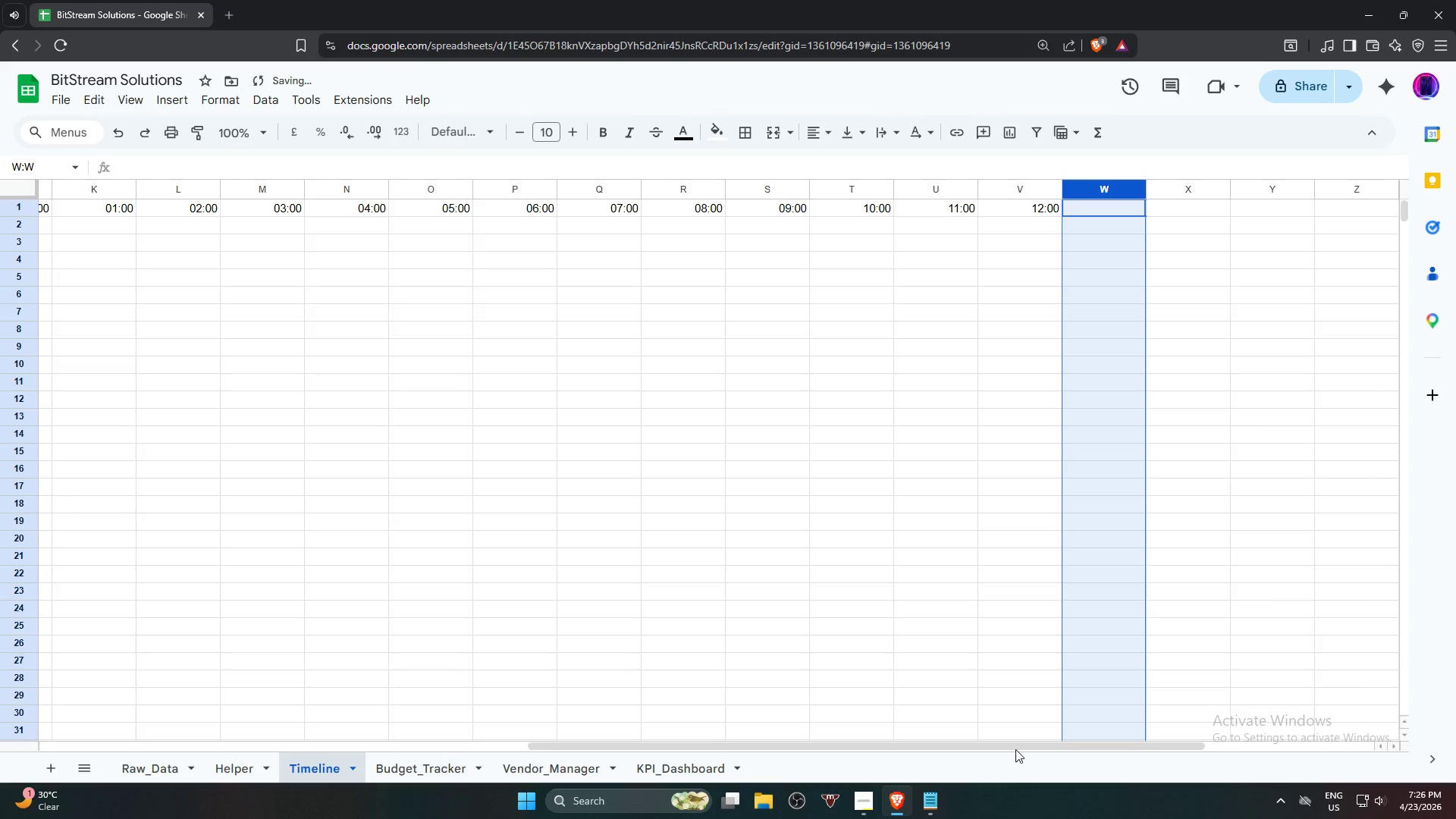 
left_click_drag(start_coordinate=[1018, 747], to_coordinate=[1258, 739])
 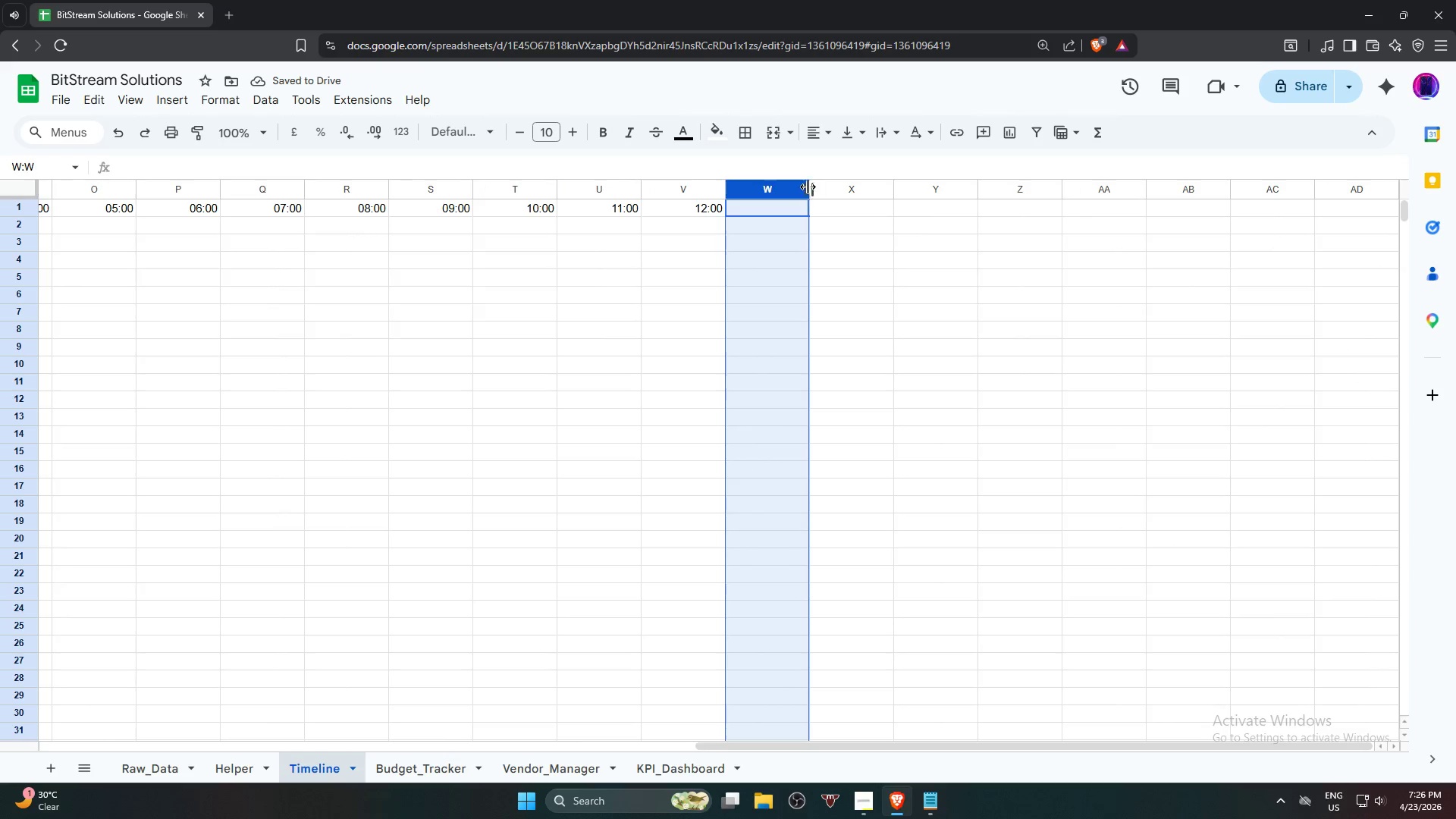 
right_click([763, 189])
 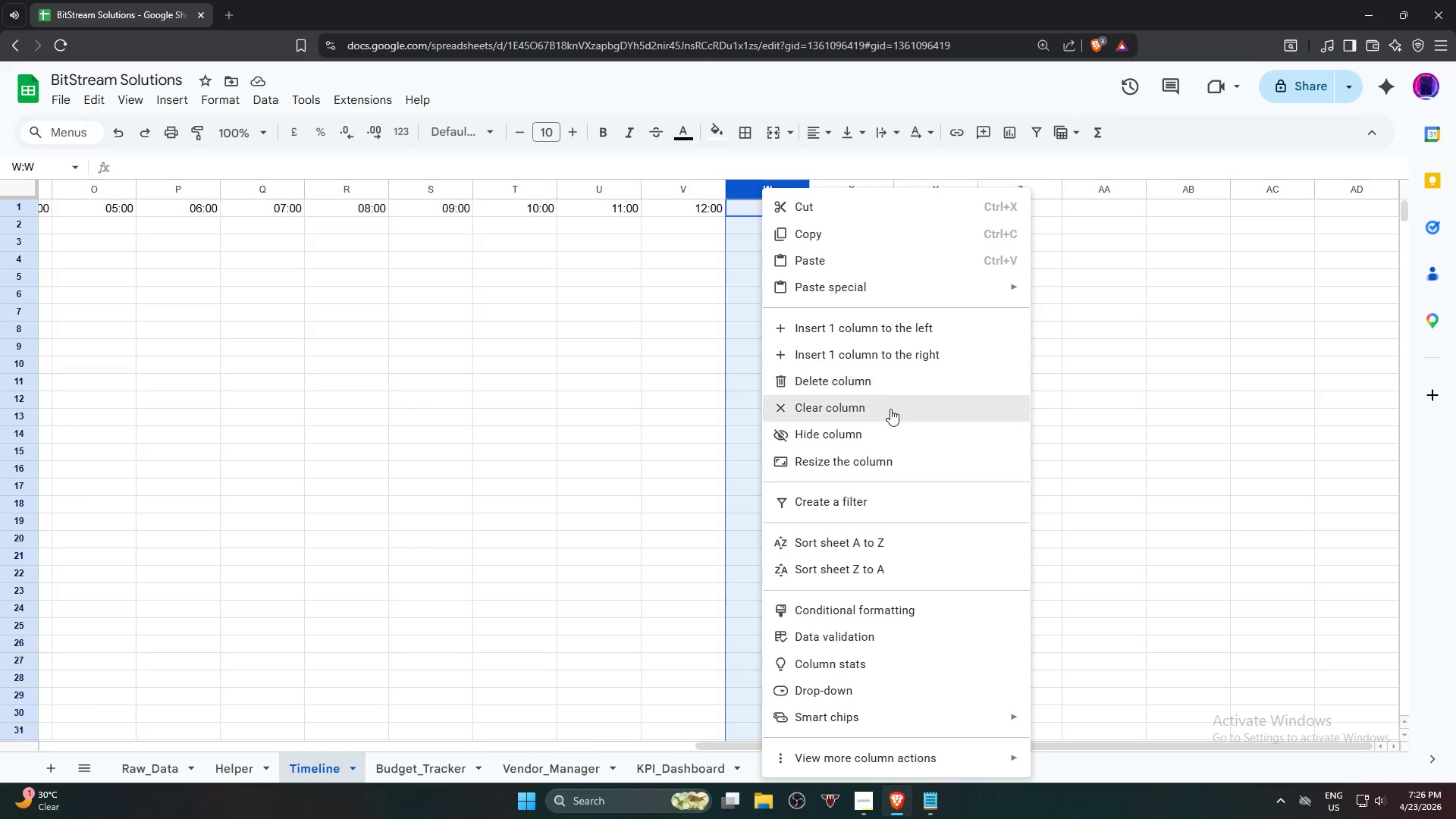 
wait(9.26)
 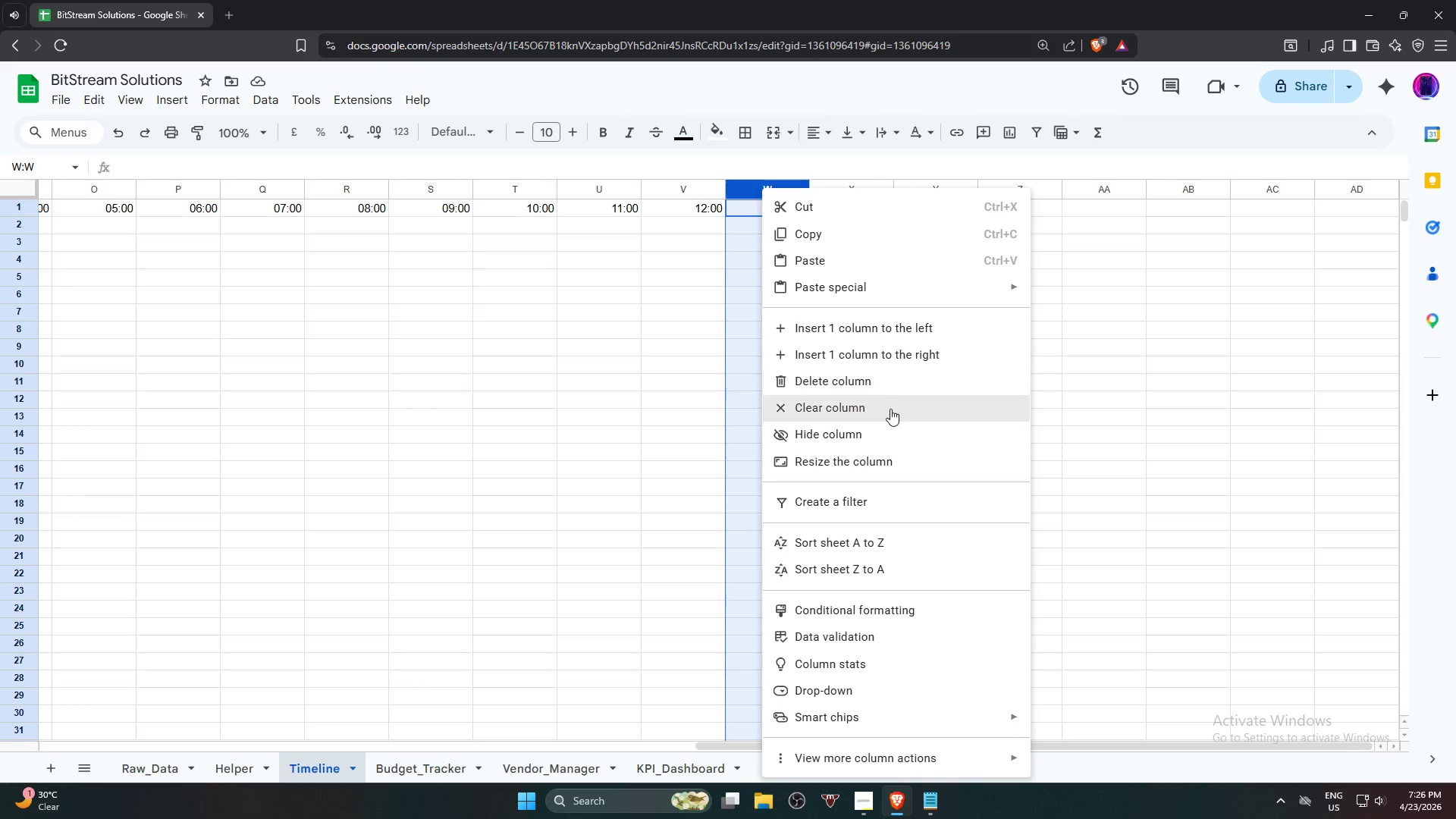 
right_click([790, 190])
 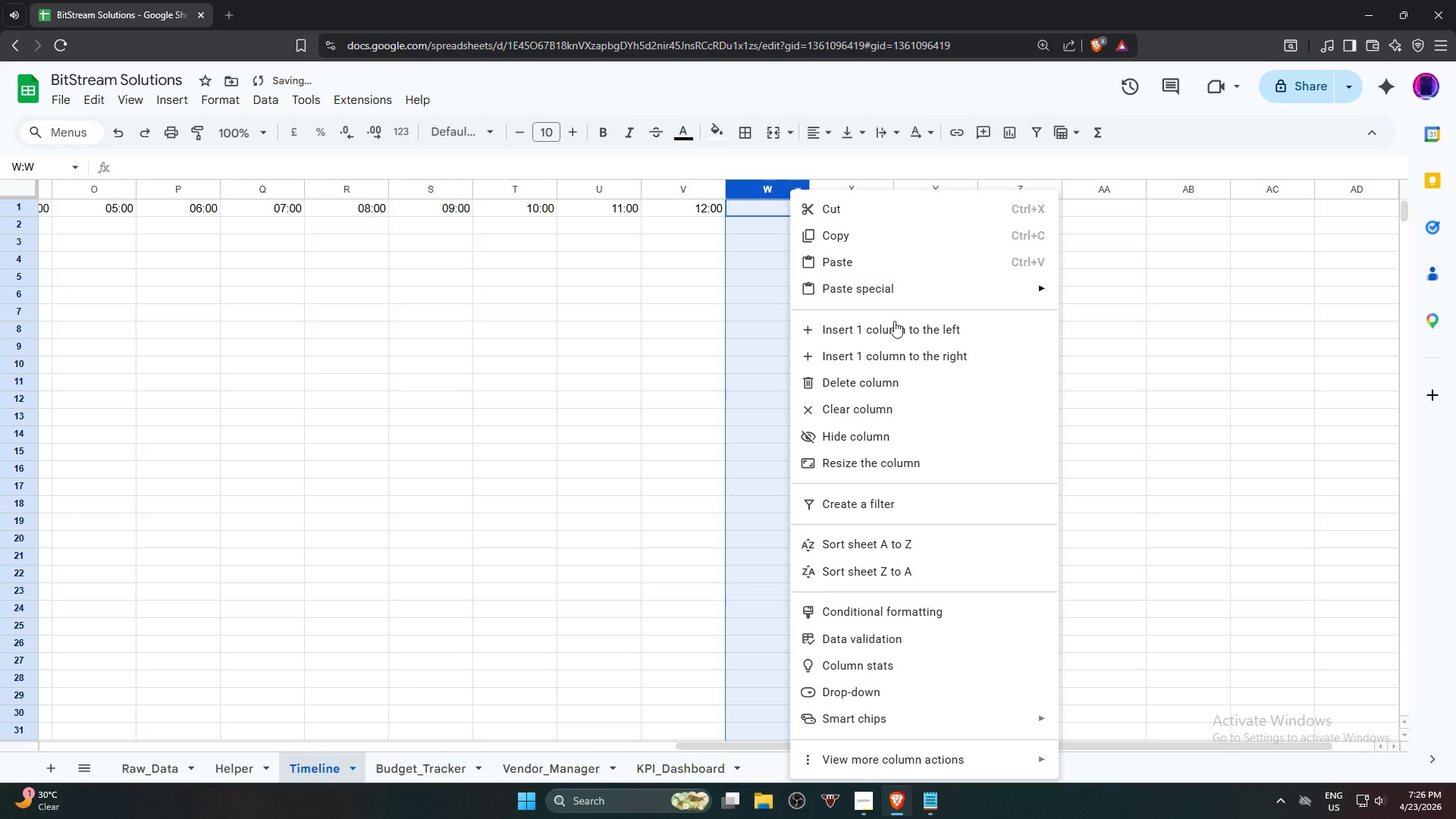 
left_click([899, 328])
 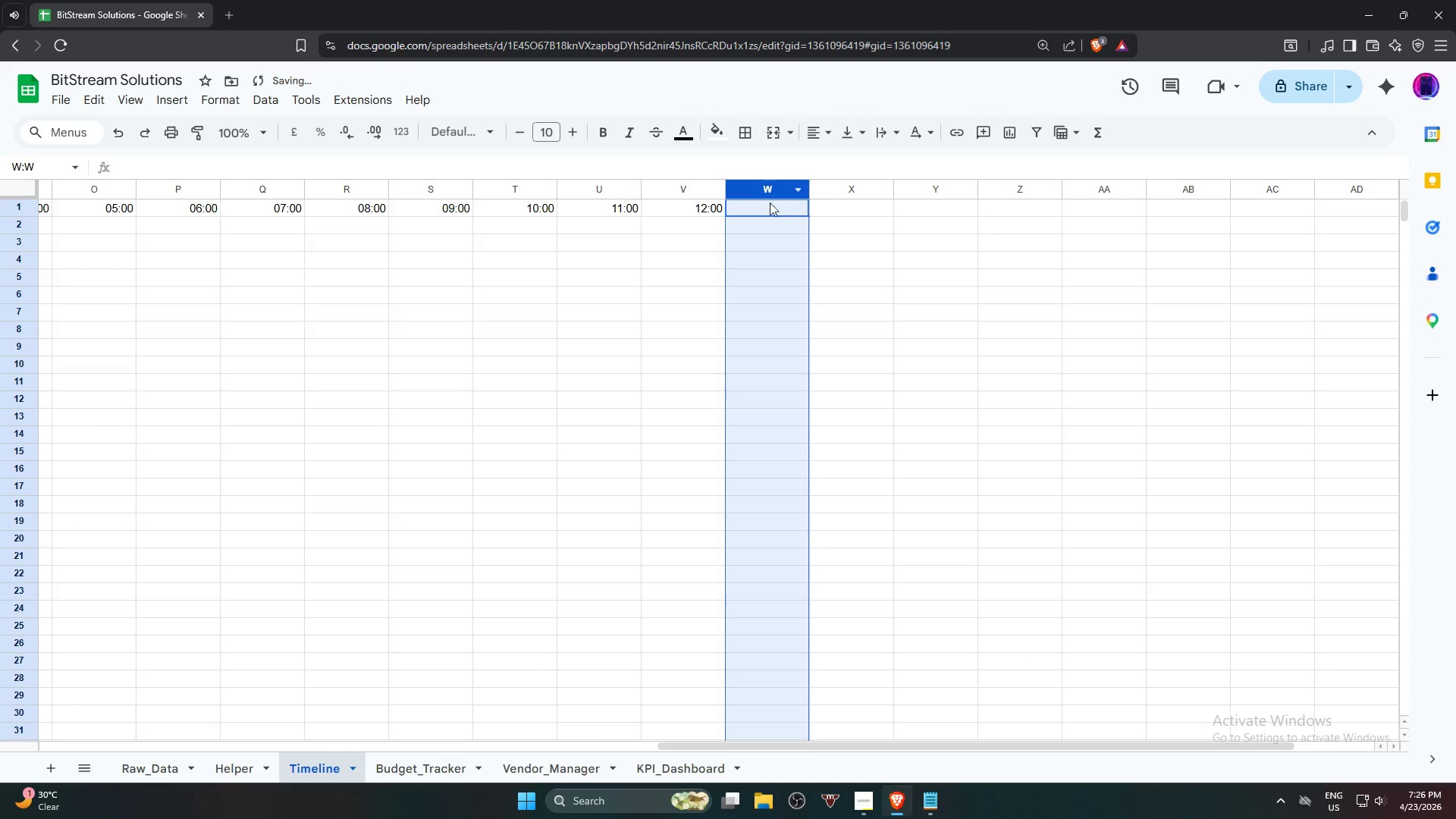 
right_click([763, 196])
 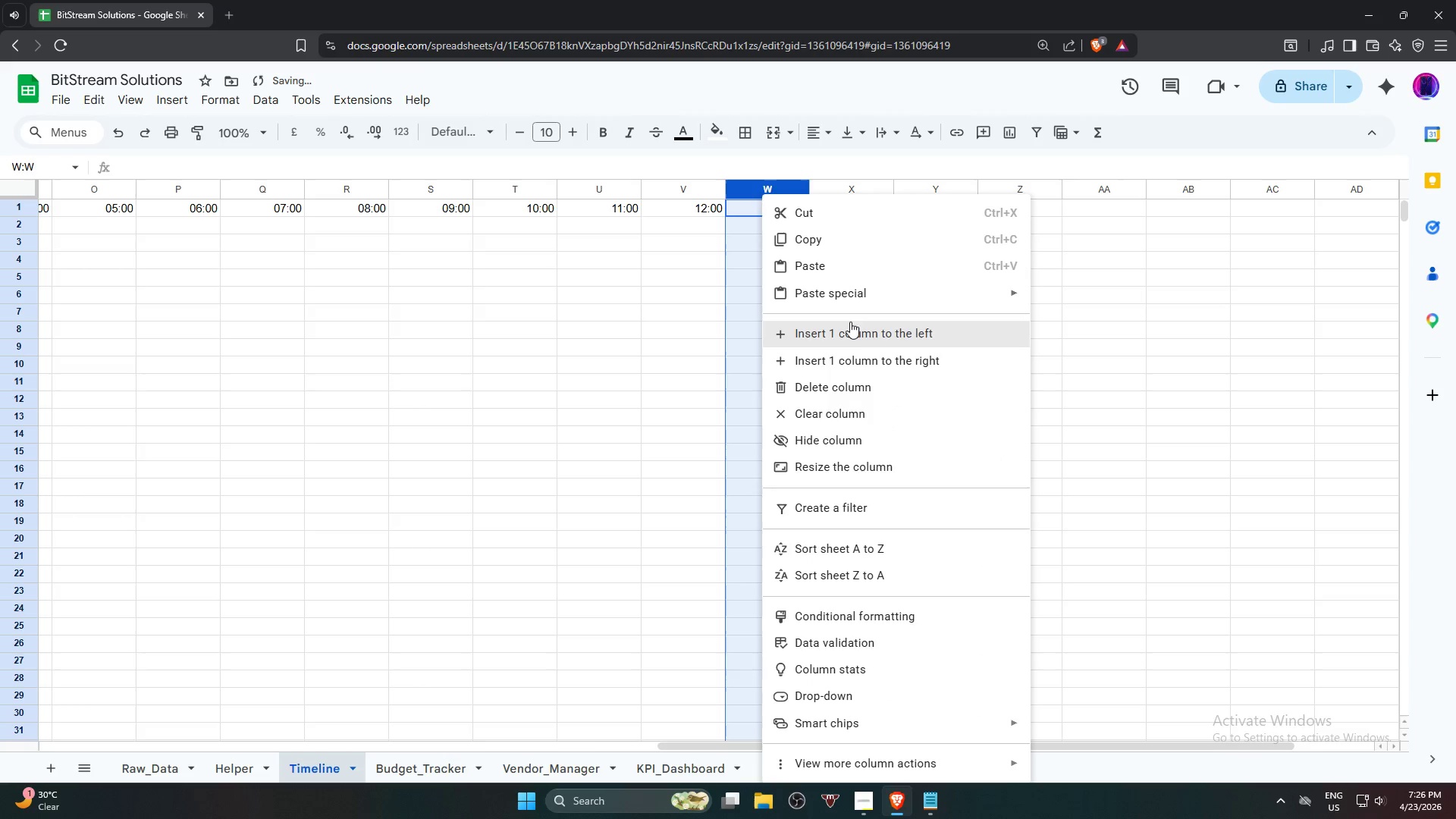 
left_click([851, 327])
 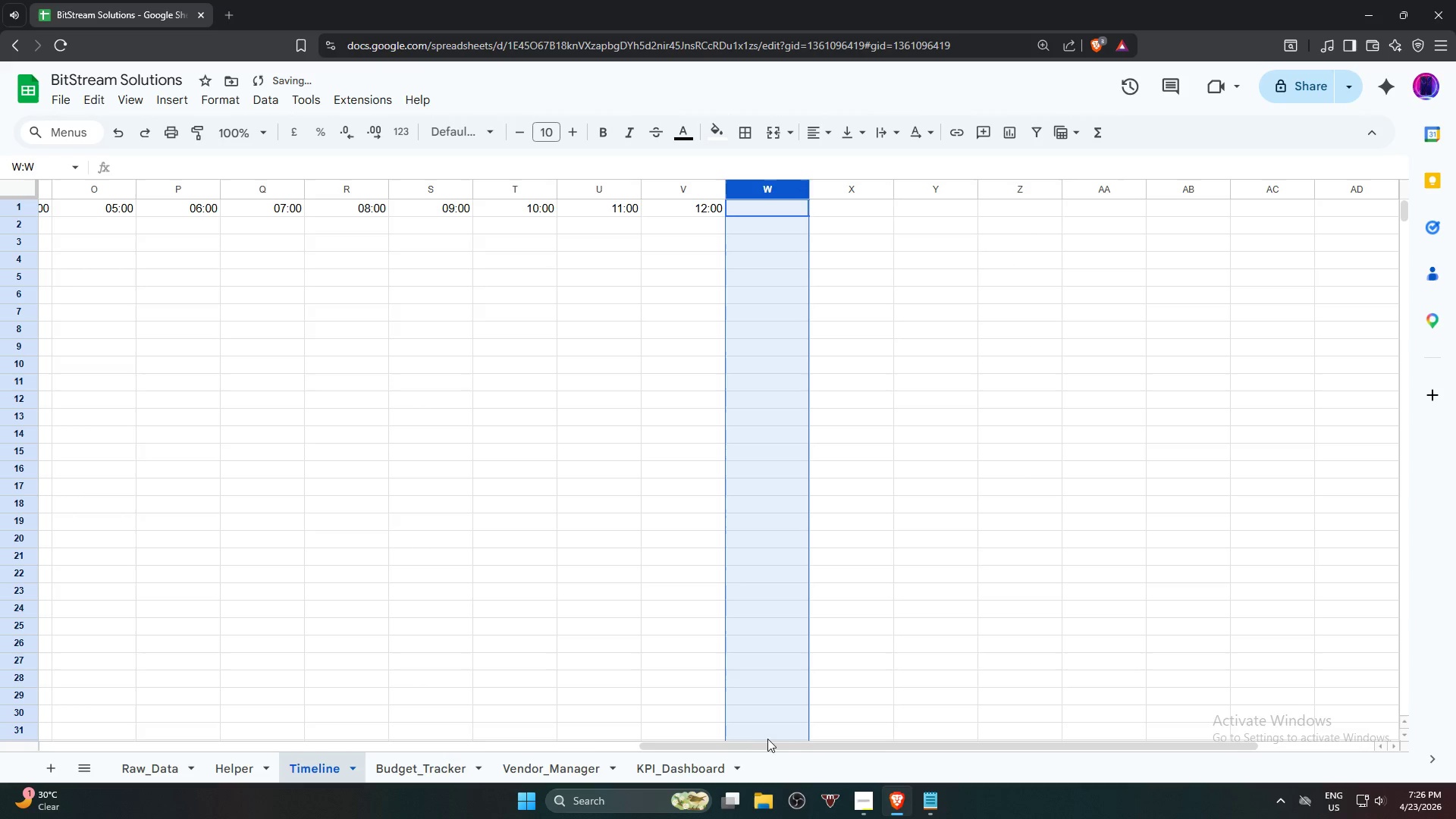 
left_click_drag(start_coordinate=[770, 741], to_coordinate=[861, 753])
 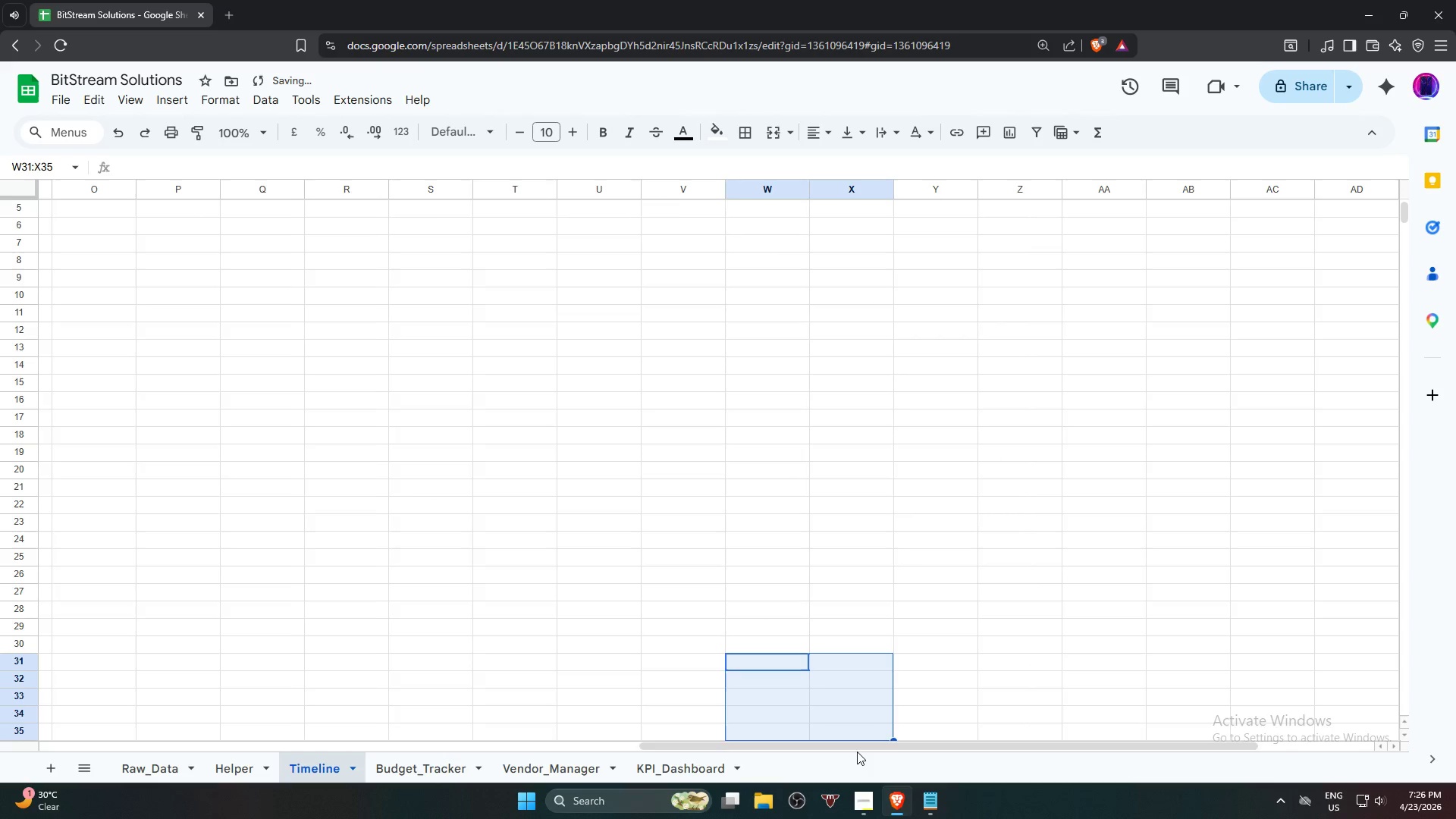 
left_click_drag(start_coordinate=[861, 748], to_coordinate=[1047, 742])
 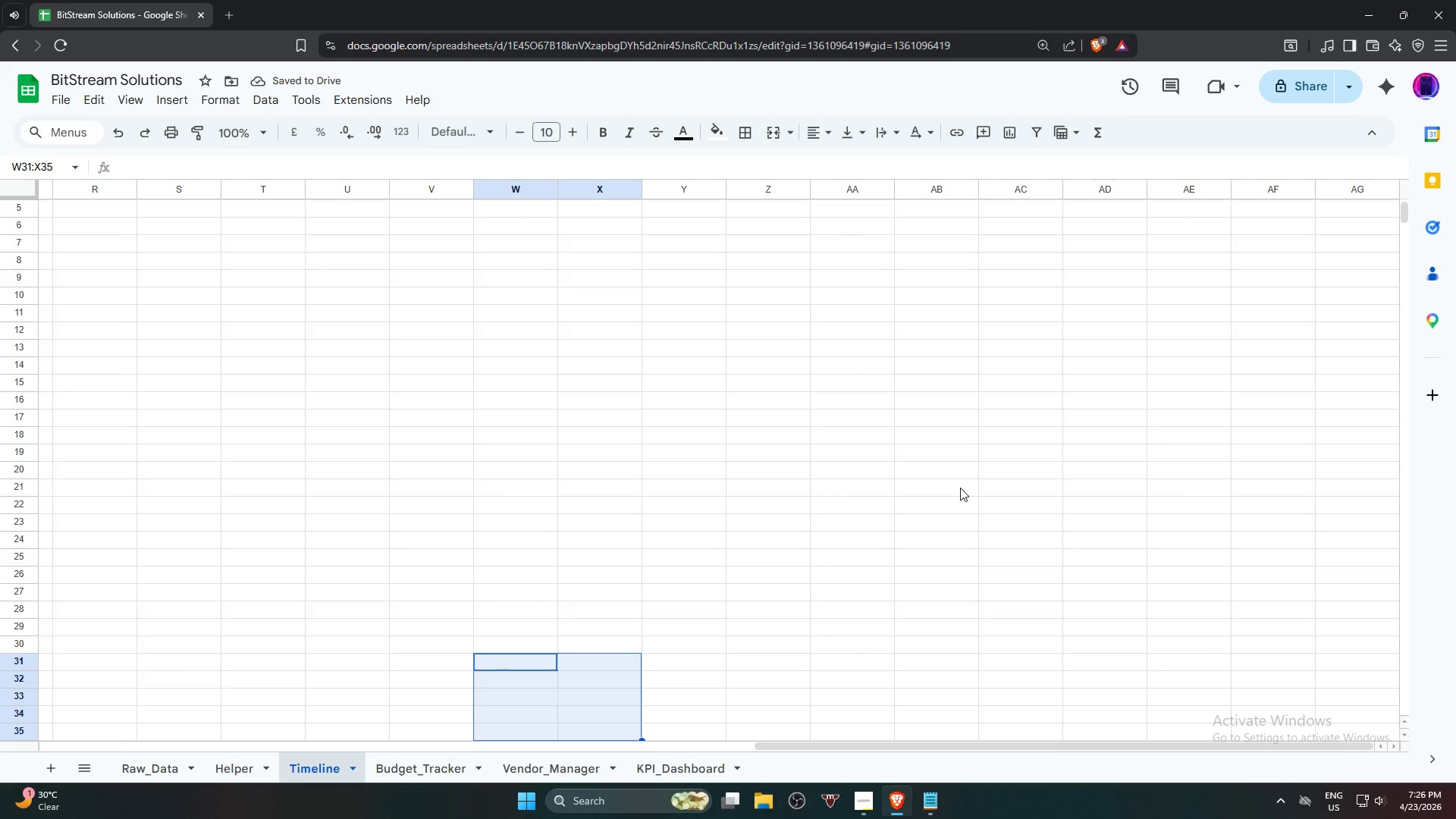 
left_click([960, 488])
 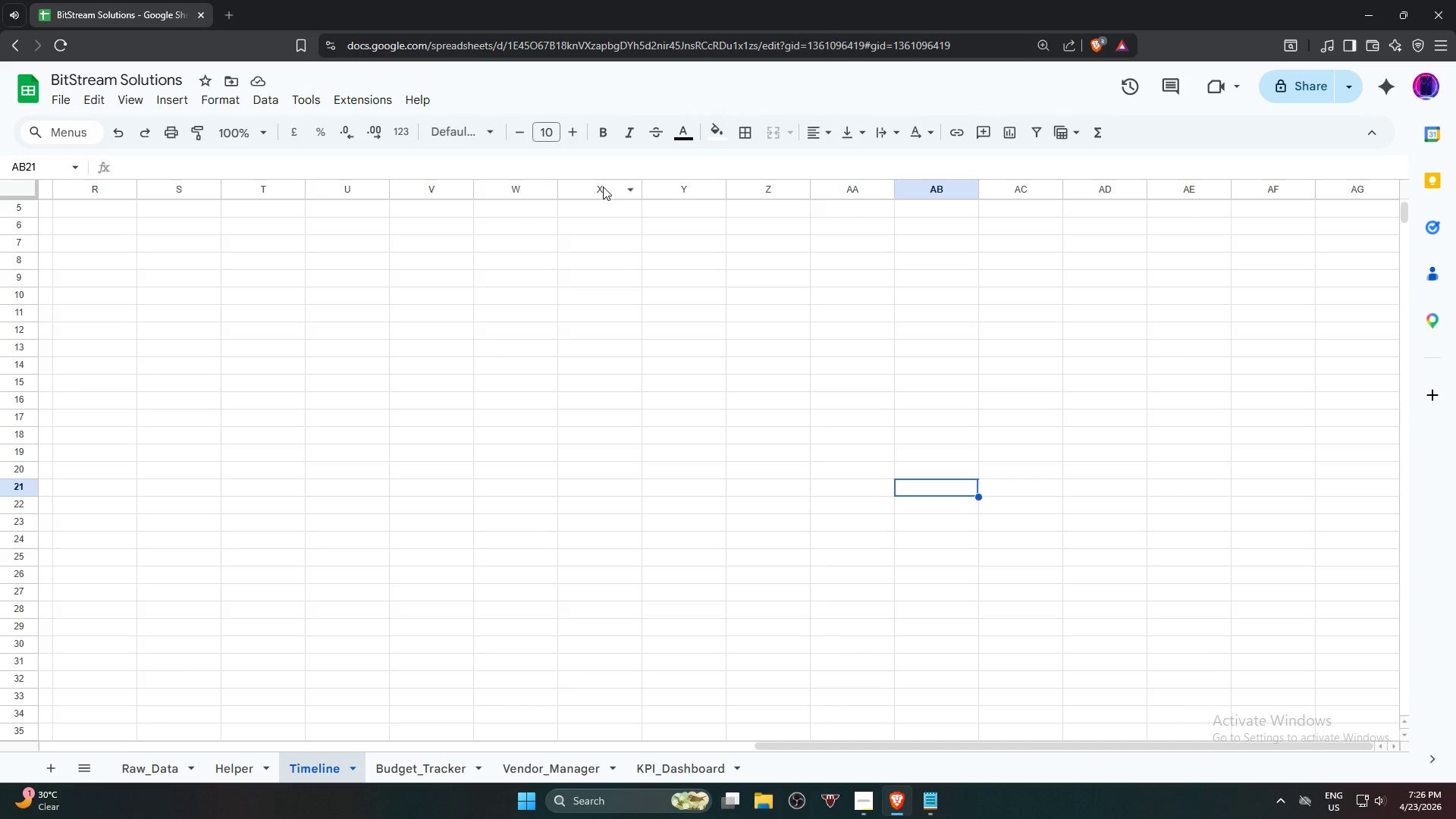 
left_click([603, 187])
 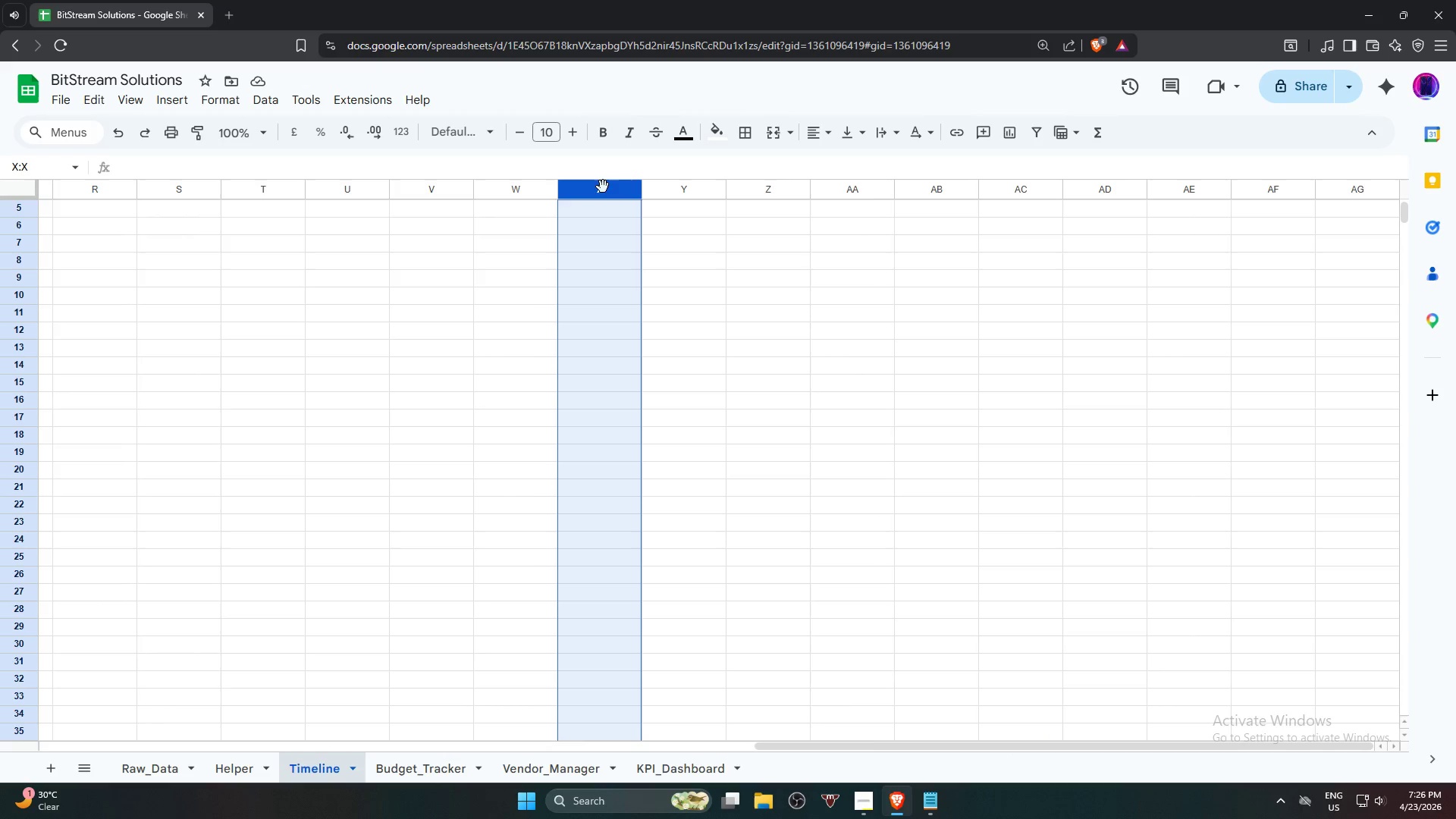 
right_click([603, 187])
 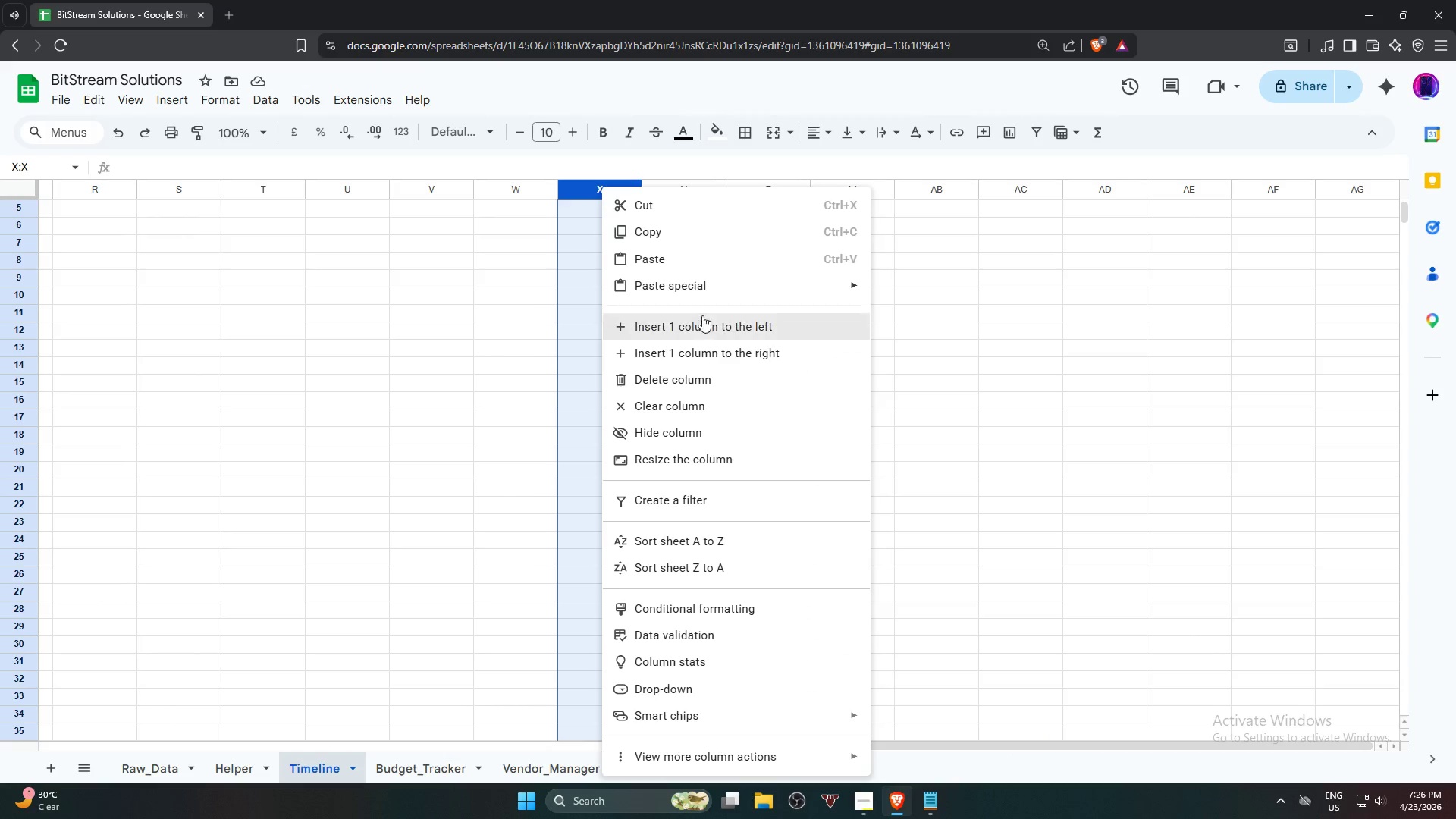 
left_click([704, 323])
 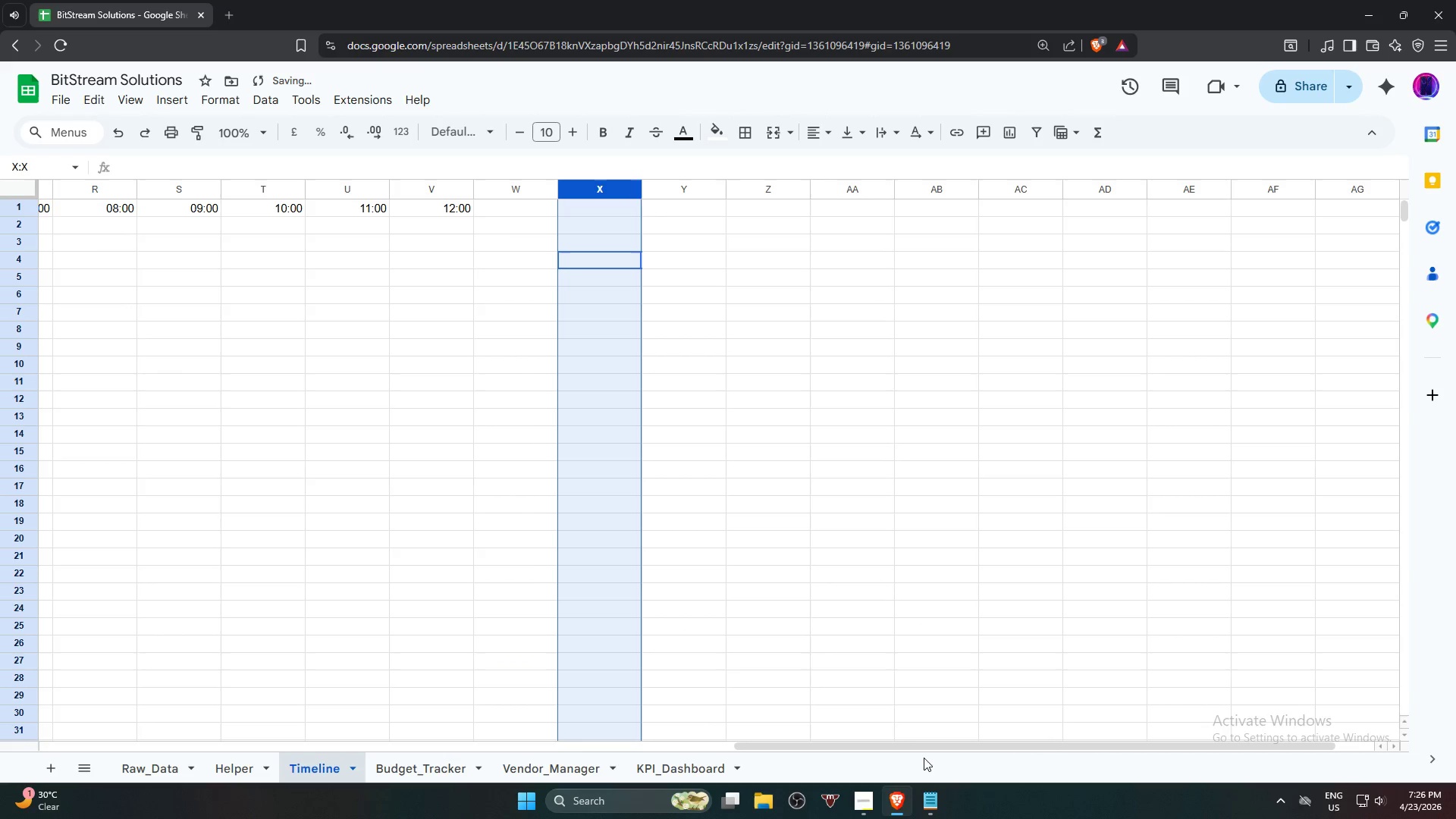 
left_click_drag(start_coordinate=[929, 746], to_coordinate=[1035, 700])
 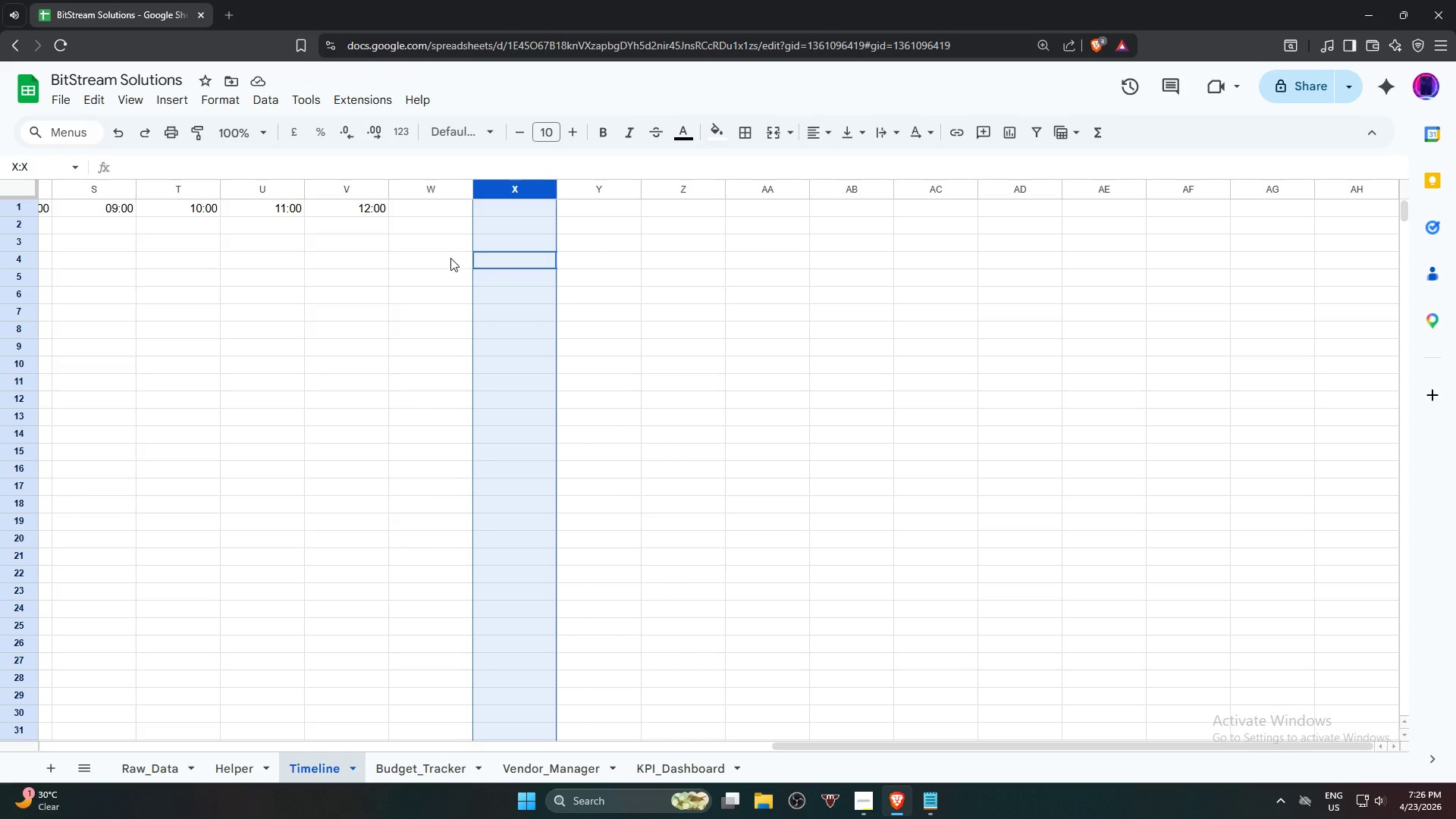 
left_click([368, 206])
 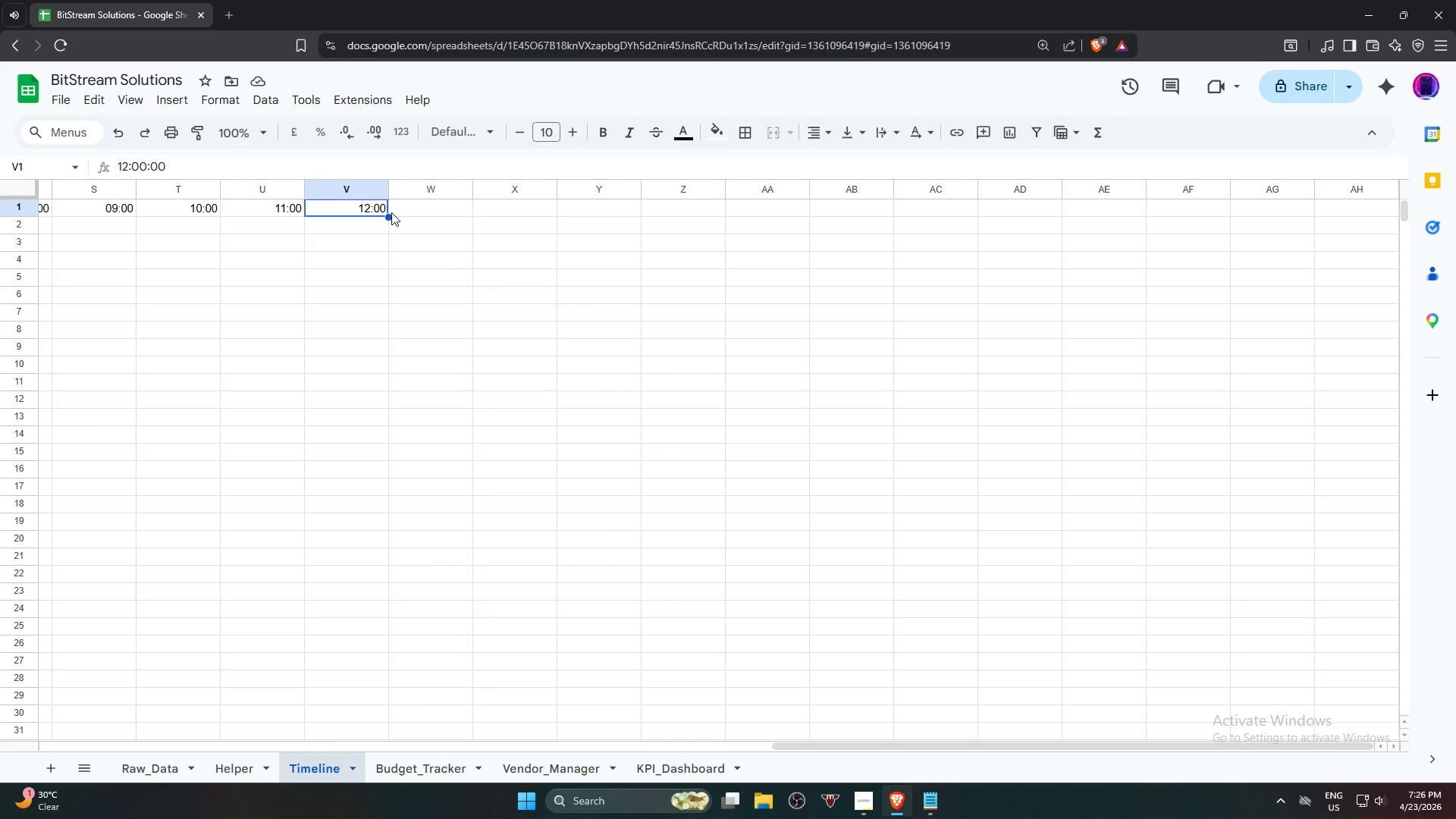 
left_click_drag(start_coordinate=[390, 218], to_coordinate=[1274, 234])
 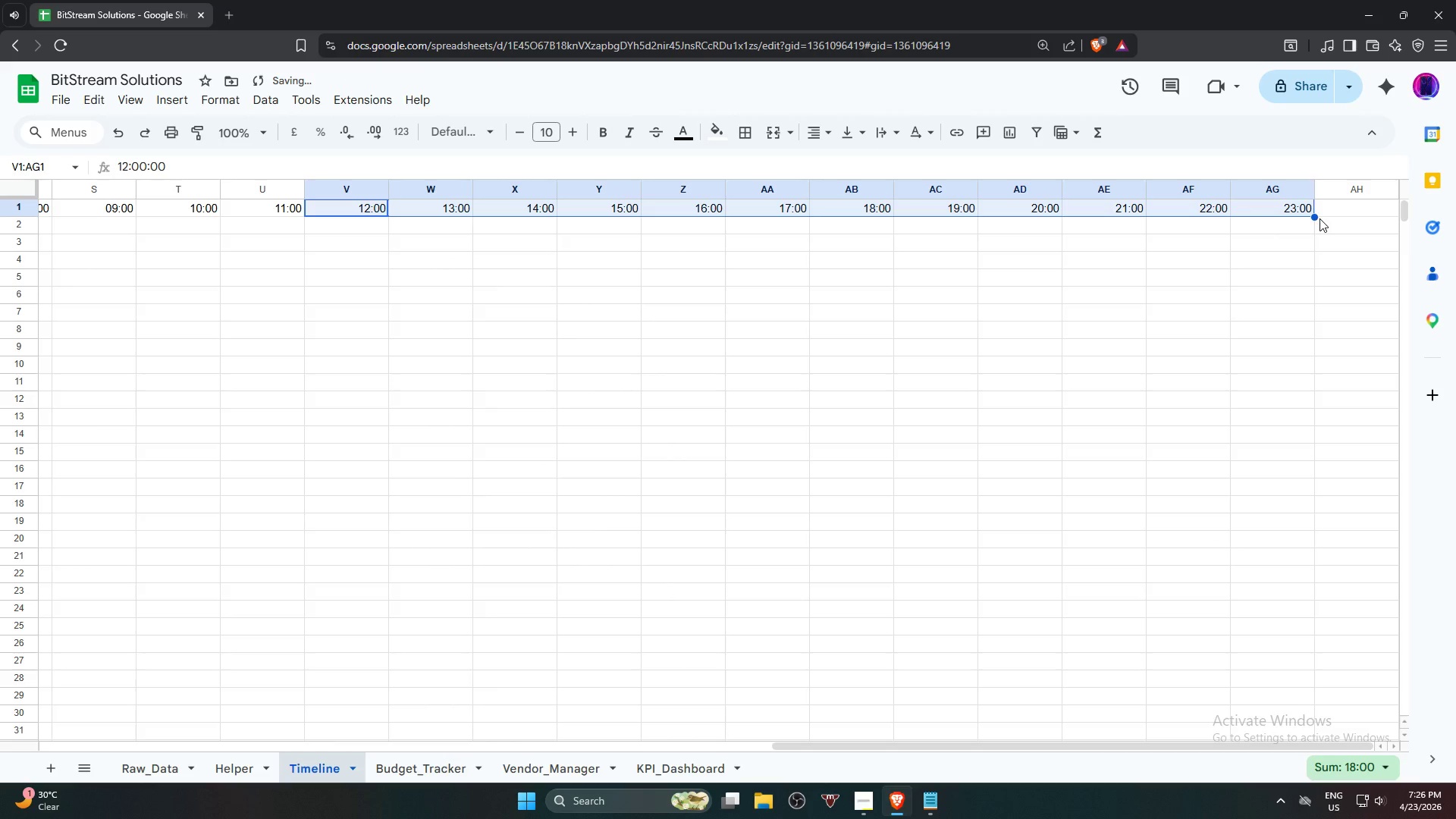 
left_click_drag(start_coordinate=[1316, 218], to_coordinate=[1358, 210])
 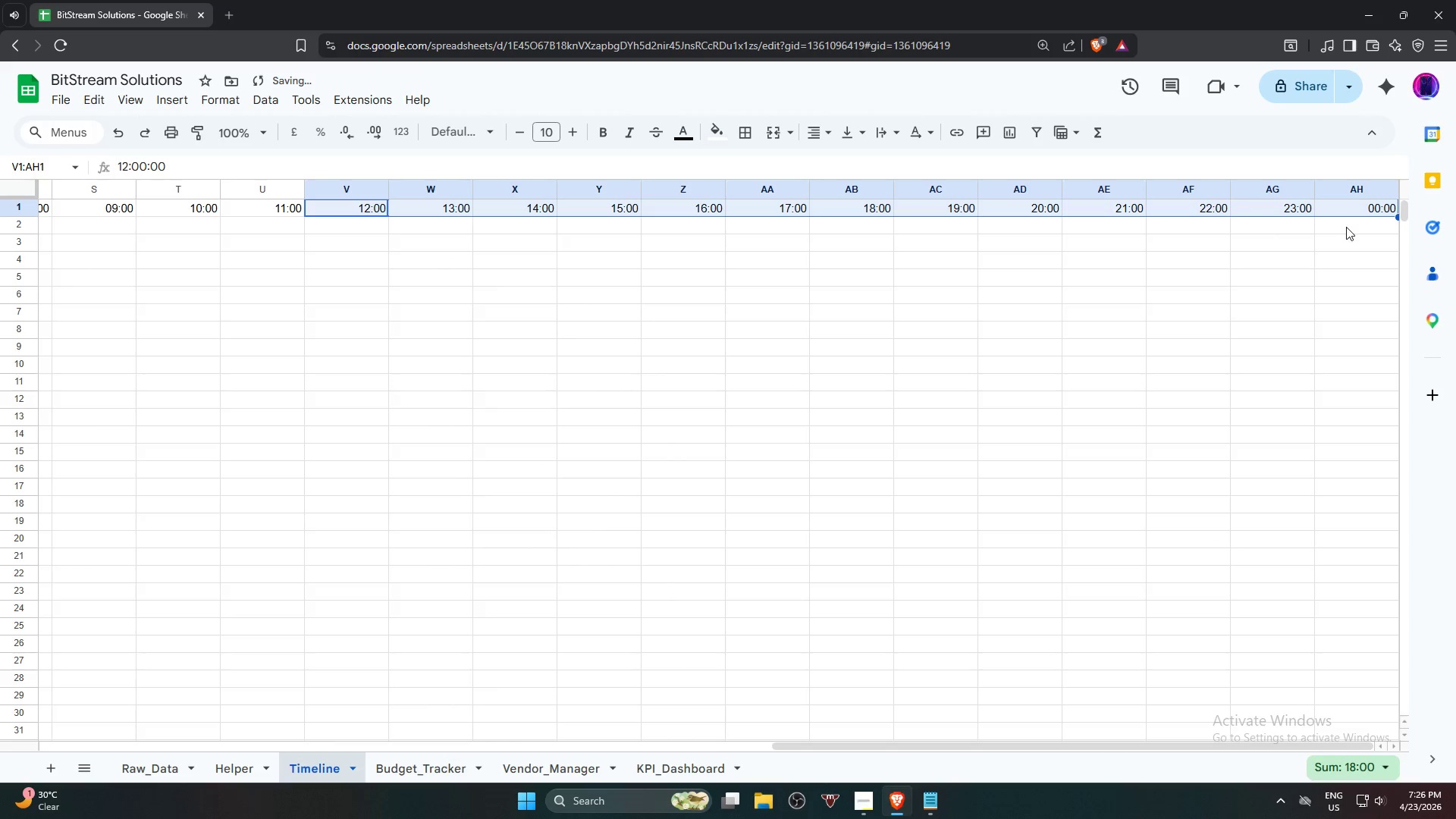 
key(Control+Z)
 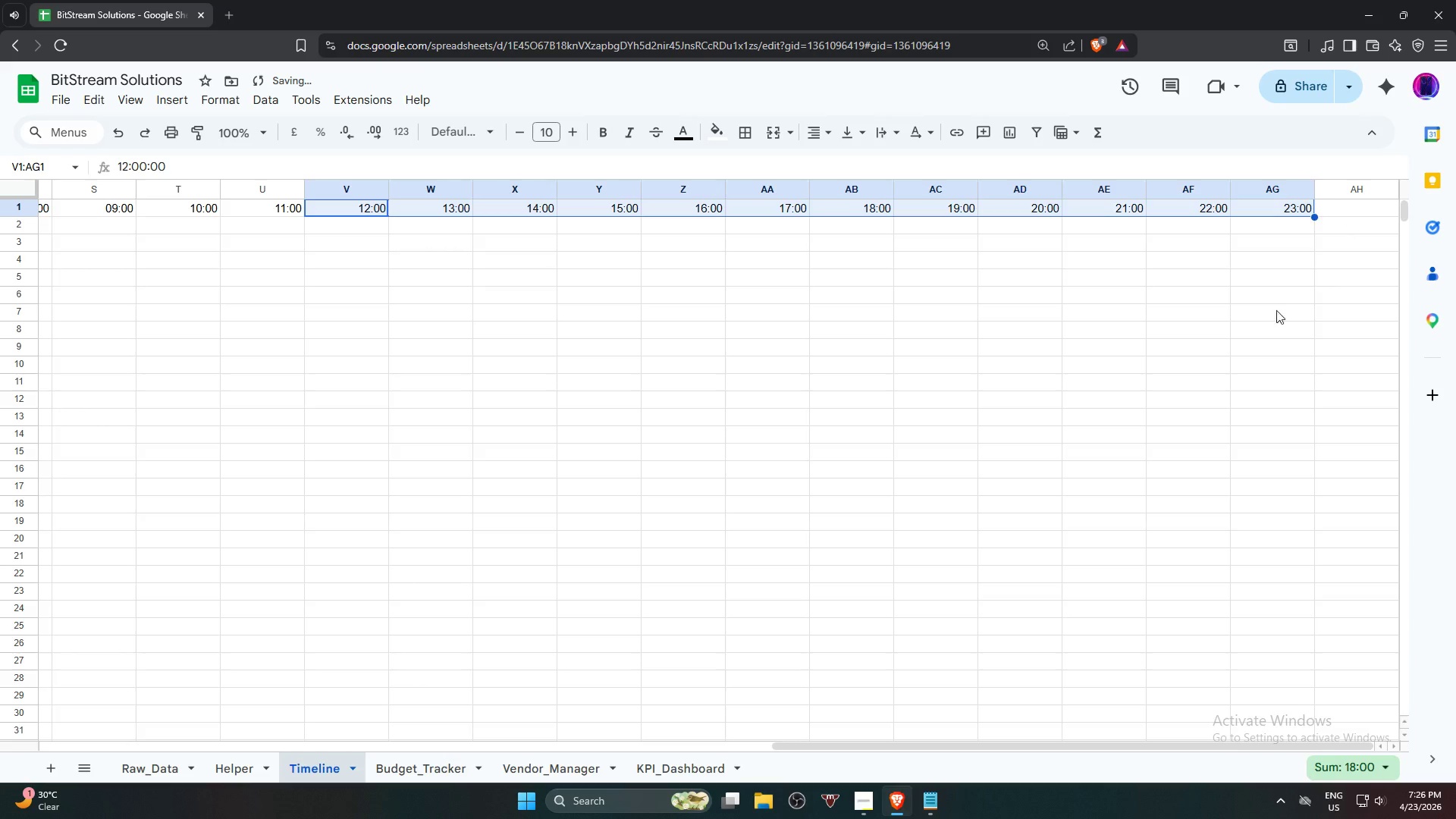 
left_click([1273, 314])
 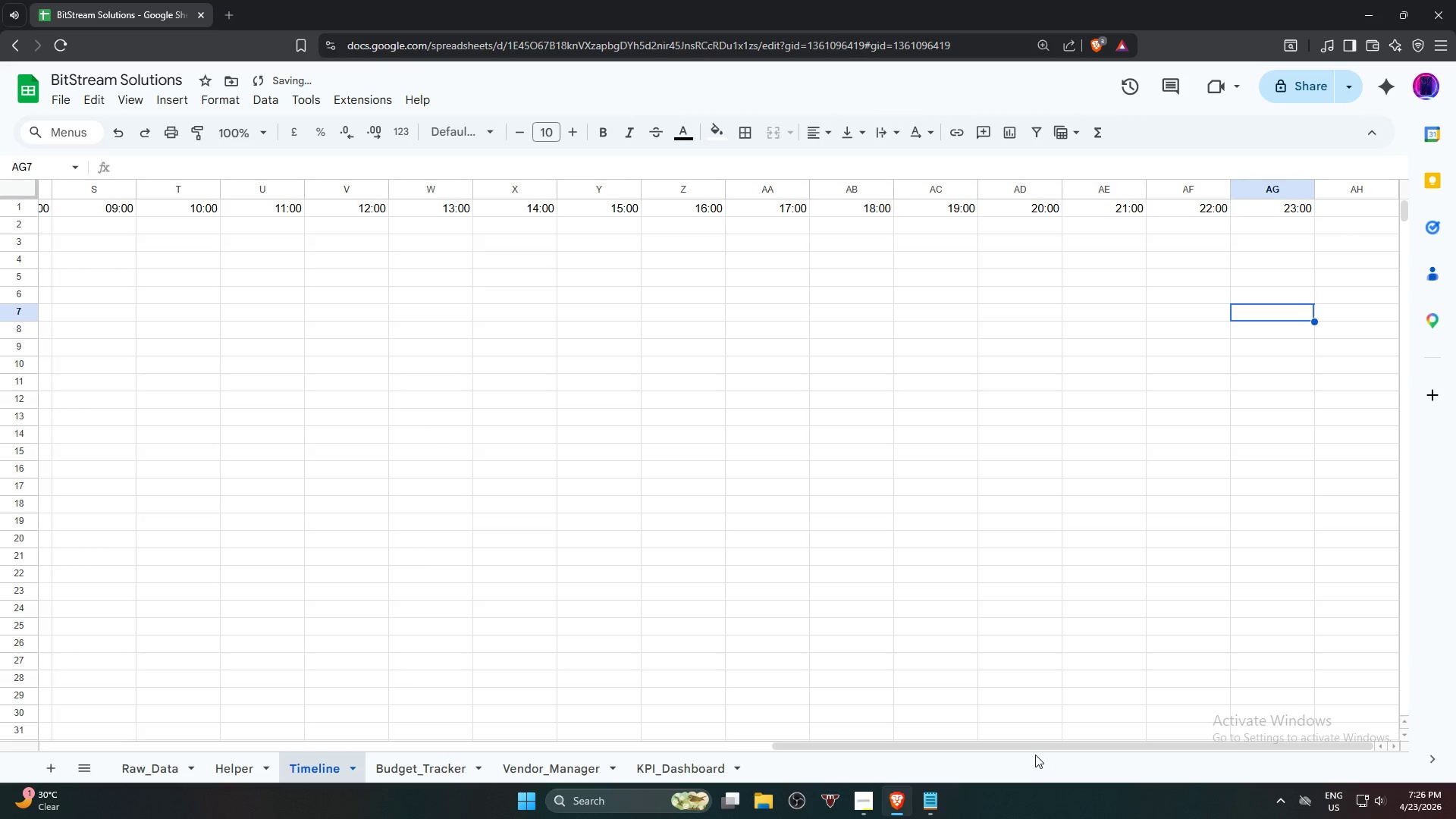 
left_click_drag(start_coordinate=[1041, 748], to_coordinate=[507, 677])
 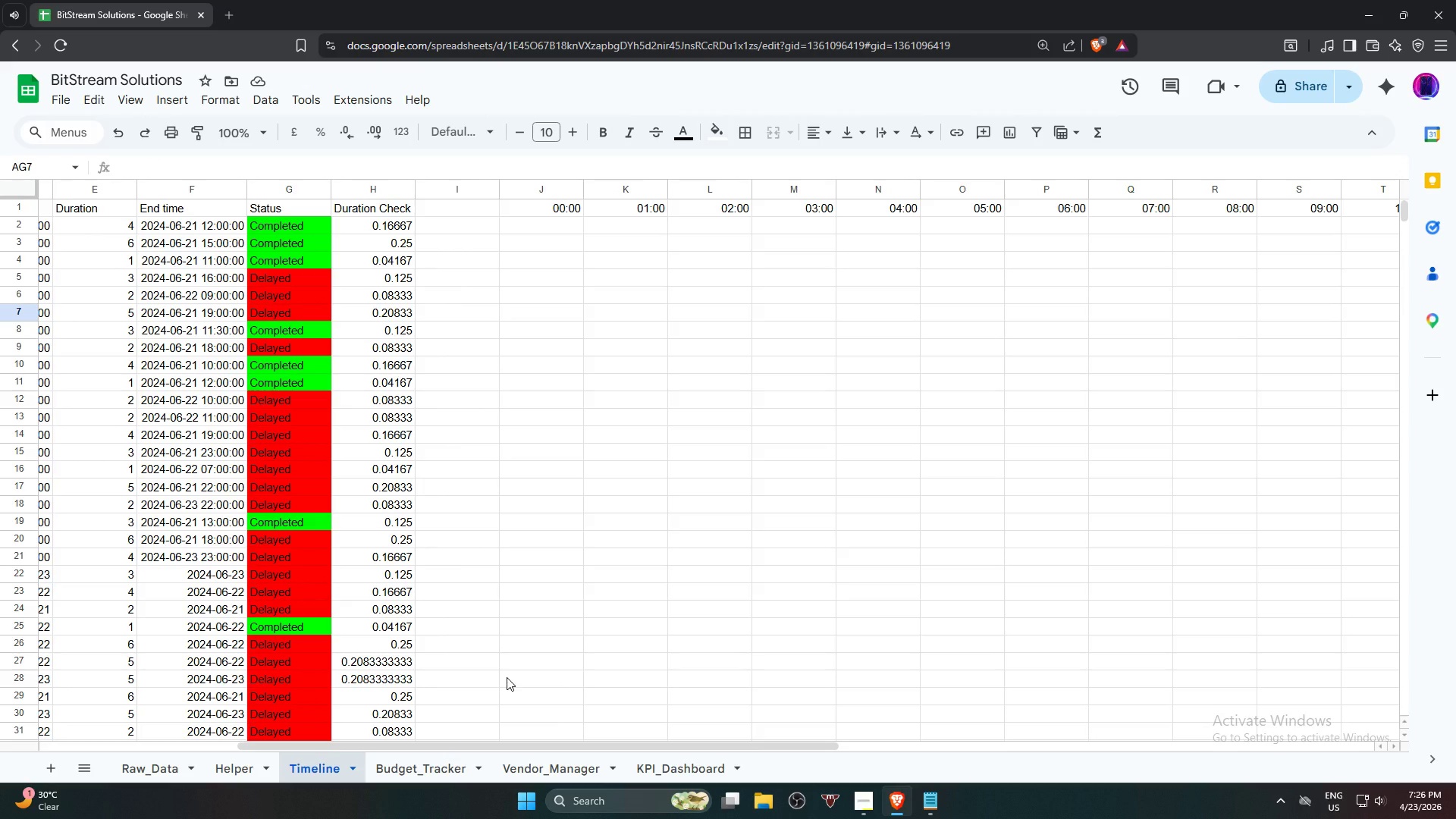 
wait(6.01)
 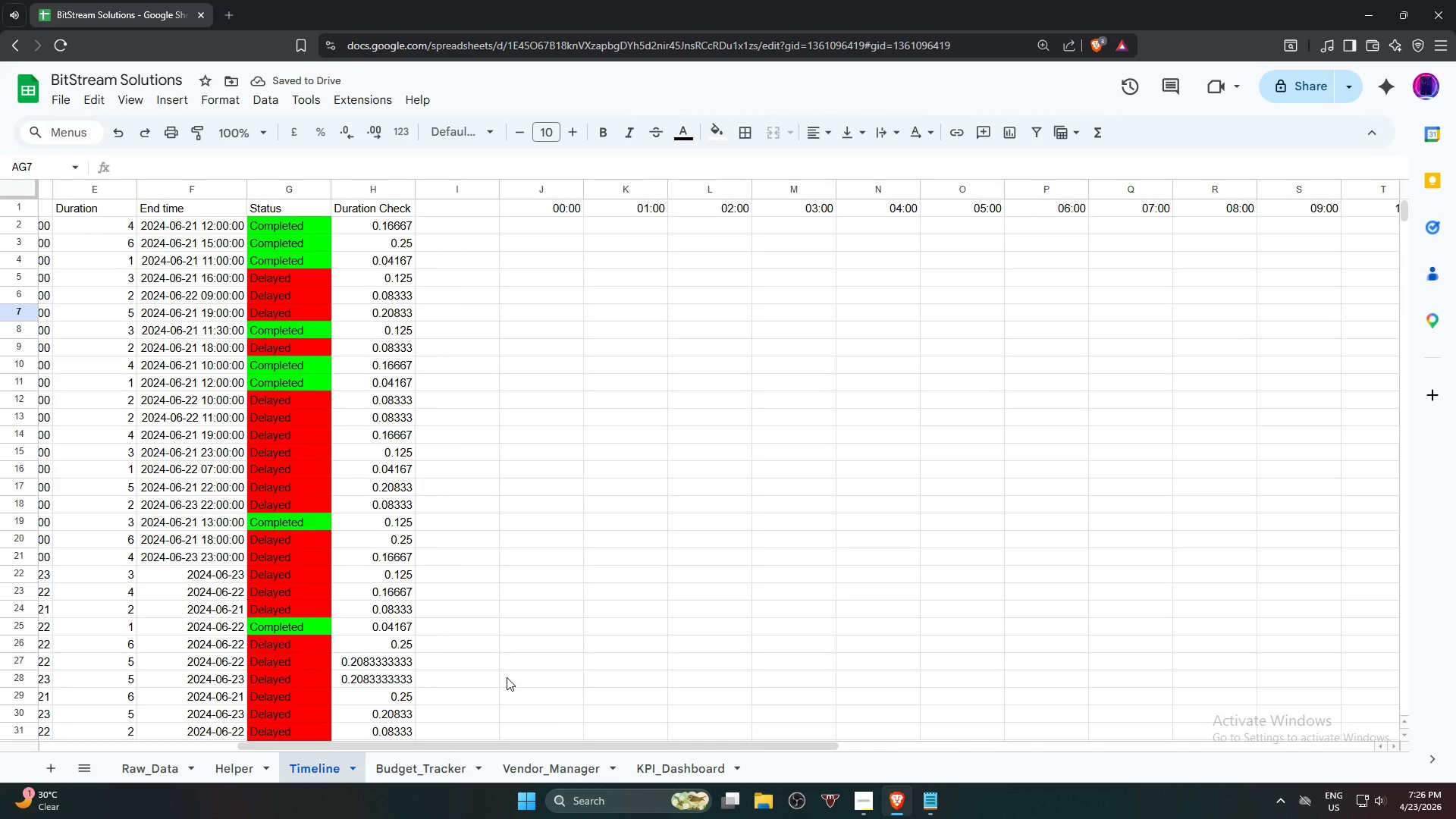 
left_click([562, 211])
 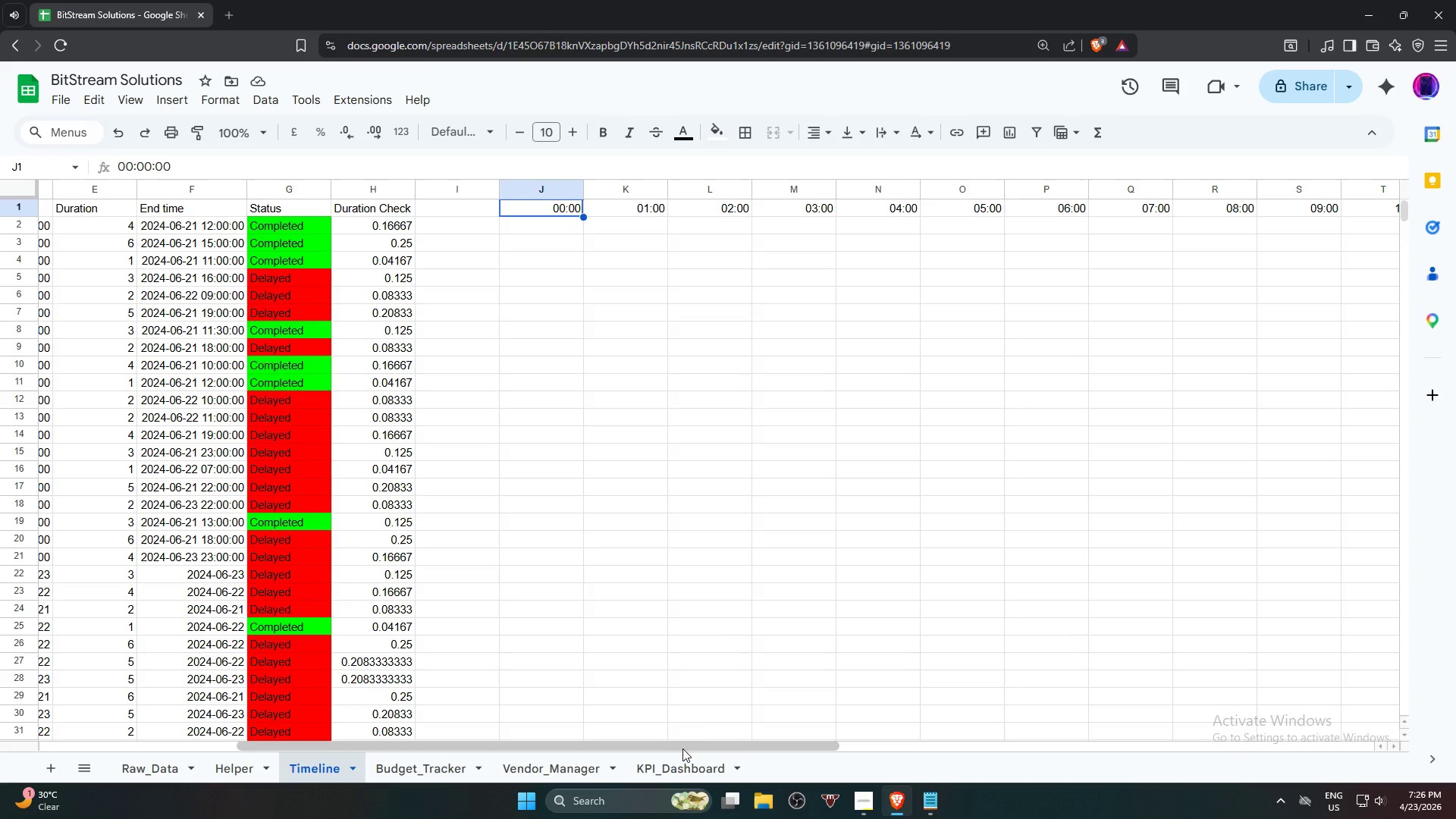 
left_click_drag(start_coordinate=[684, 748], to_coordinate=[1313, 748])
 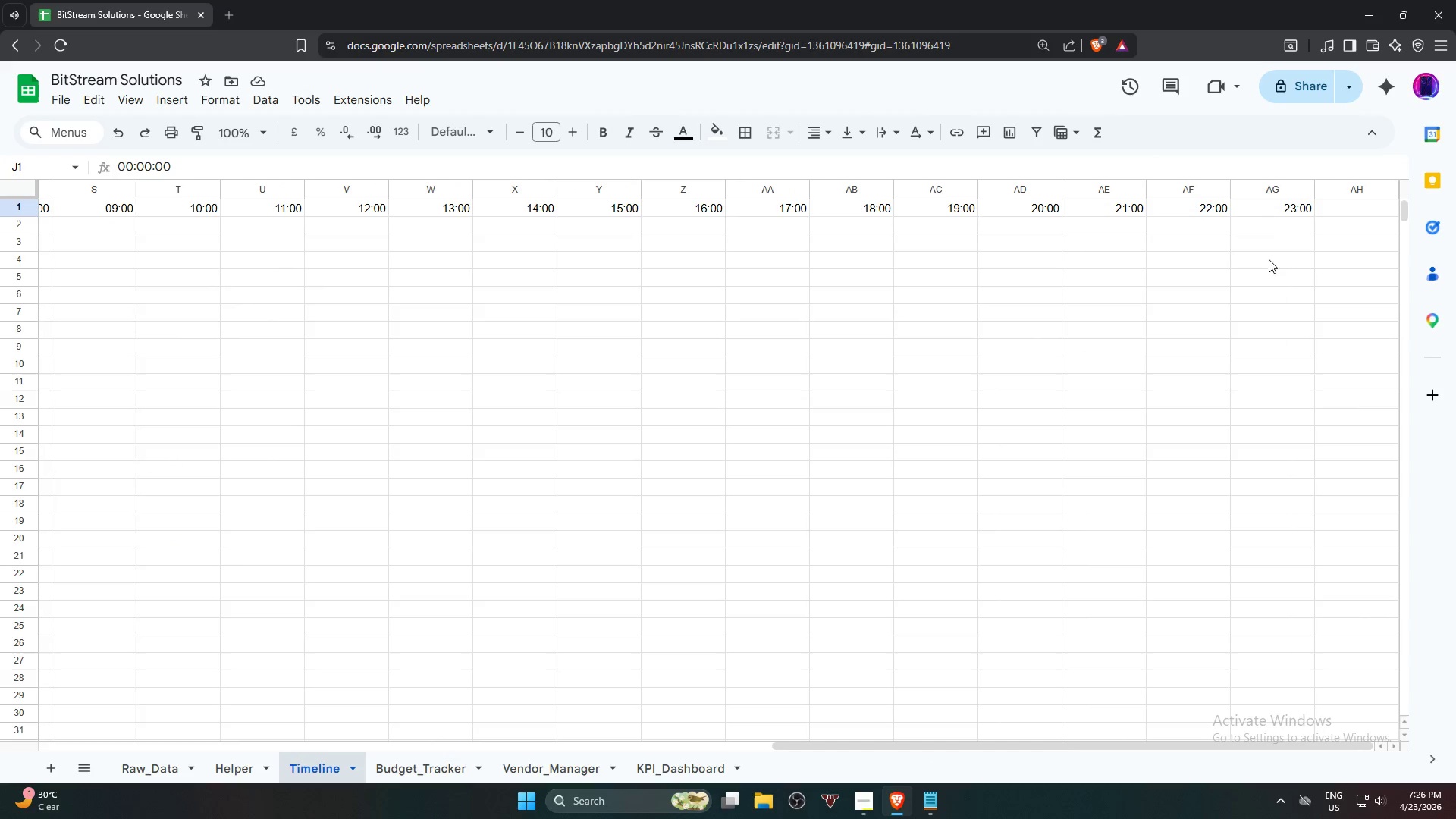 
hold_key(key=ShiftLeft, duration=0.45)
left_click([1273, 213])
 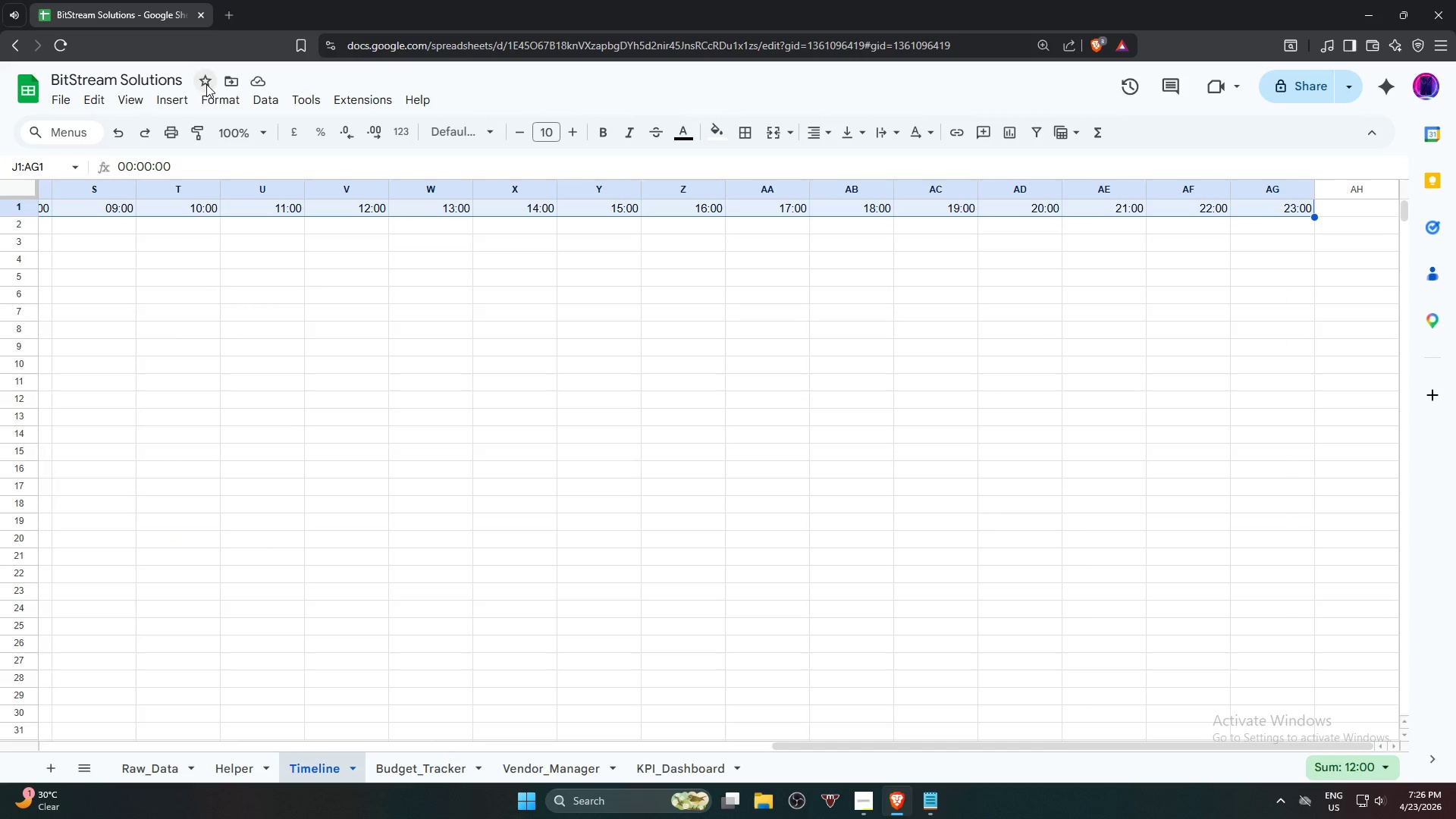 
left_click([224, 105])
 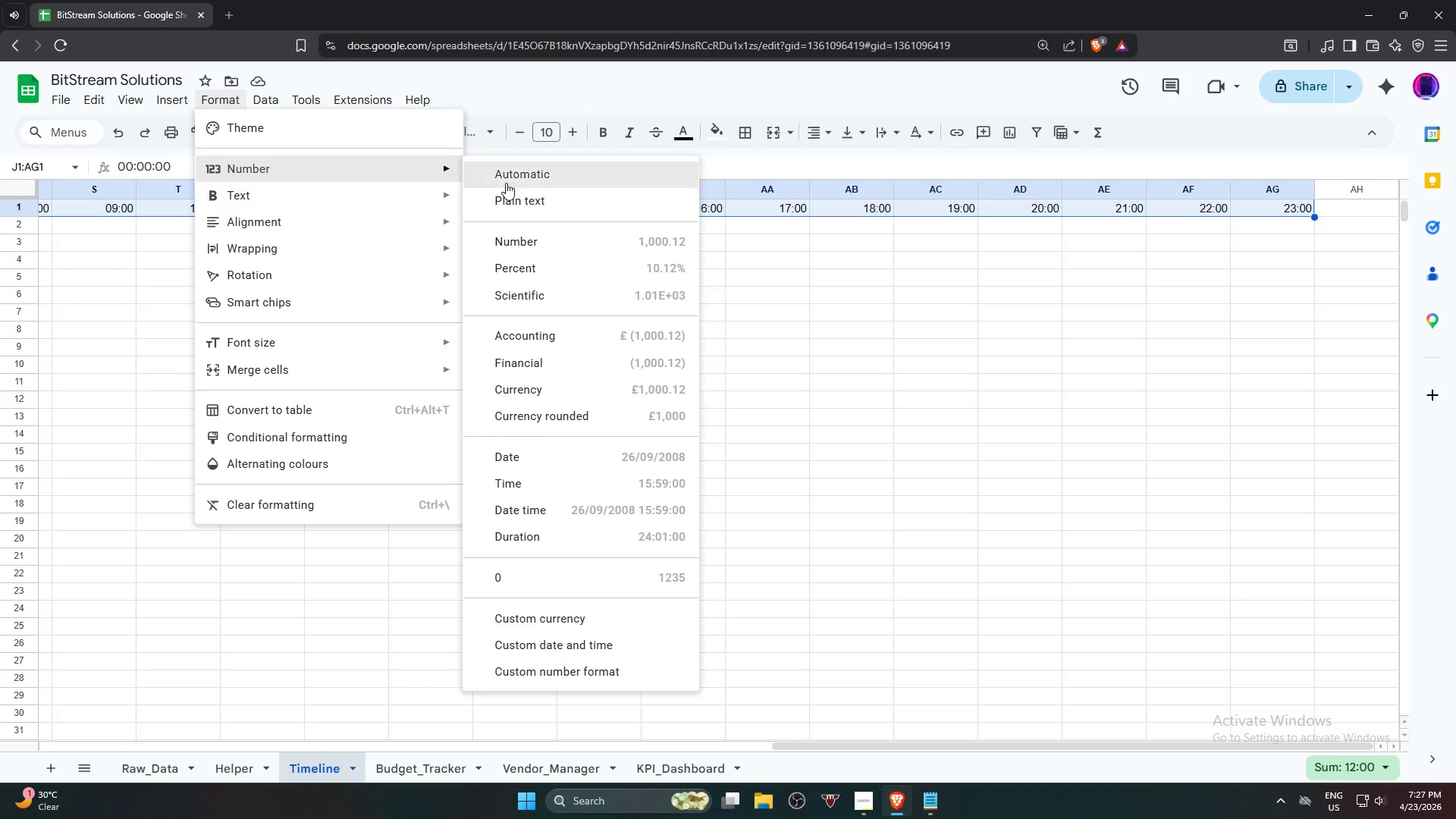 
left_click([619, 483])
 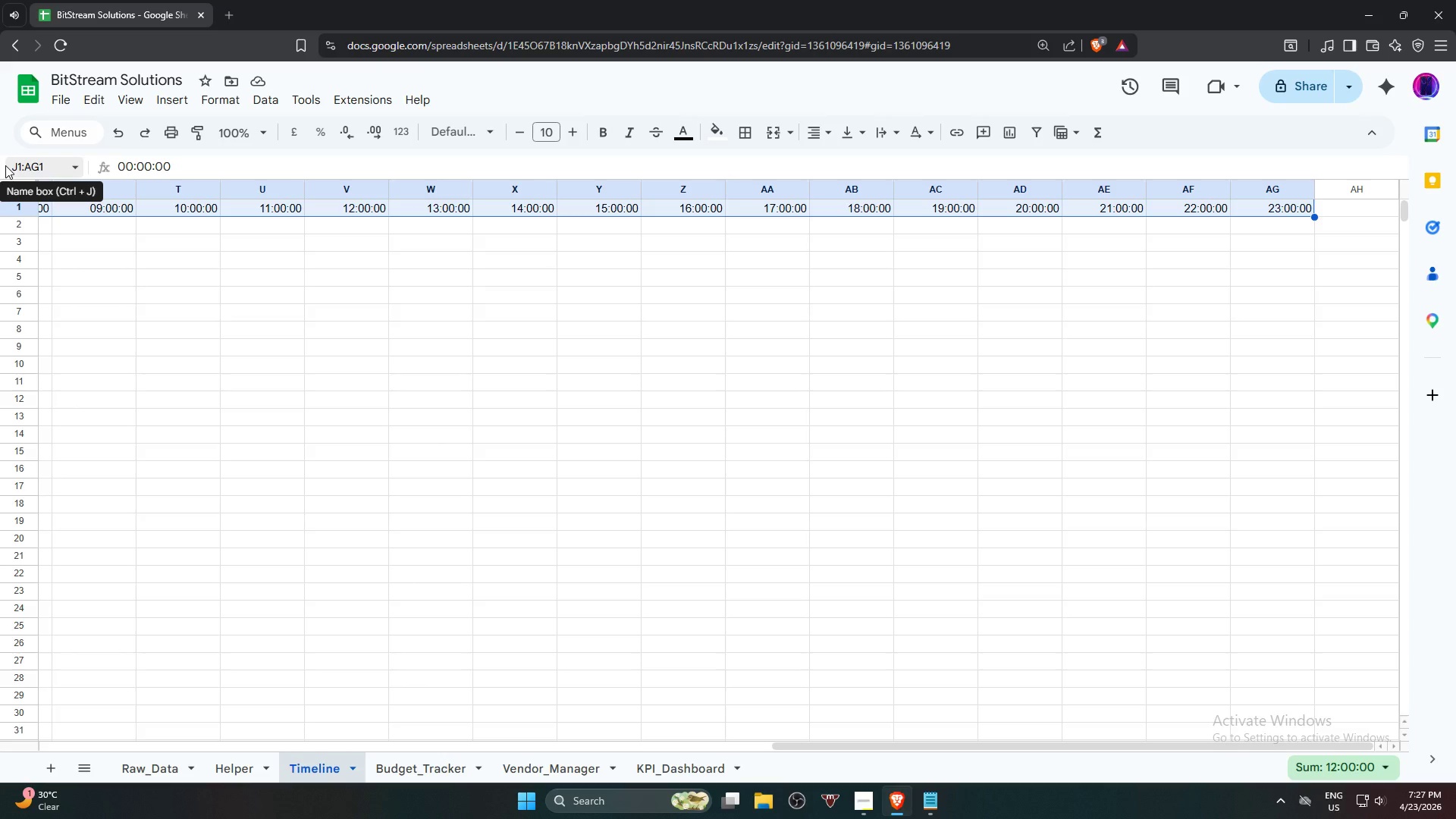 
wait(30.71)
 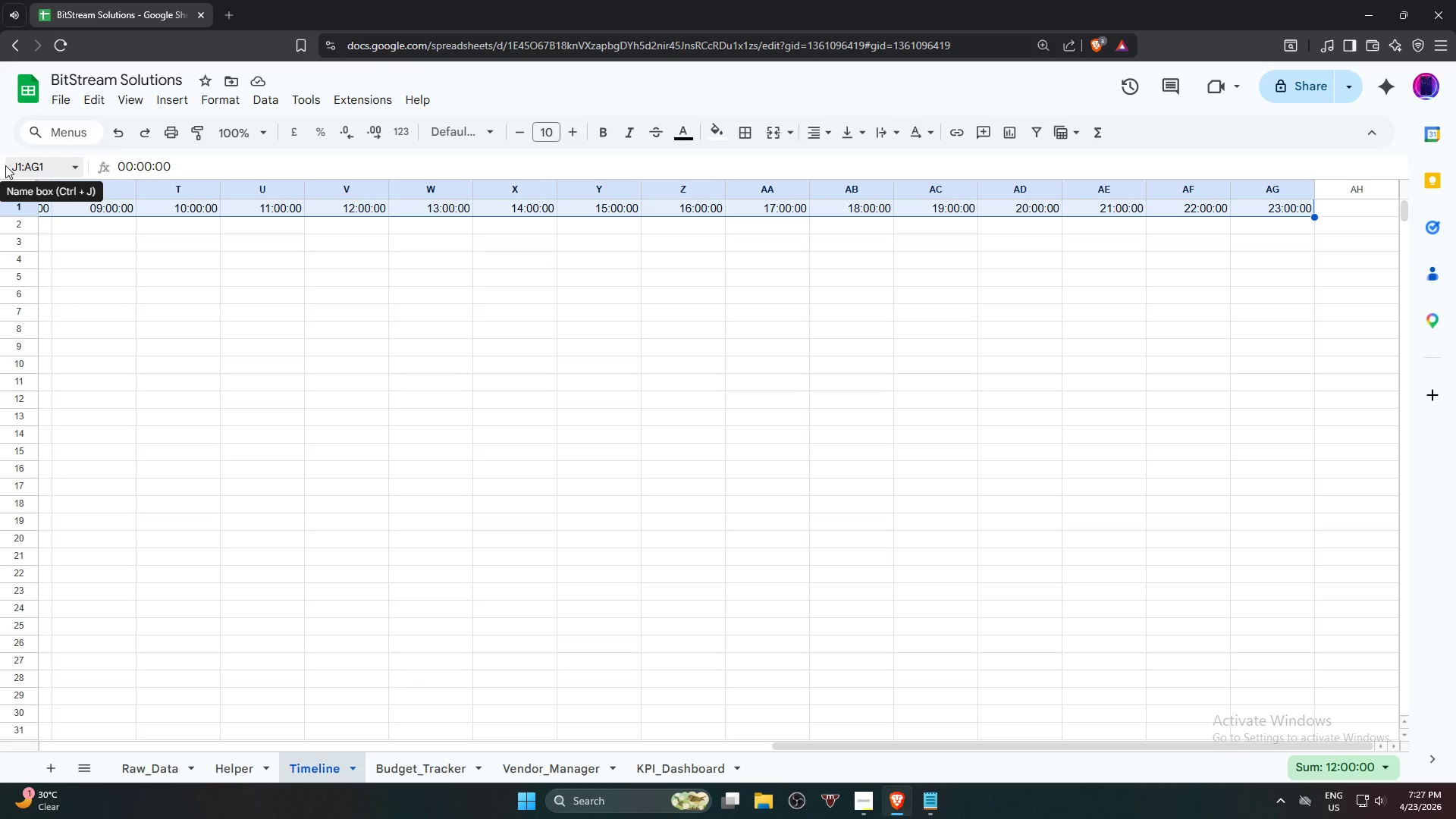 
mouse_move([0, 27])
 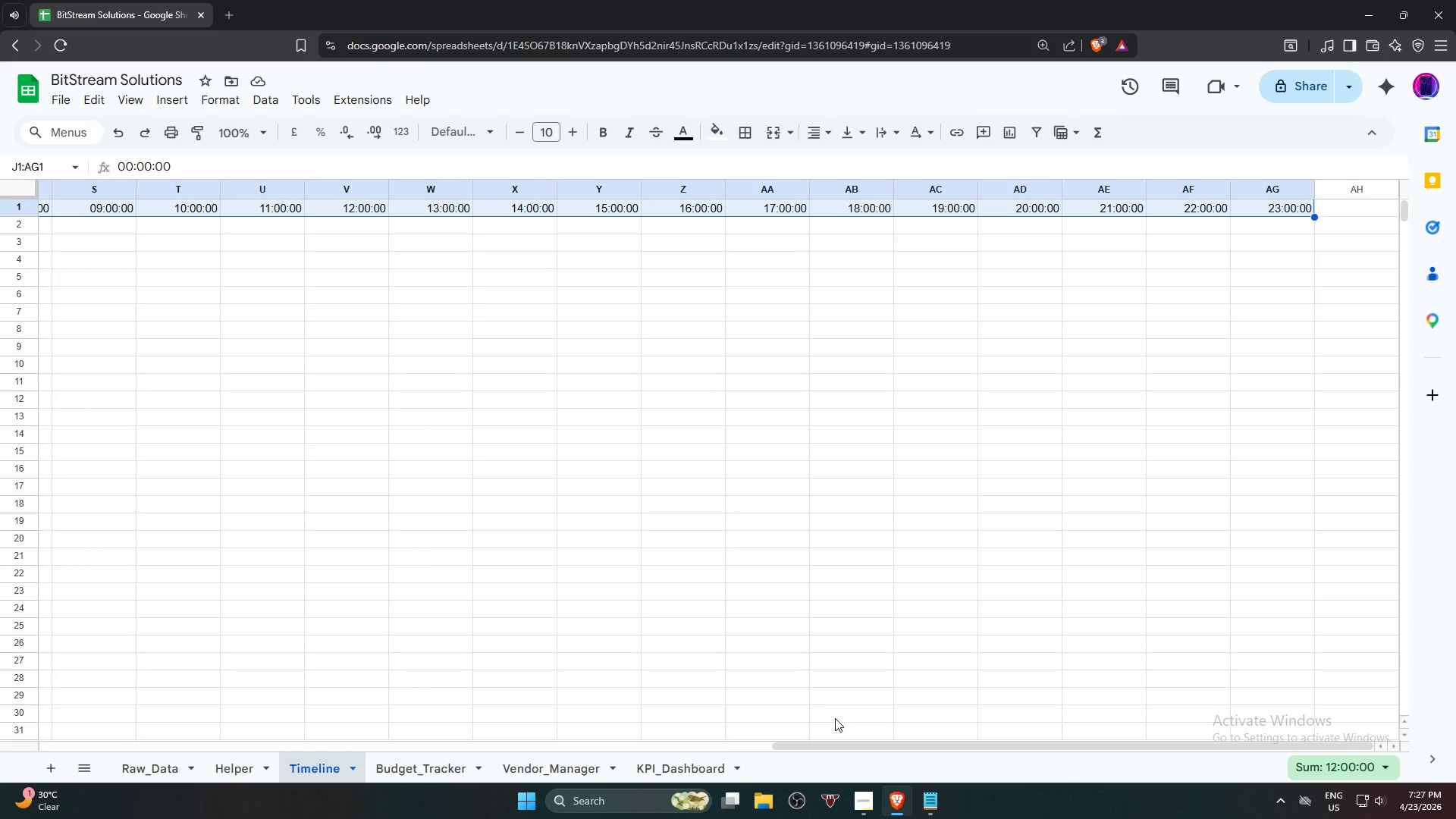 
wait(25.37)
 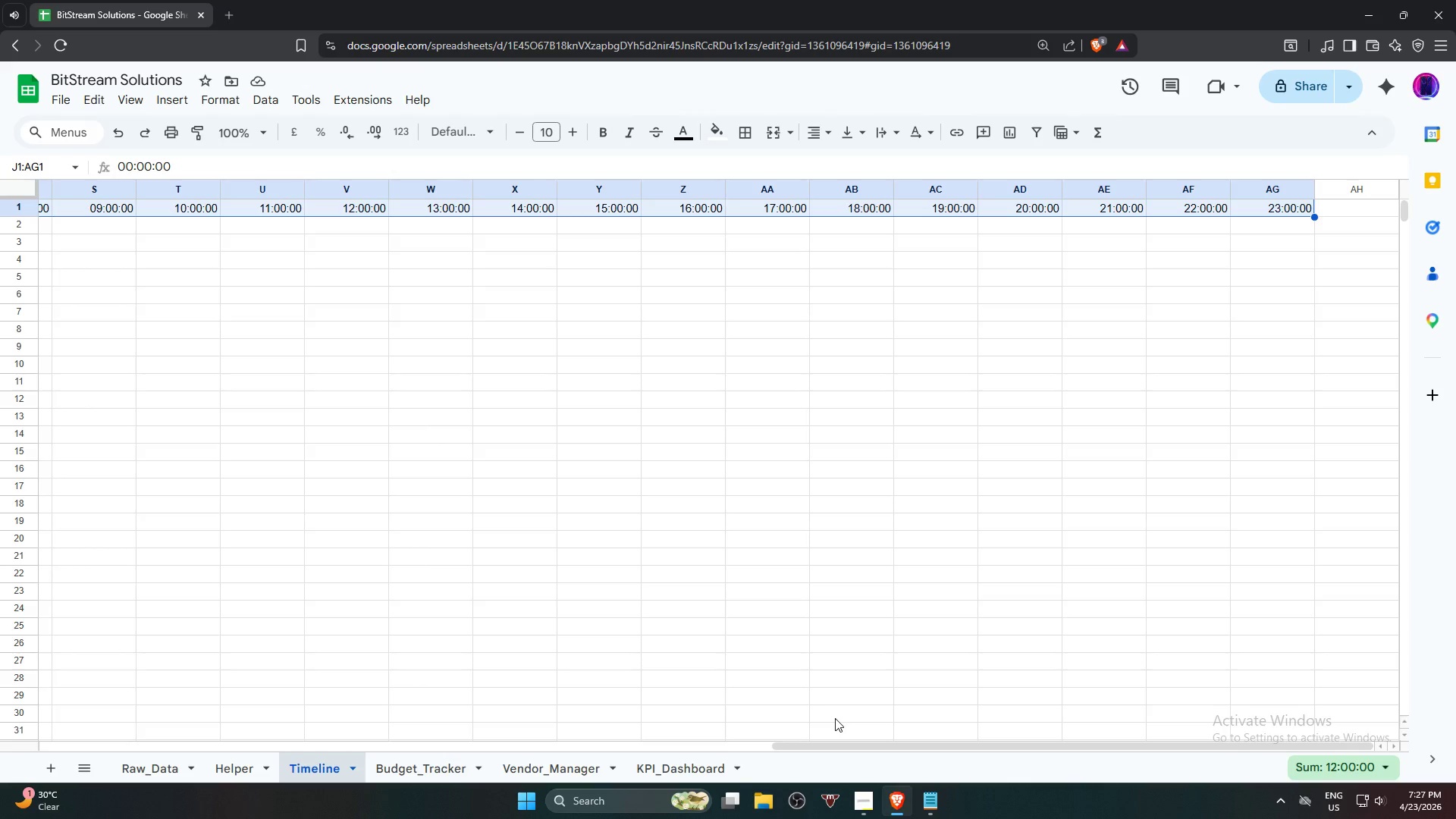 
left_click_drag(start_coordinate=[798, 750], to_coordinate=[237, 687])
 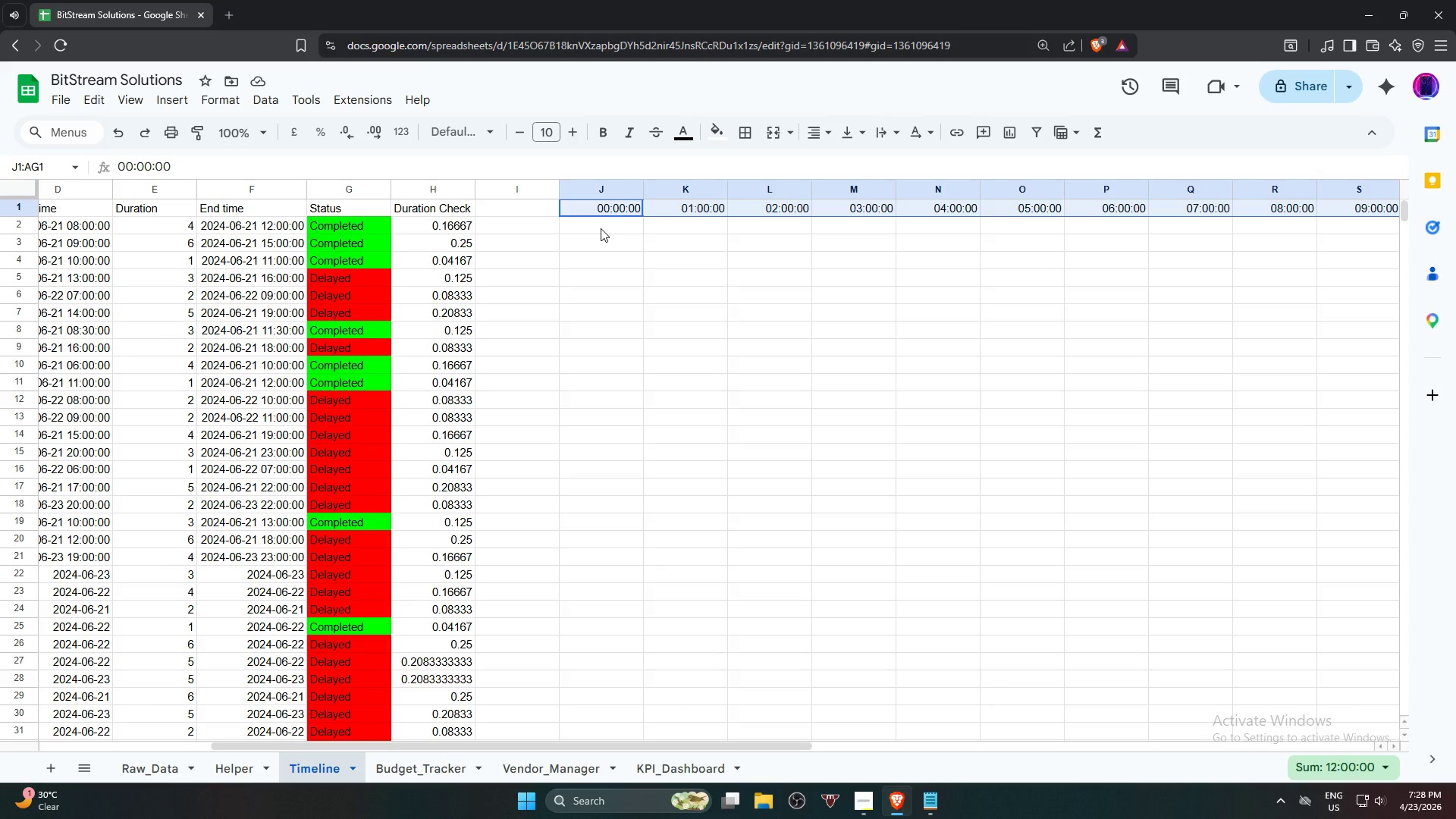 
left_click([601, 228])
 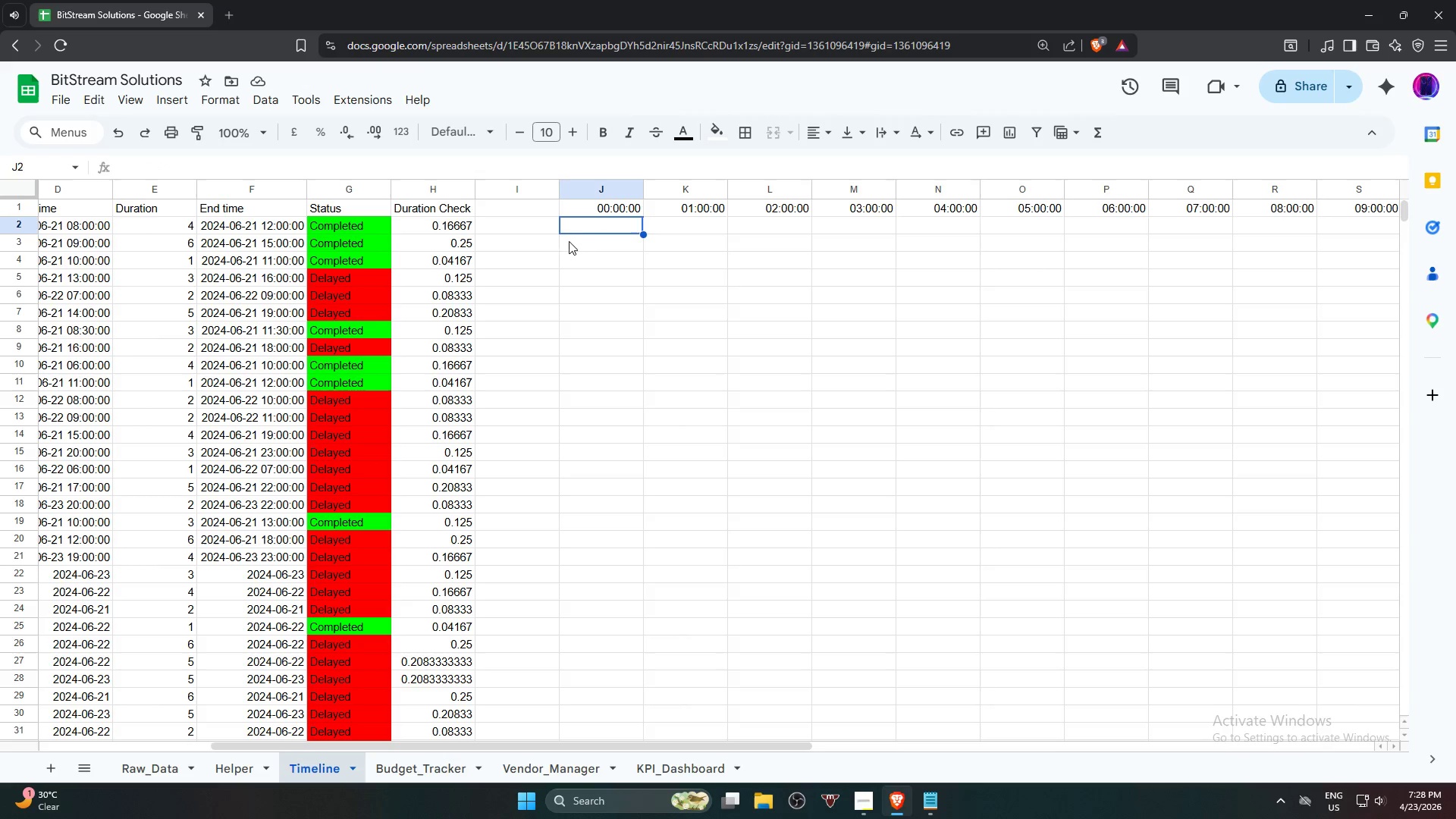 
left_click_drag(start_coordinate=[607, 228], to_coordinate=[1293, 230])
 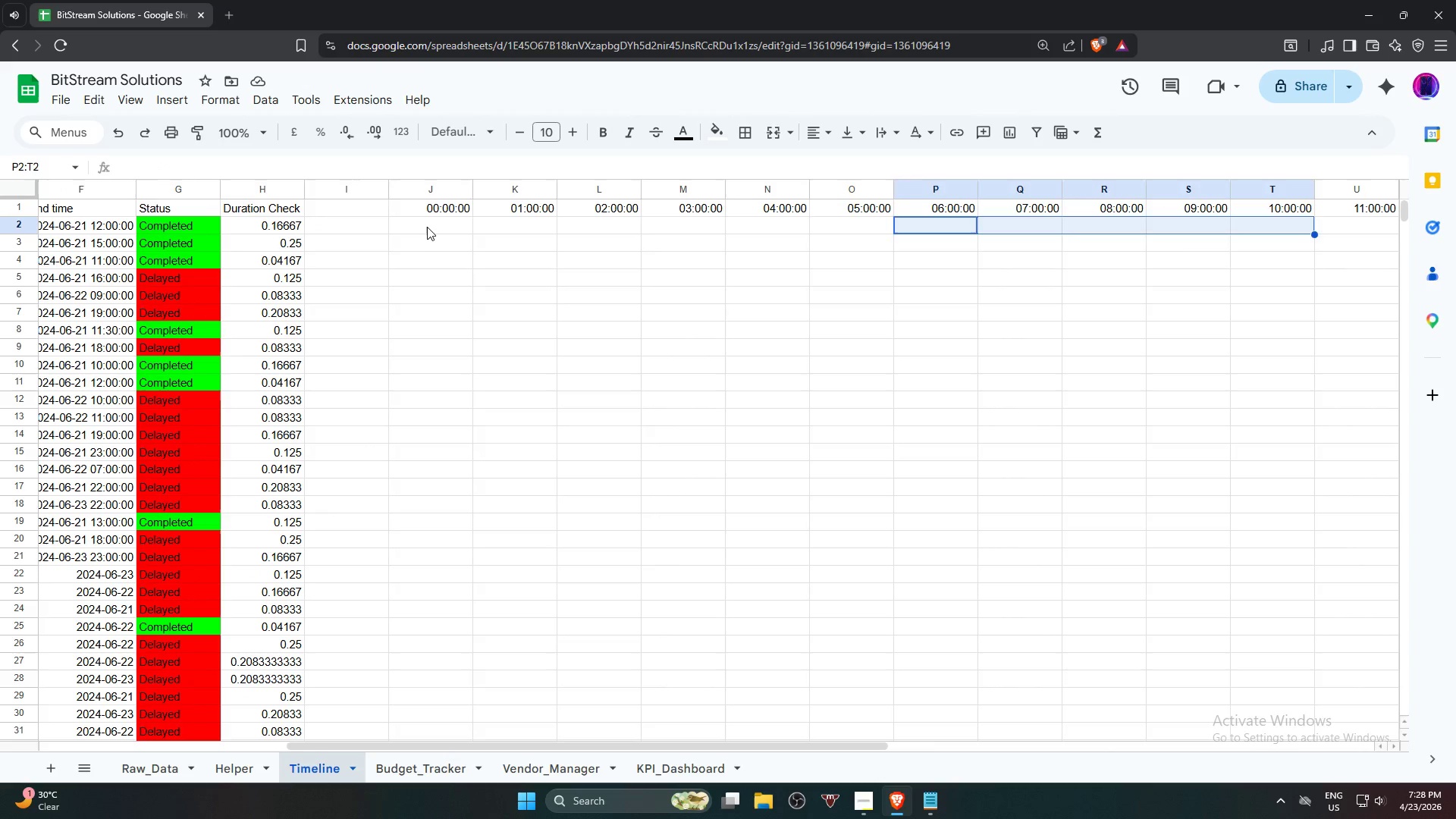 
hold_key(key=ArrowRight, duration=0.67)
 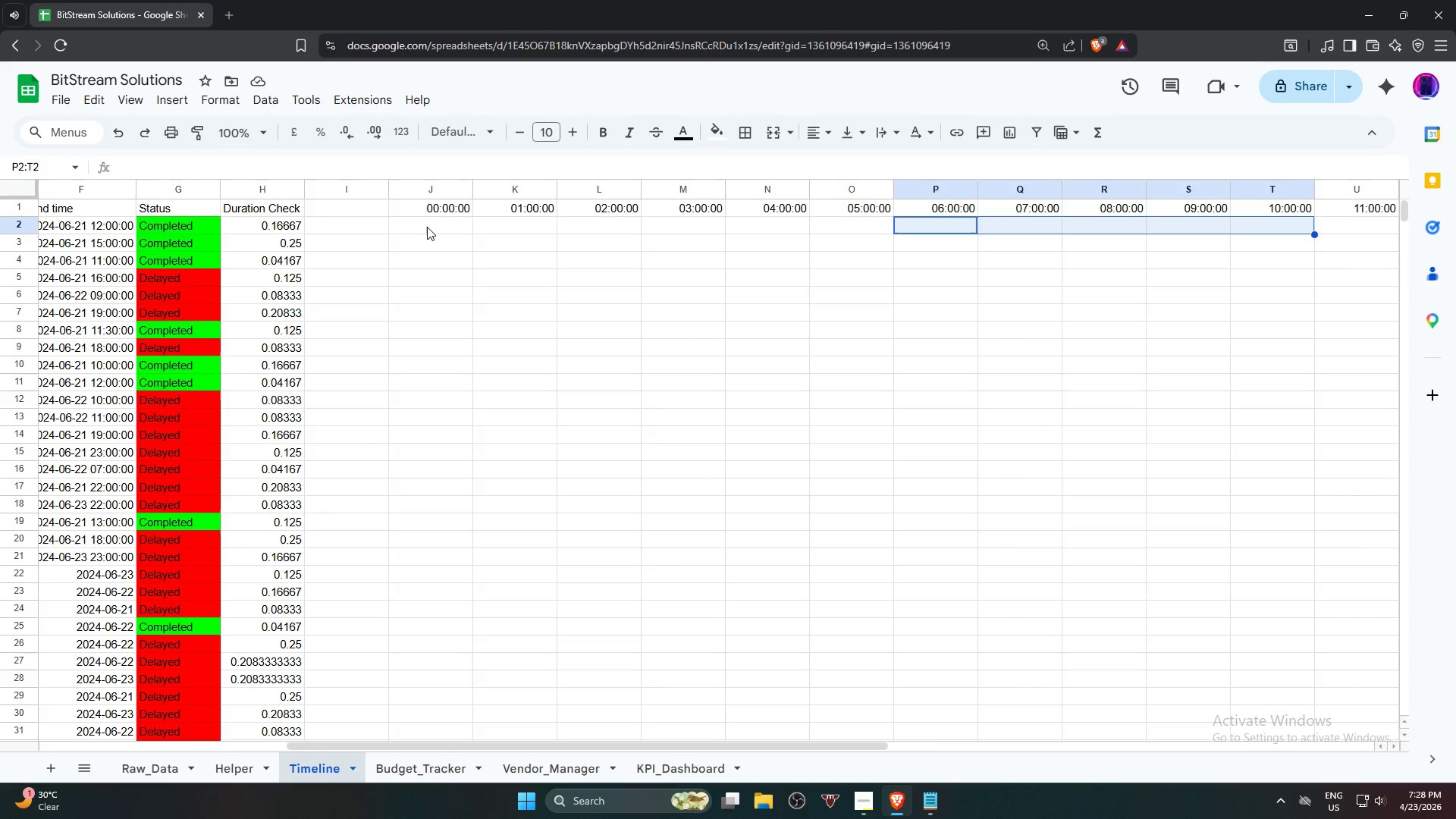 
left_click([426, 225])
 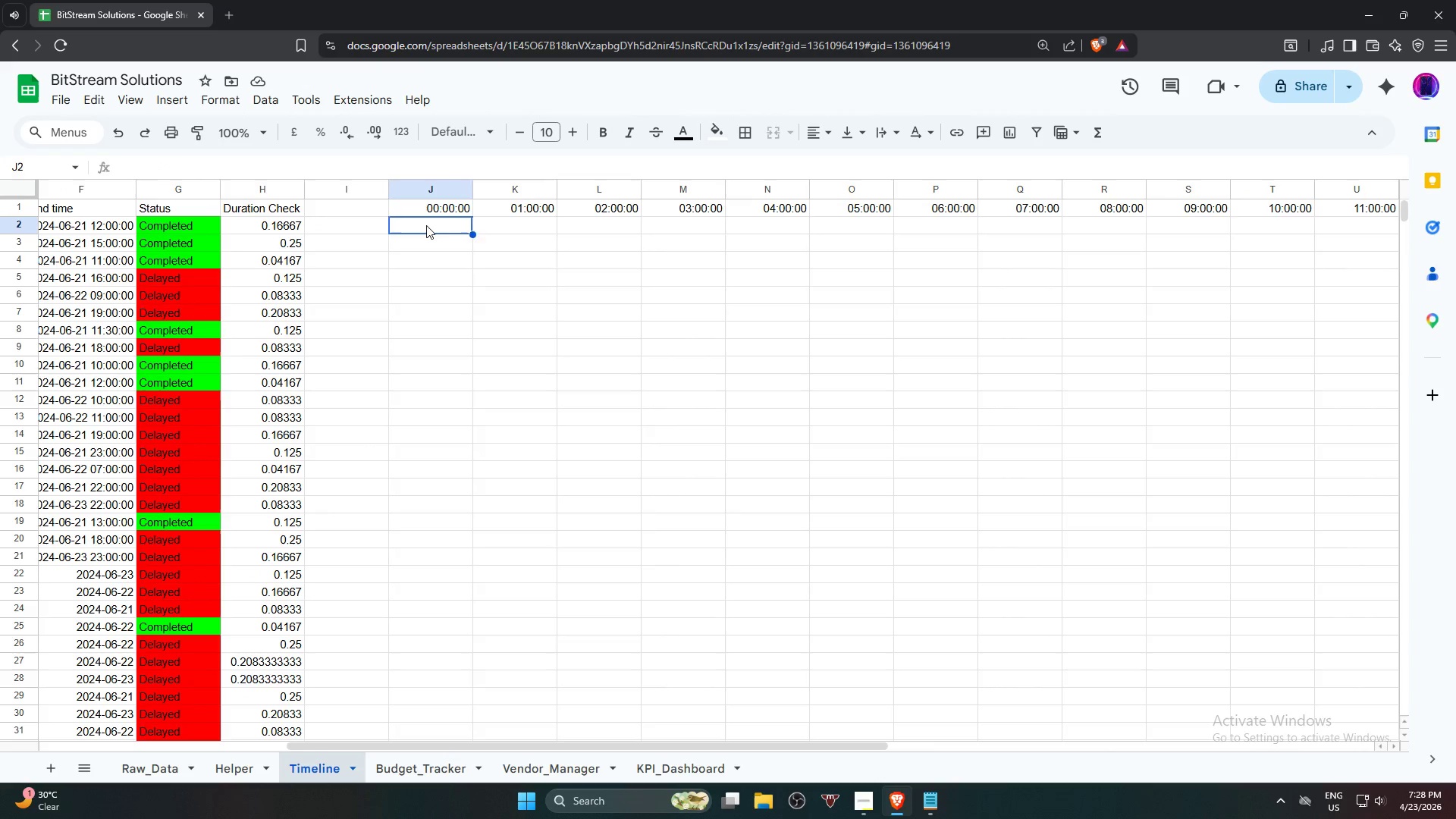 
key(ArrowRight)
 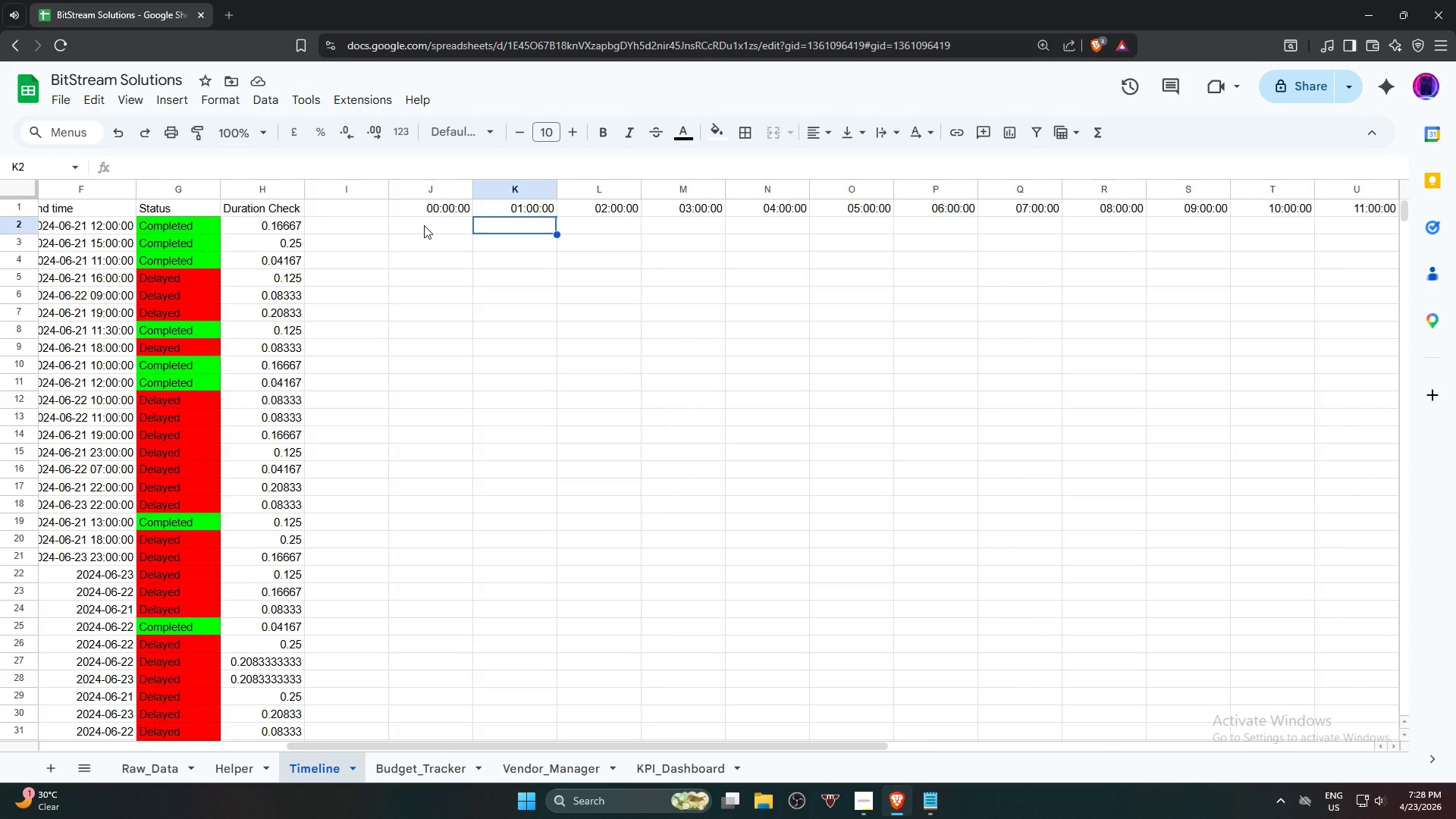 
left_click([424, 225])
 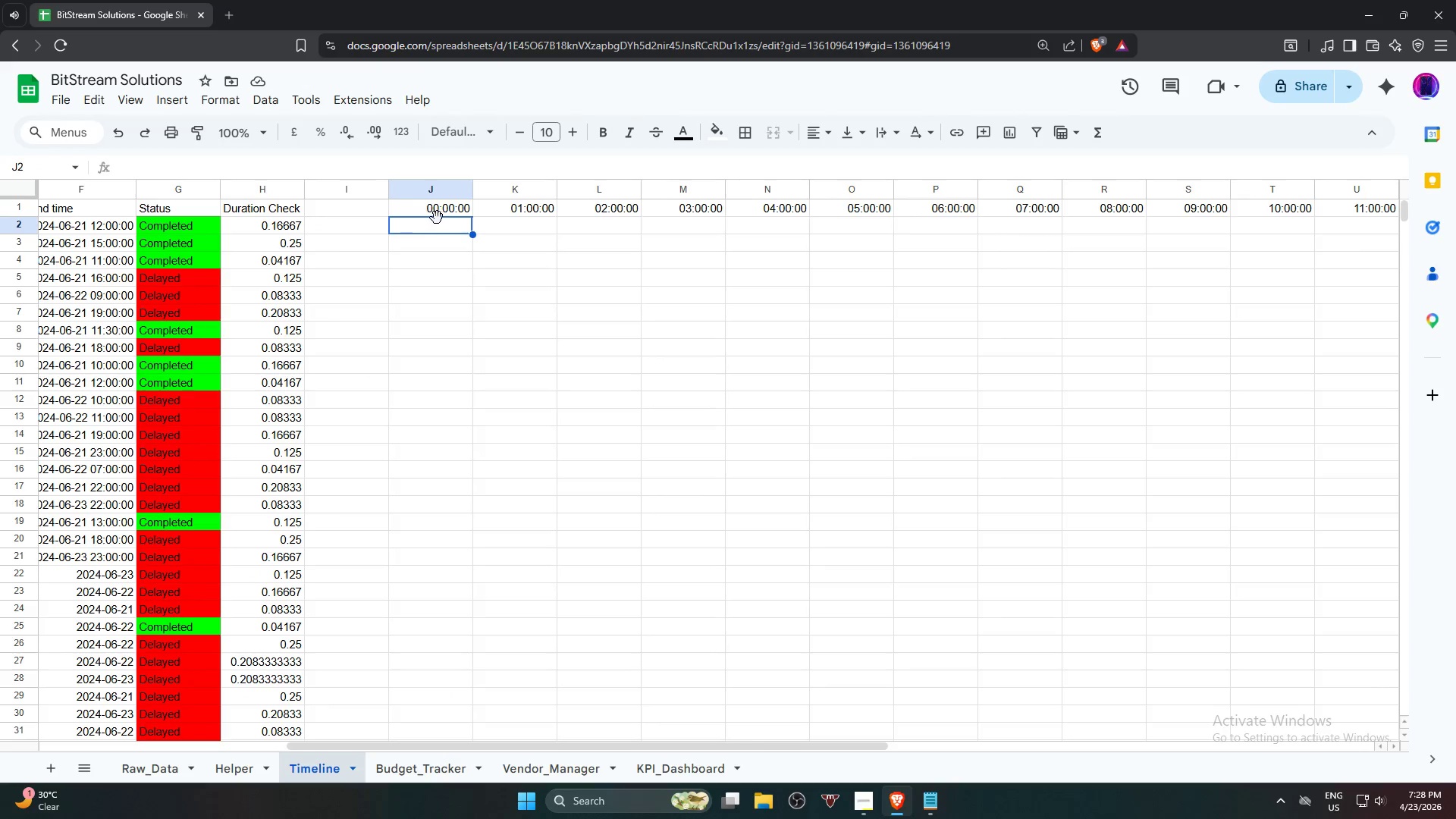 
hold_key(key=ArrowRight, duration=1.5)
 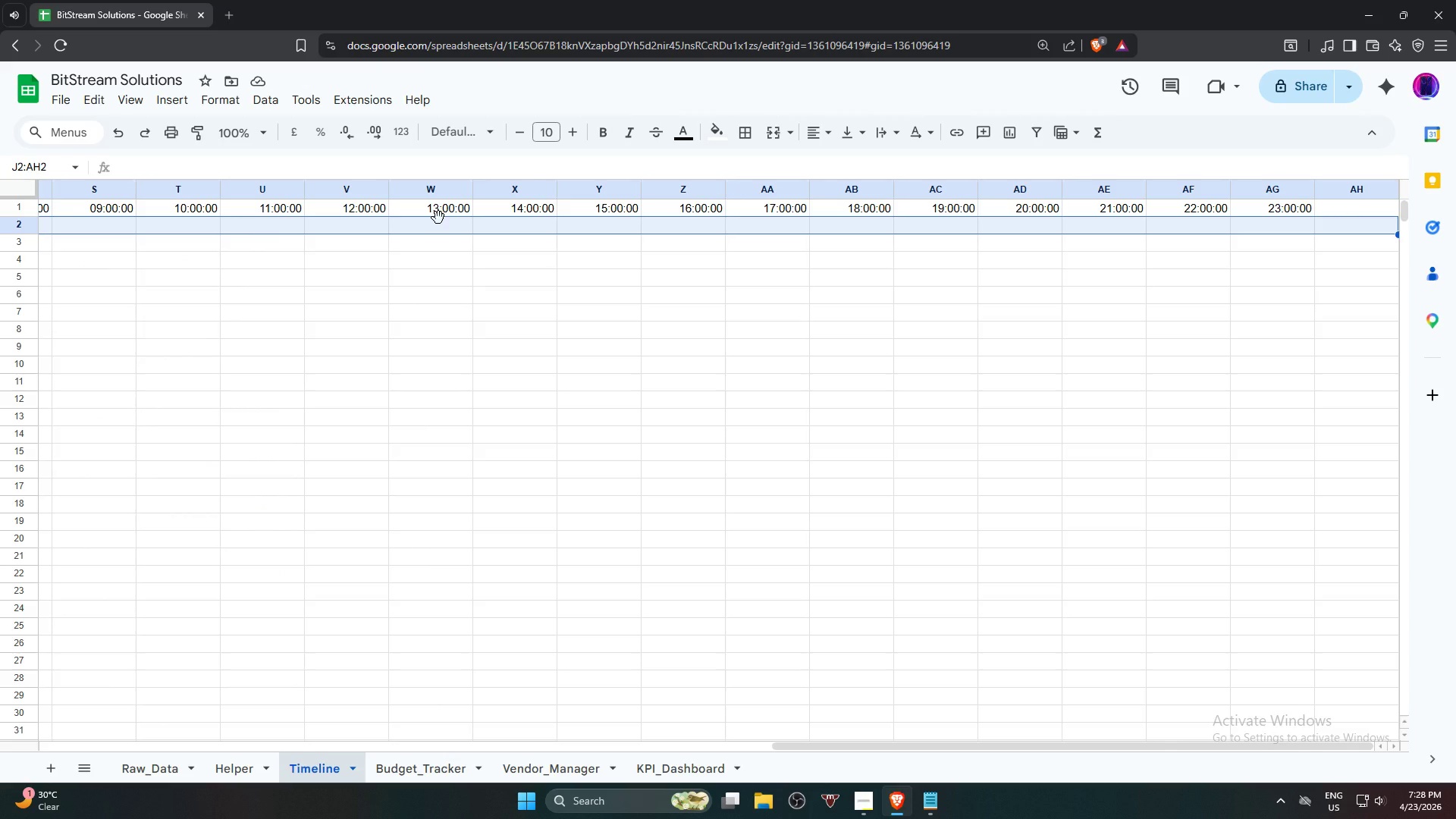 
hold_key(key=ArrowLeft, duration=0.61)
 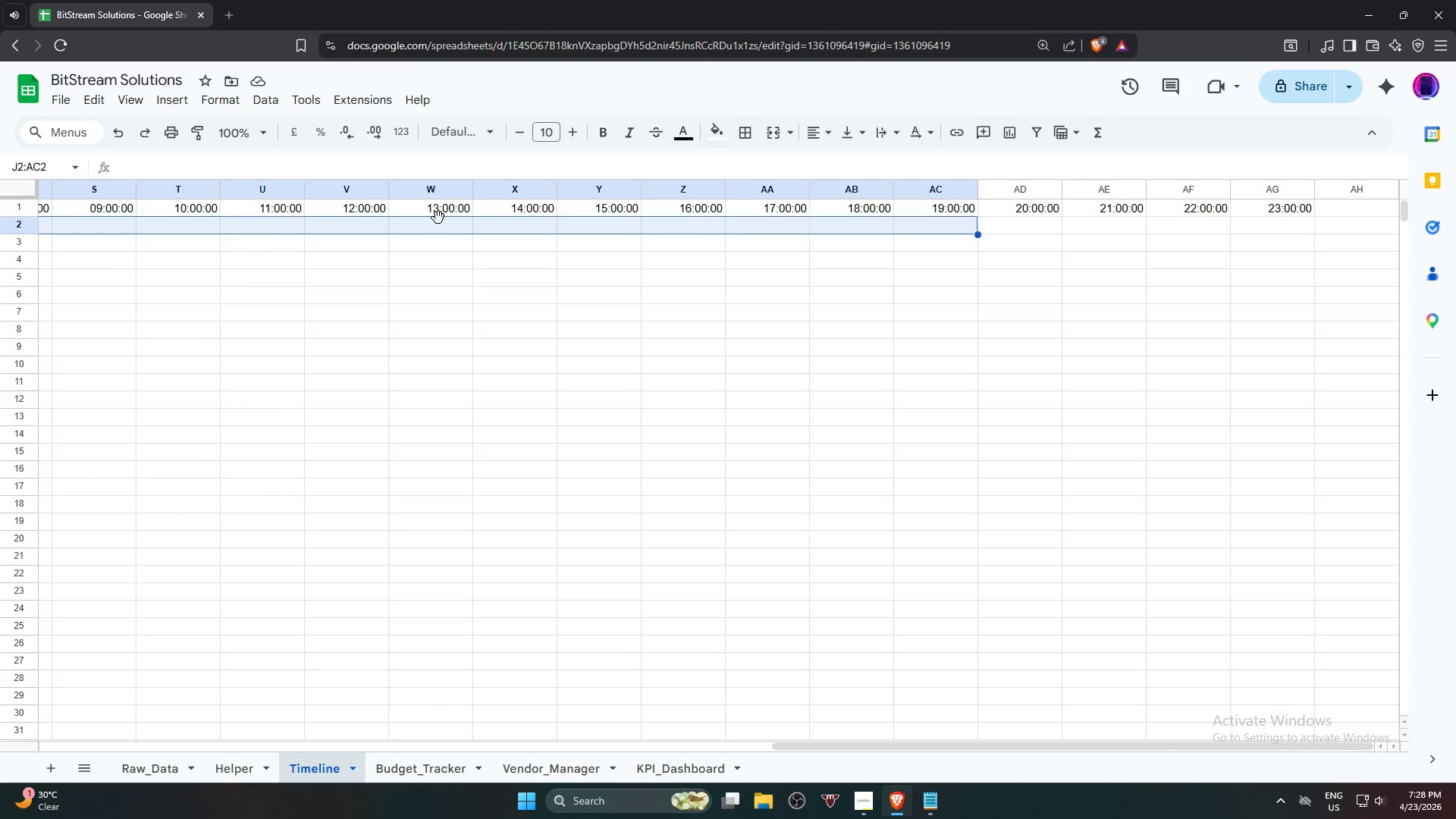 
key(Shift+ArrowLeft)
 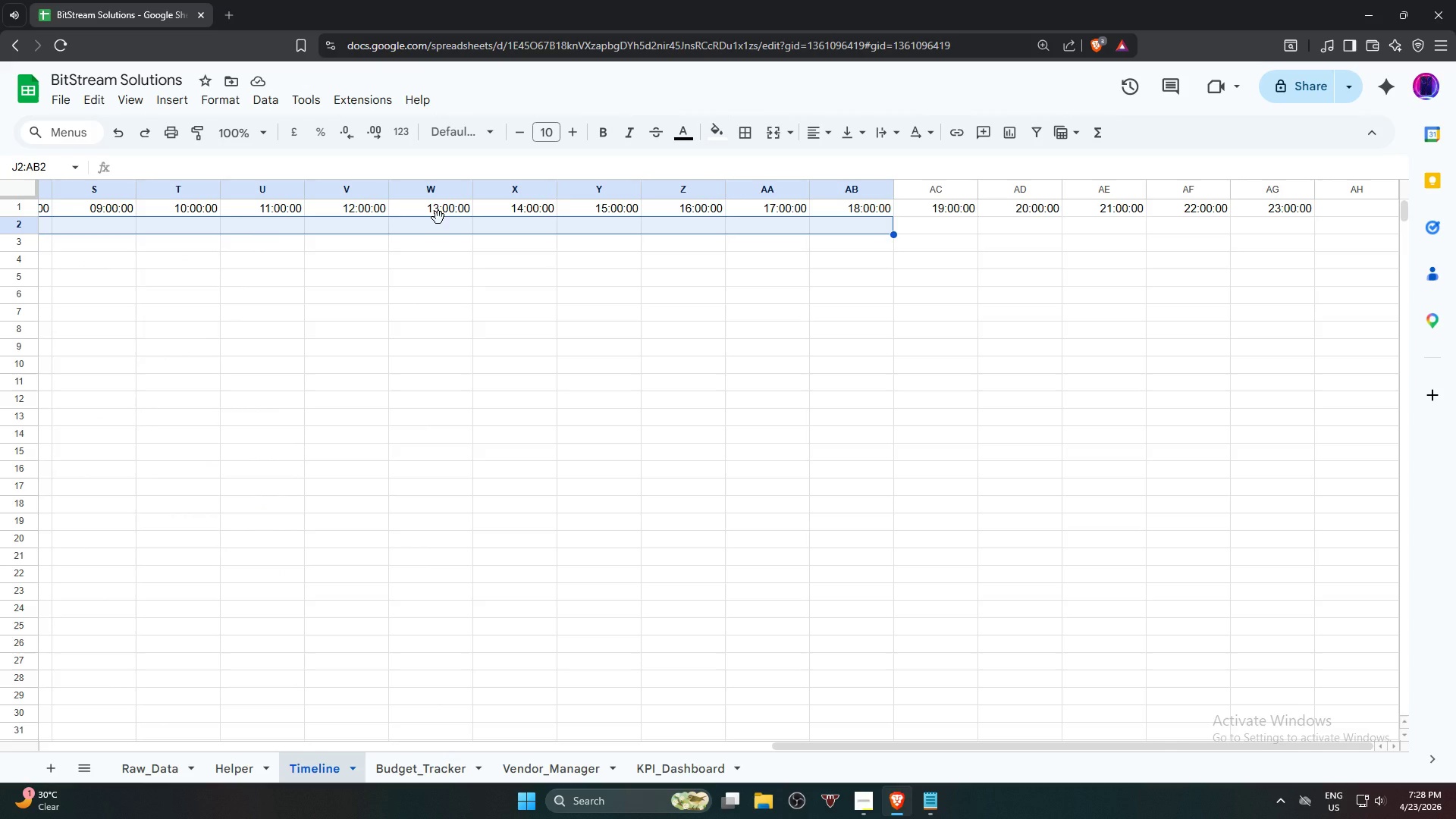 
key(Shift+ArrowRight)
 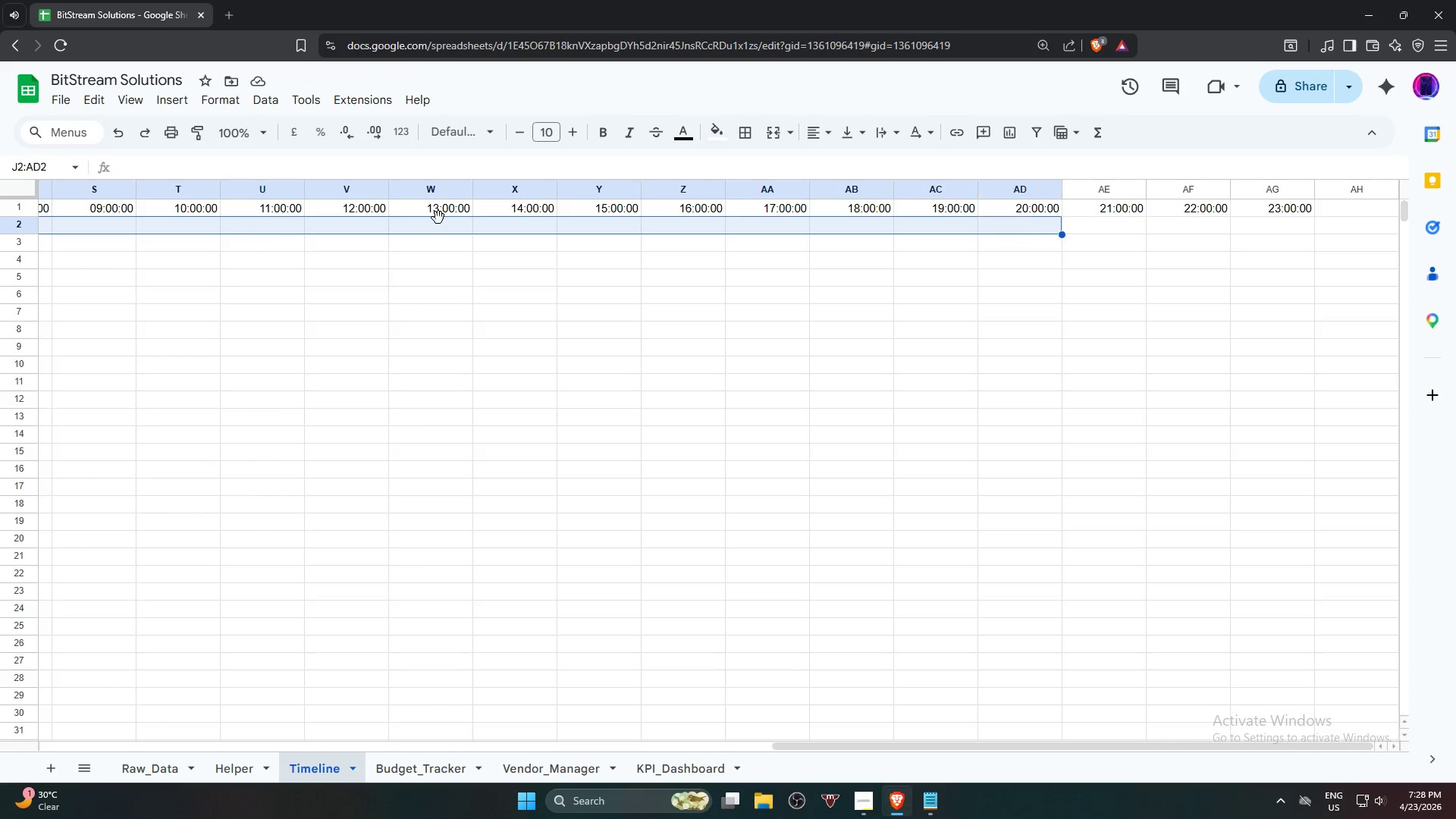 
key(Shift+ArrowRight)
 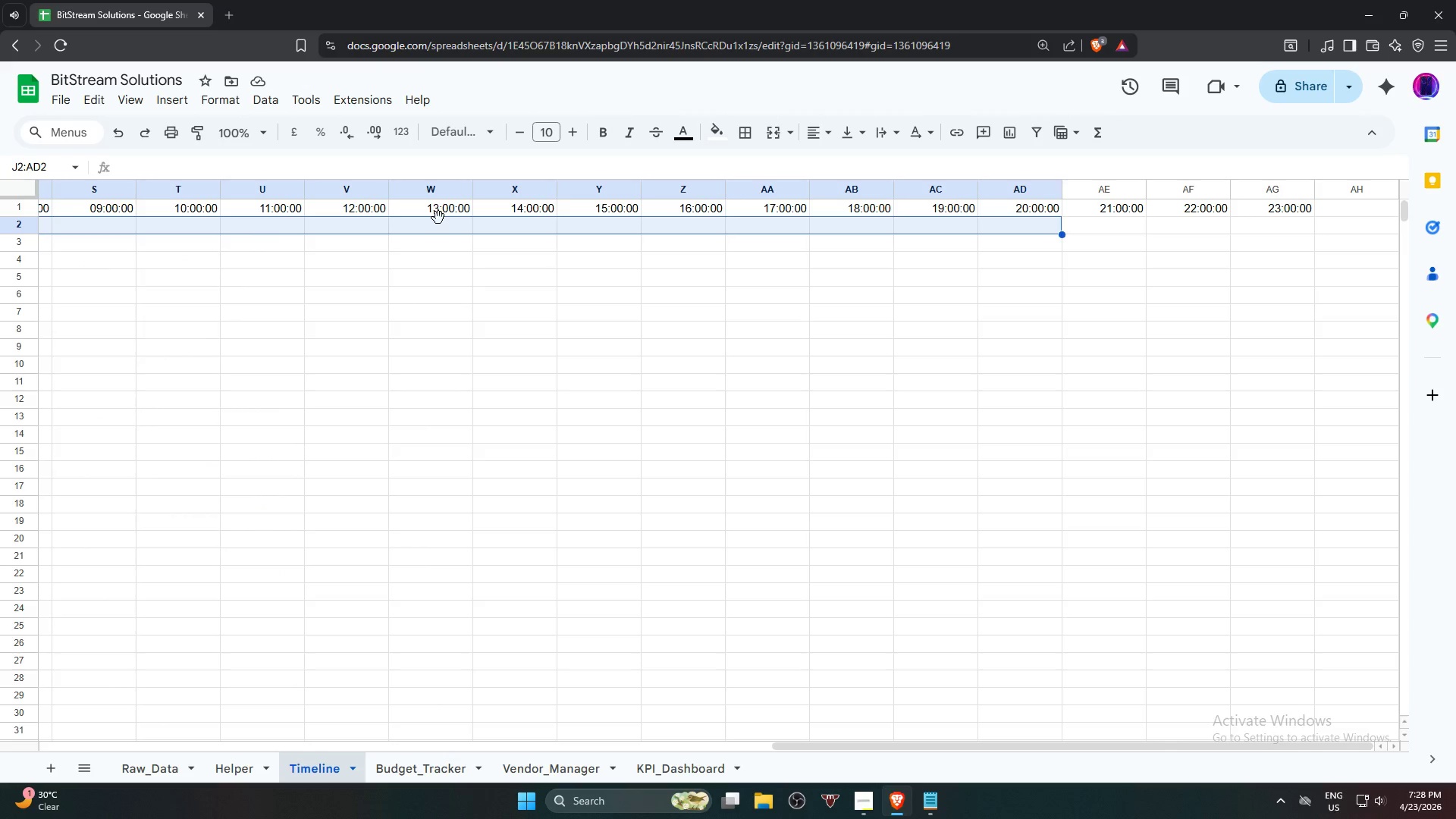 
key(Shift+ArrowRight)
 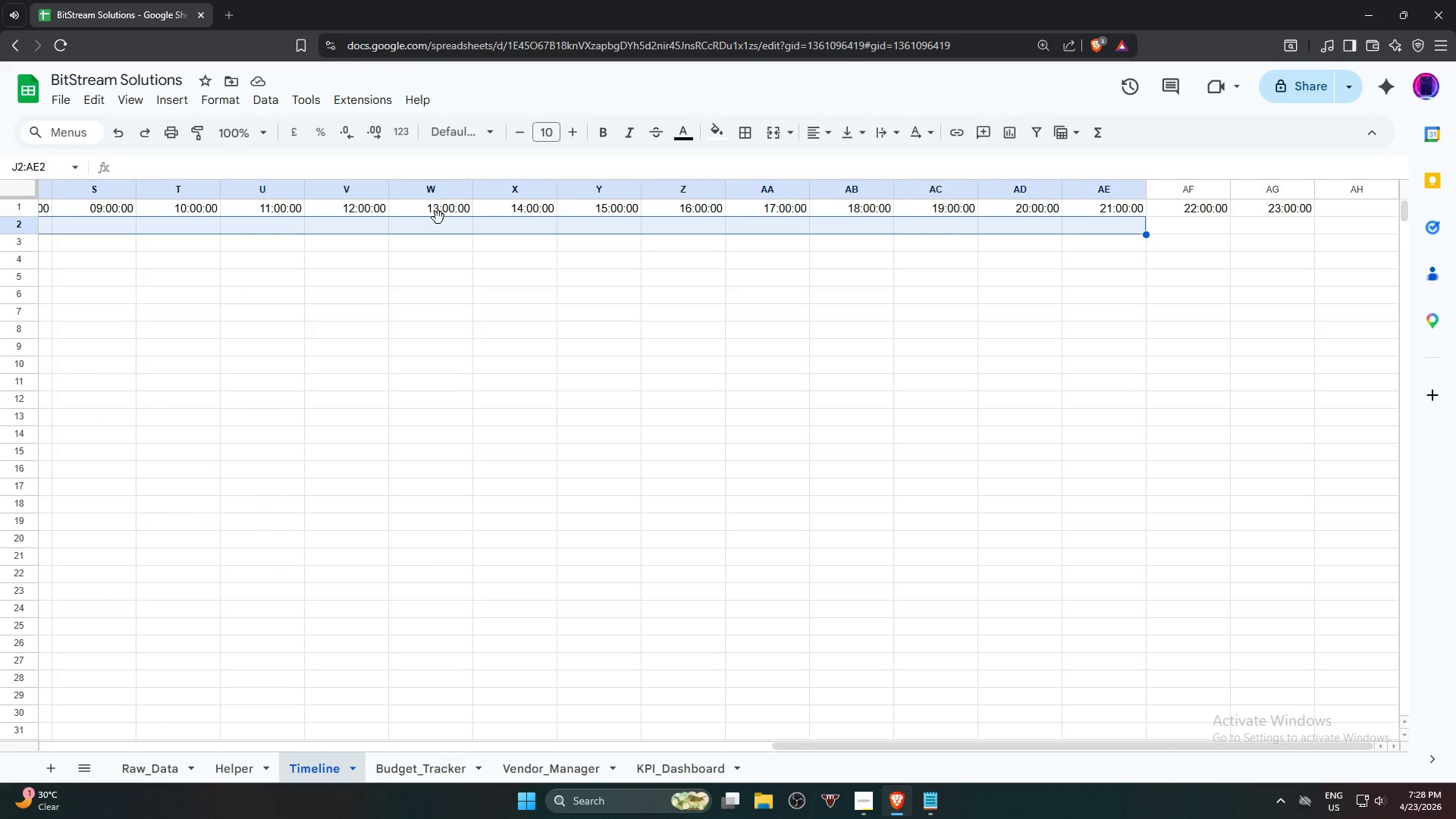 
key(Shift+ArrowDown)
 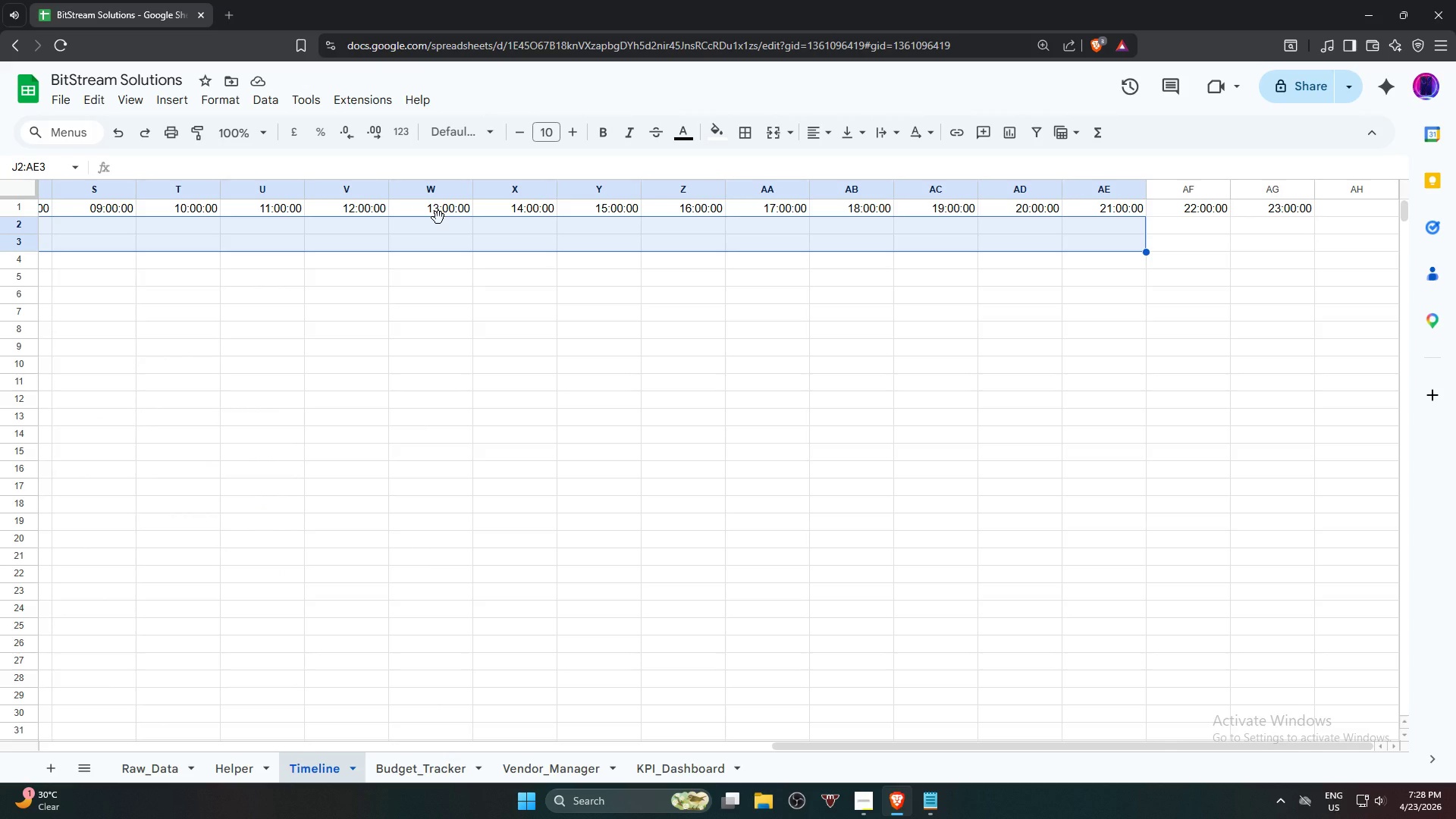 
key(Shift+ArrowUp)
 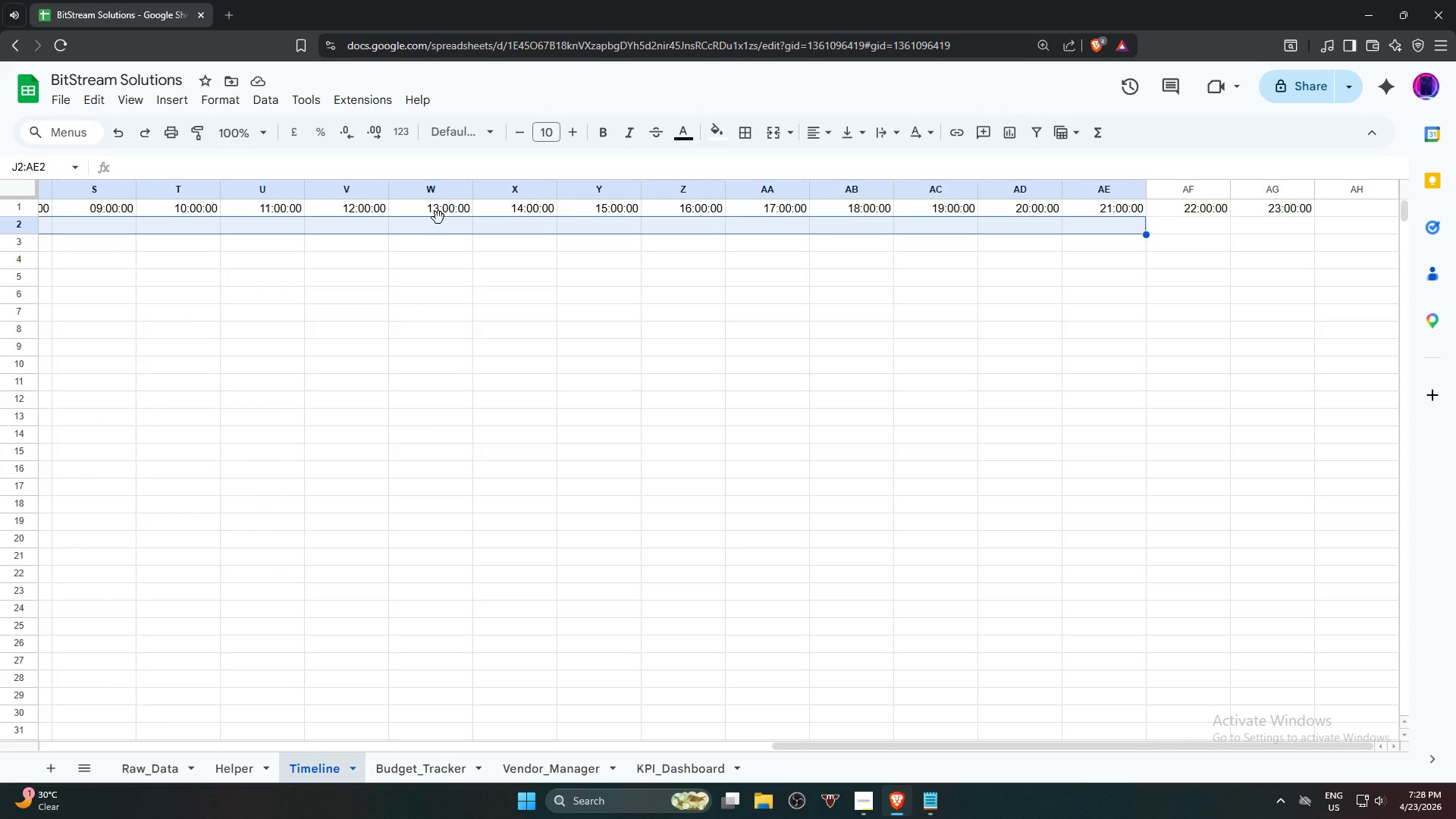 
key(Shift+ArrowRight)
 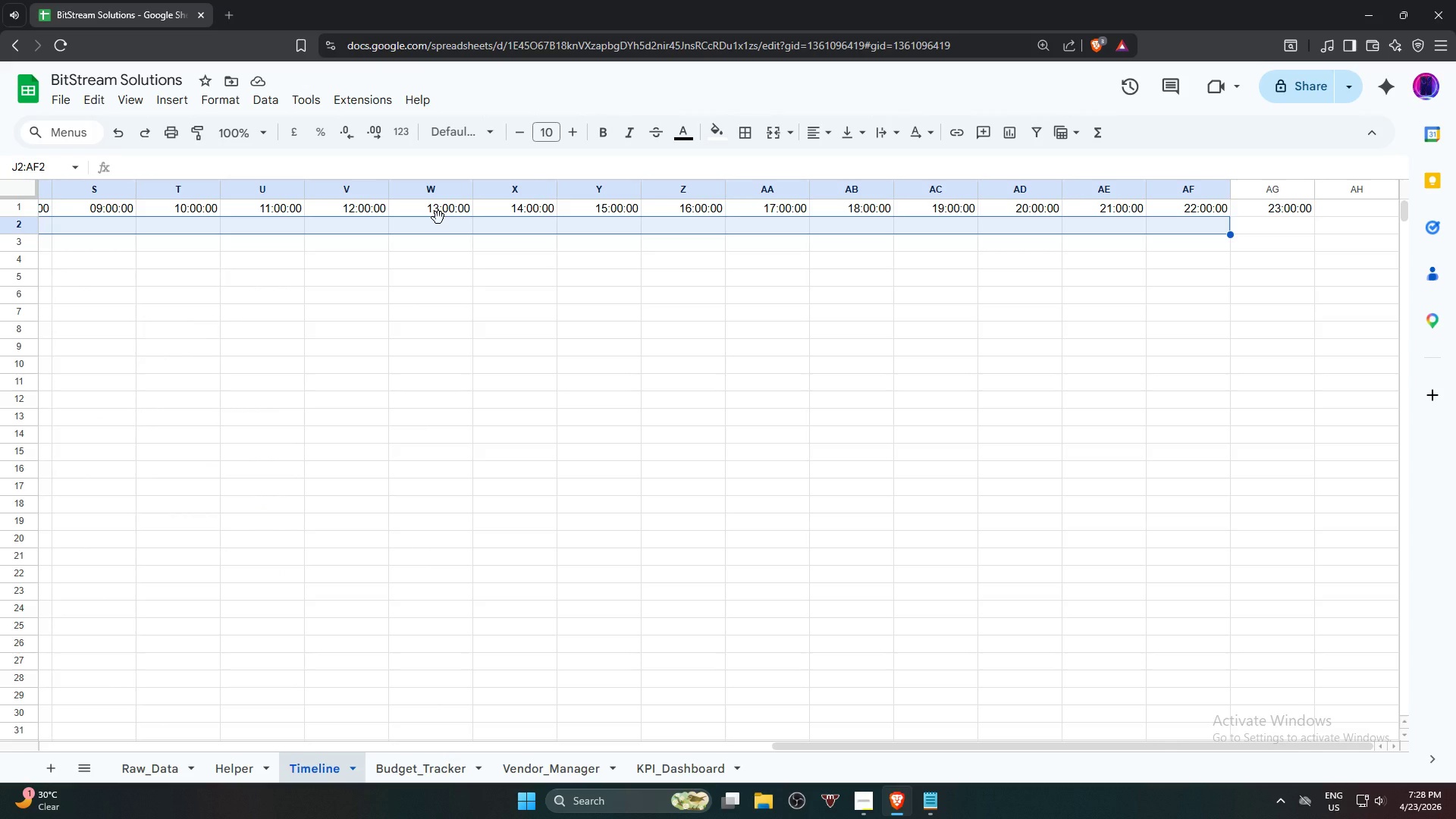 
wait(5.16)
 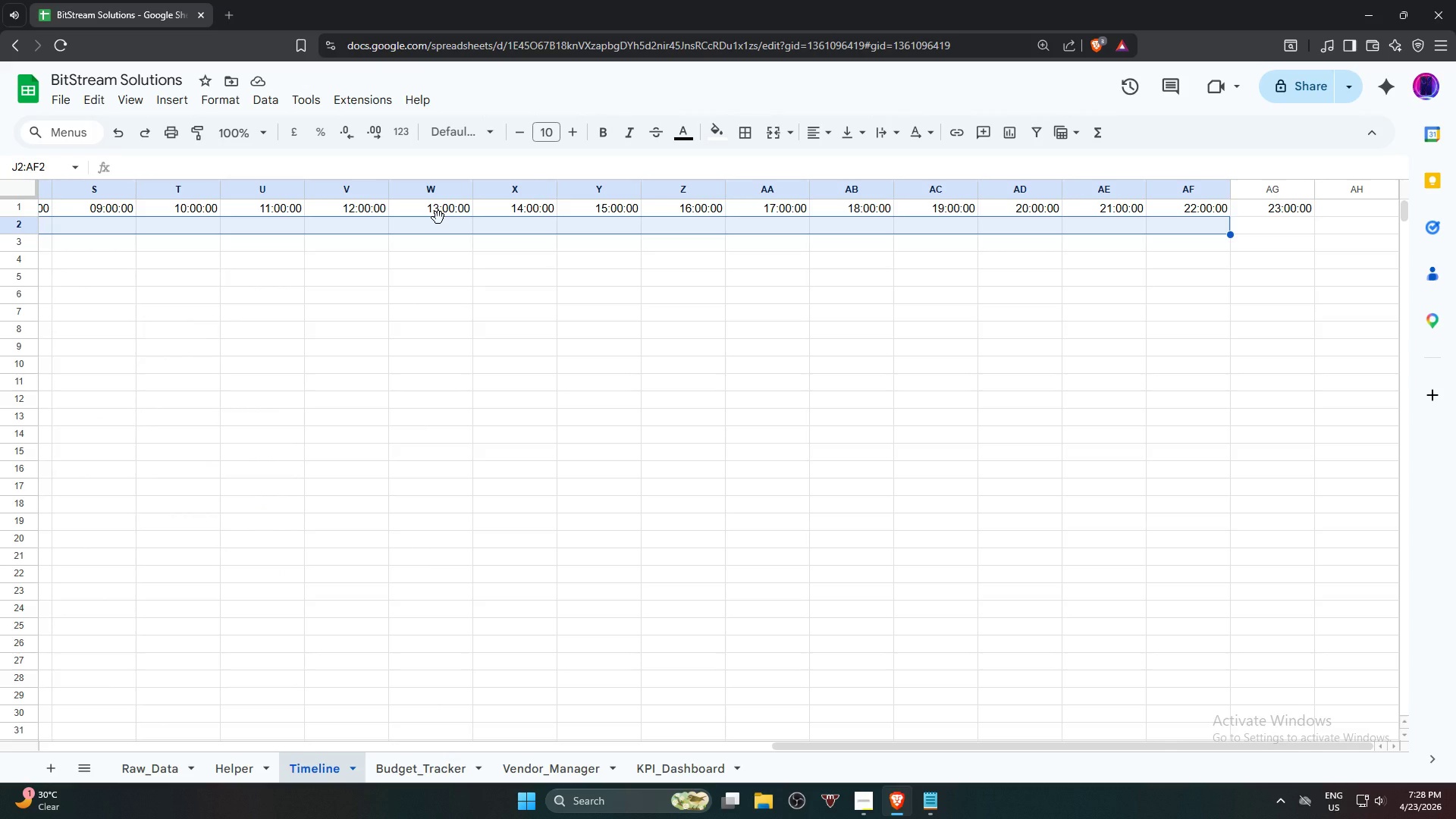 
key(Shift+ArrowRight)
 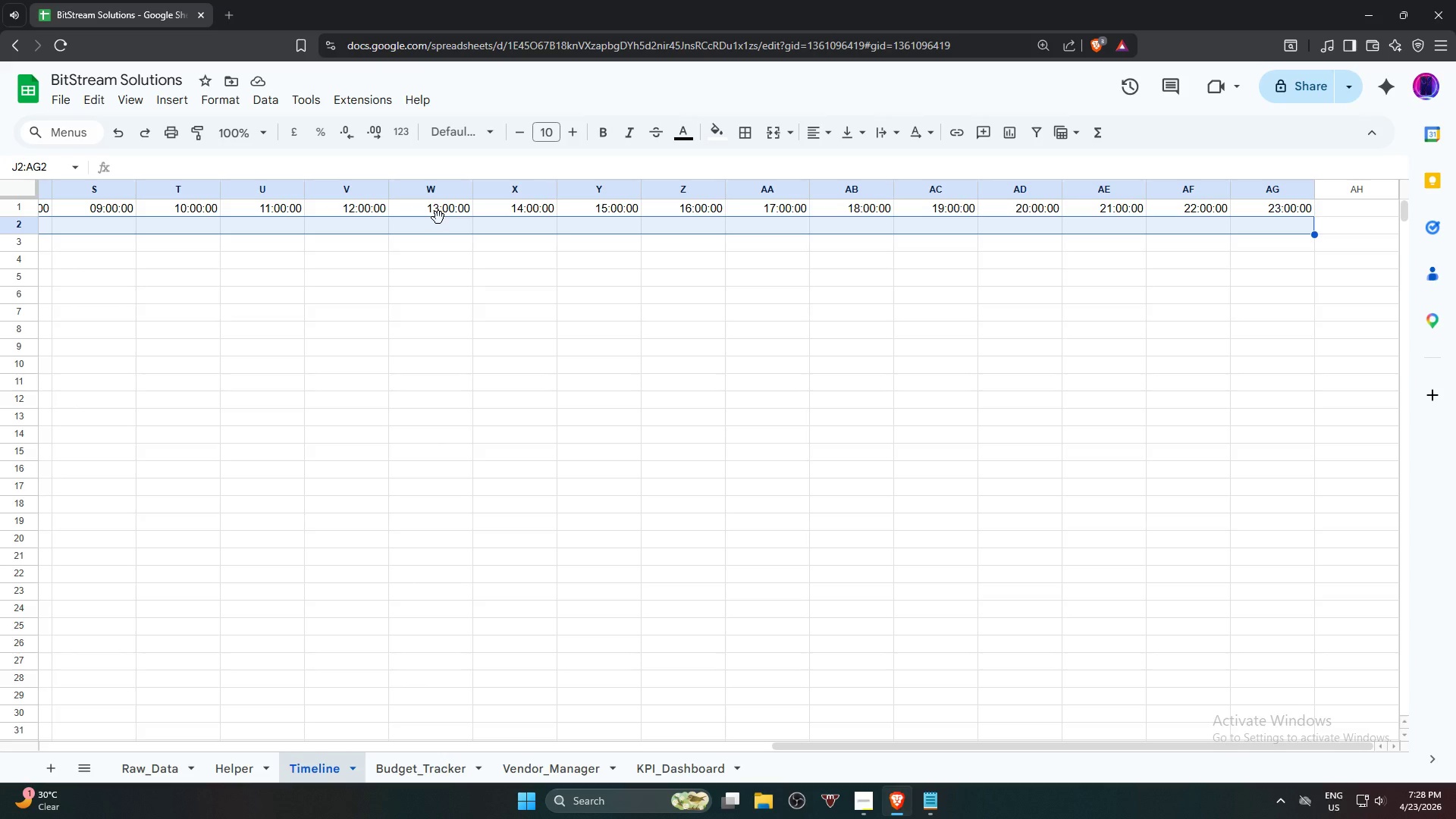 
hold_key(key=ArrowDown, duration=1.5)
 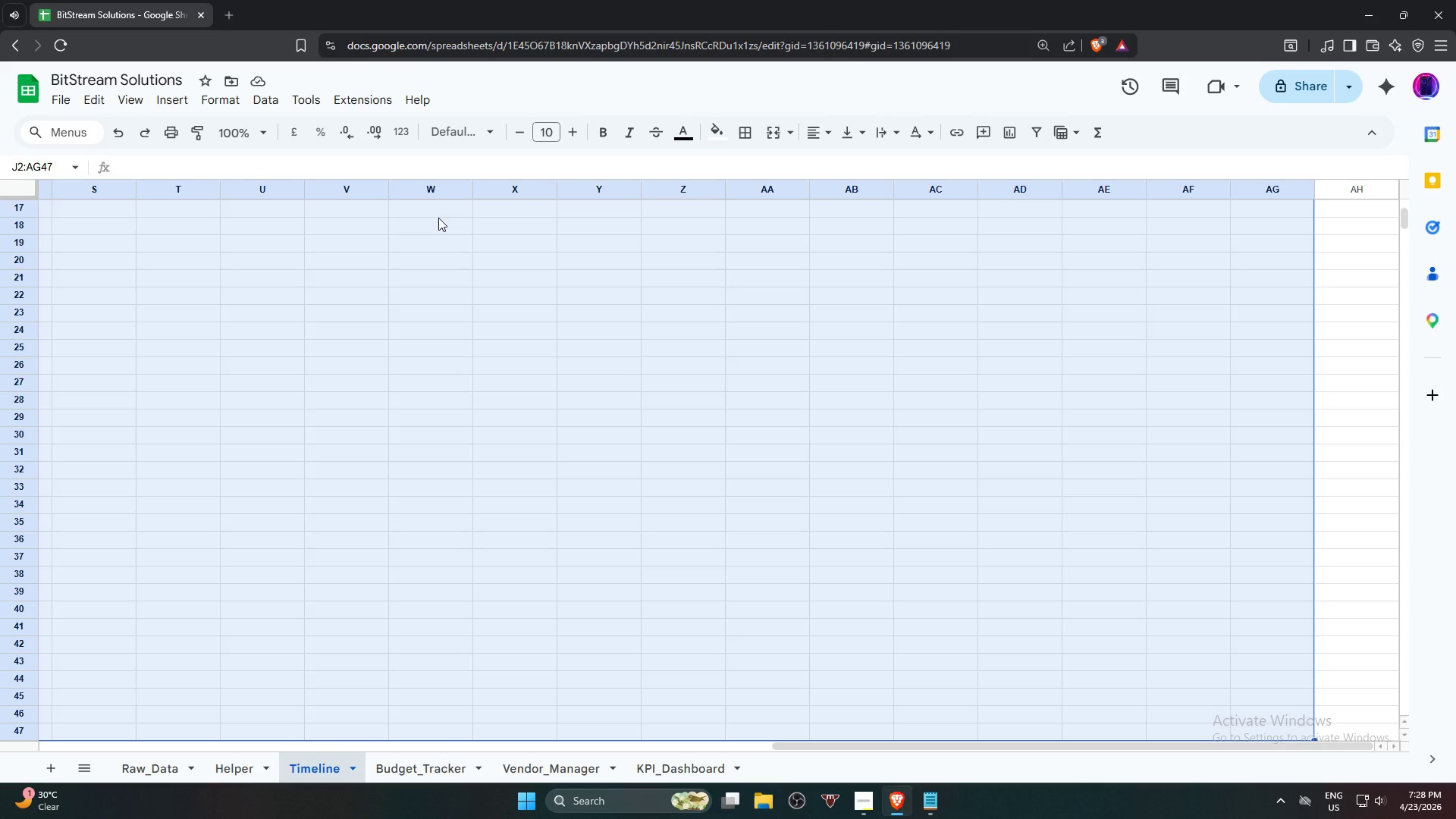 
hold_key(key=ArrowDown, duration=0.58)
 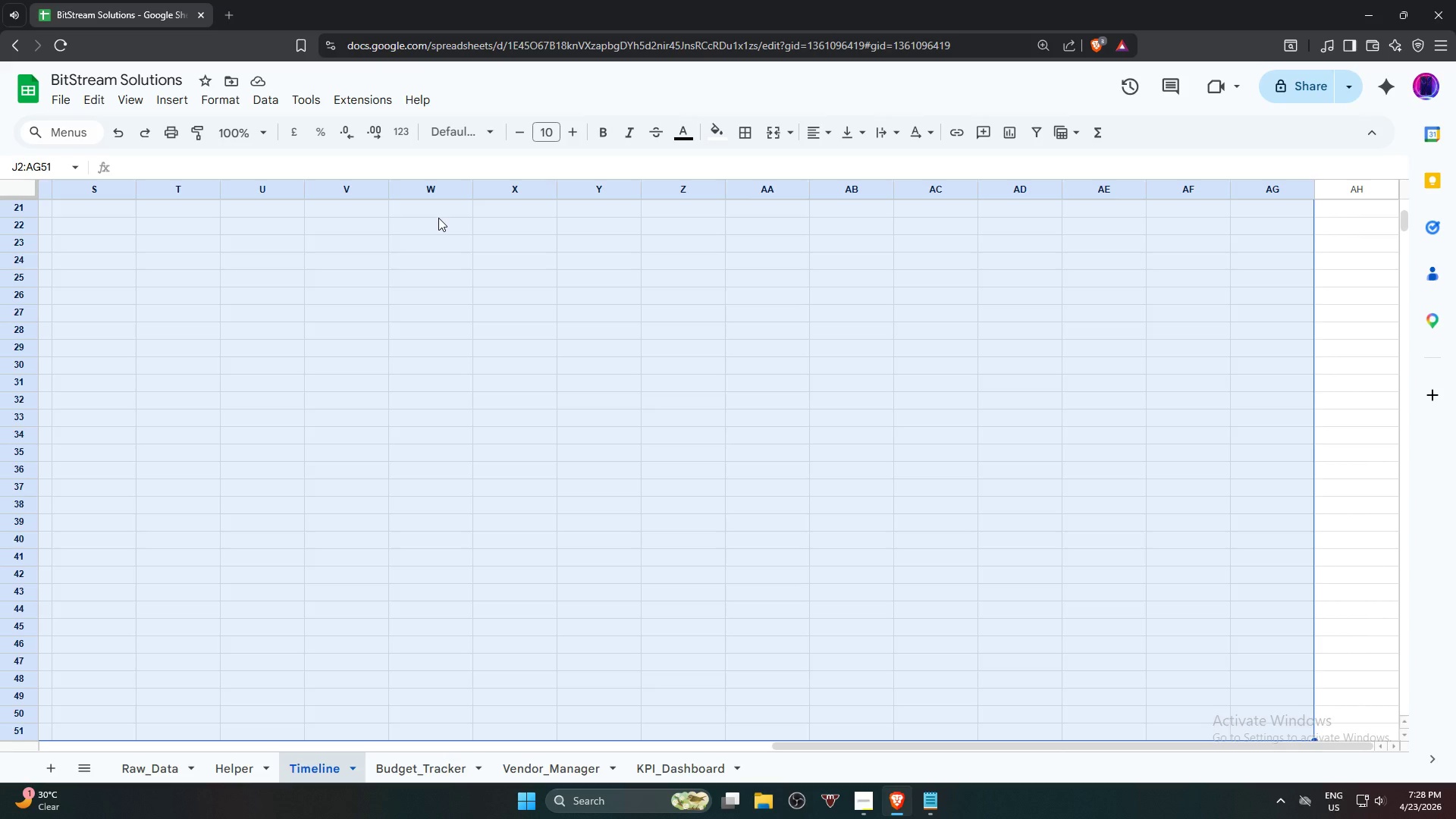 
key(Shift+ArrowDown)
 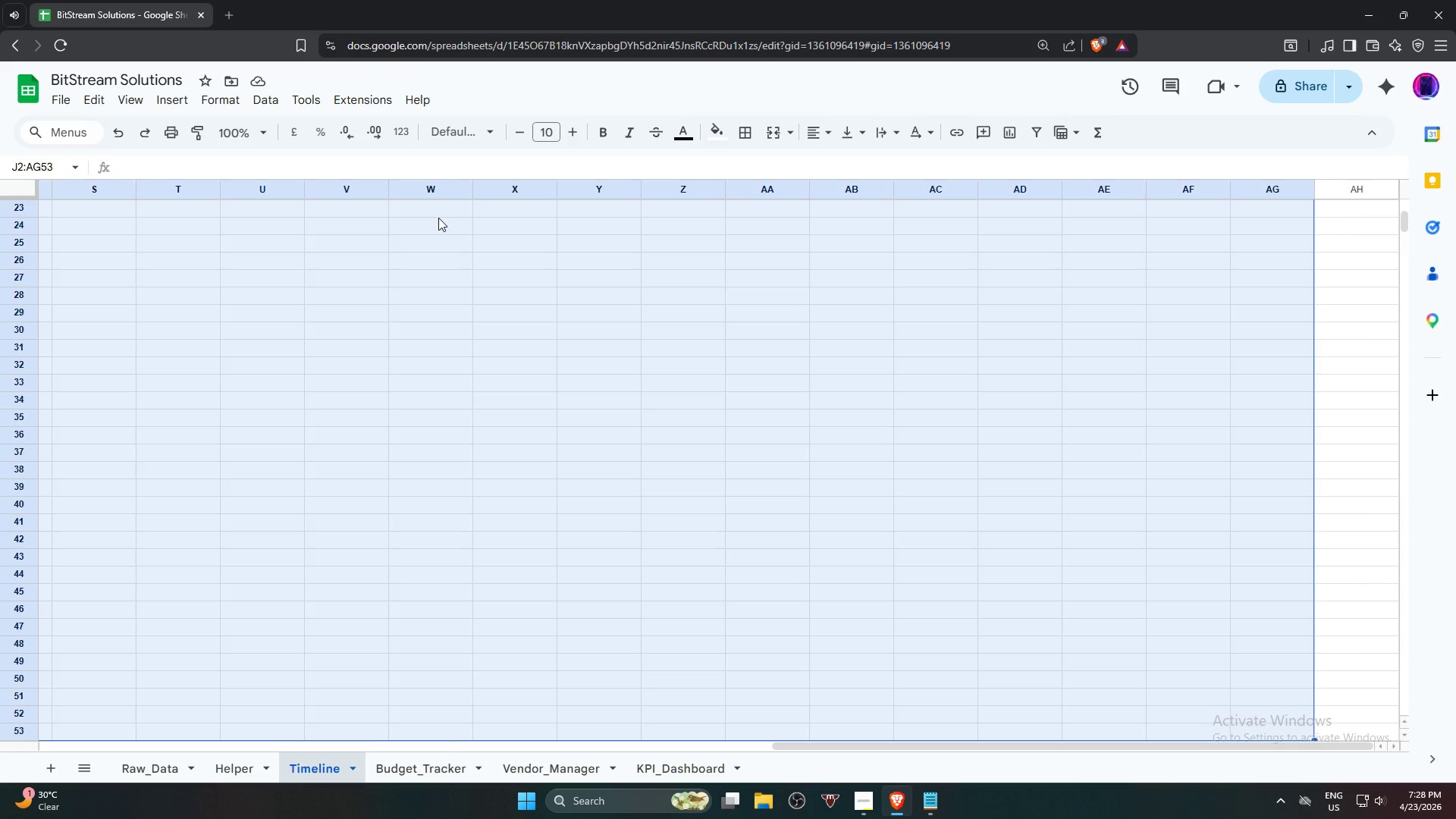 
key(Shift+ArrowDown)
 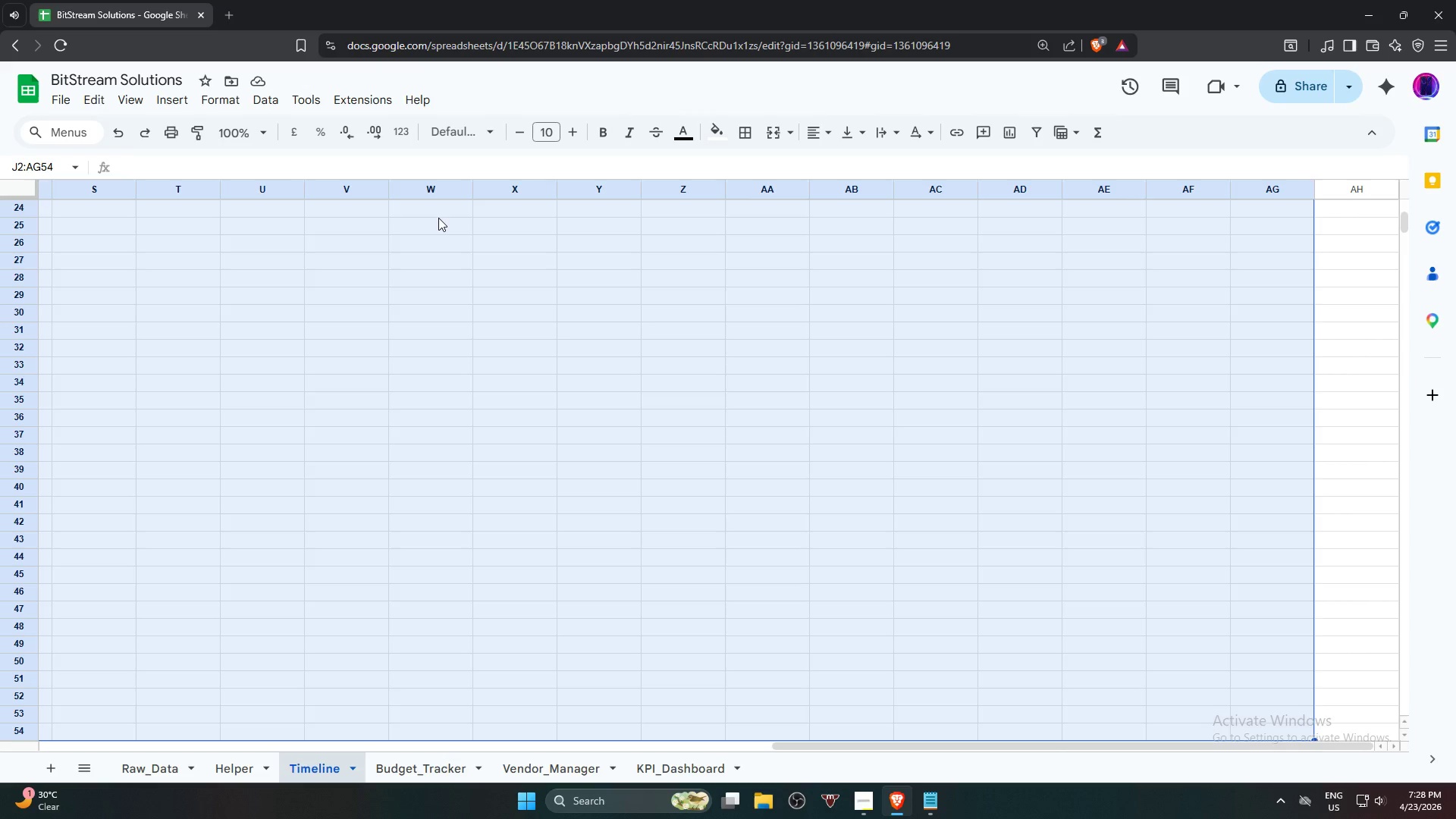 
key(Shift+ArrowDown)
 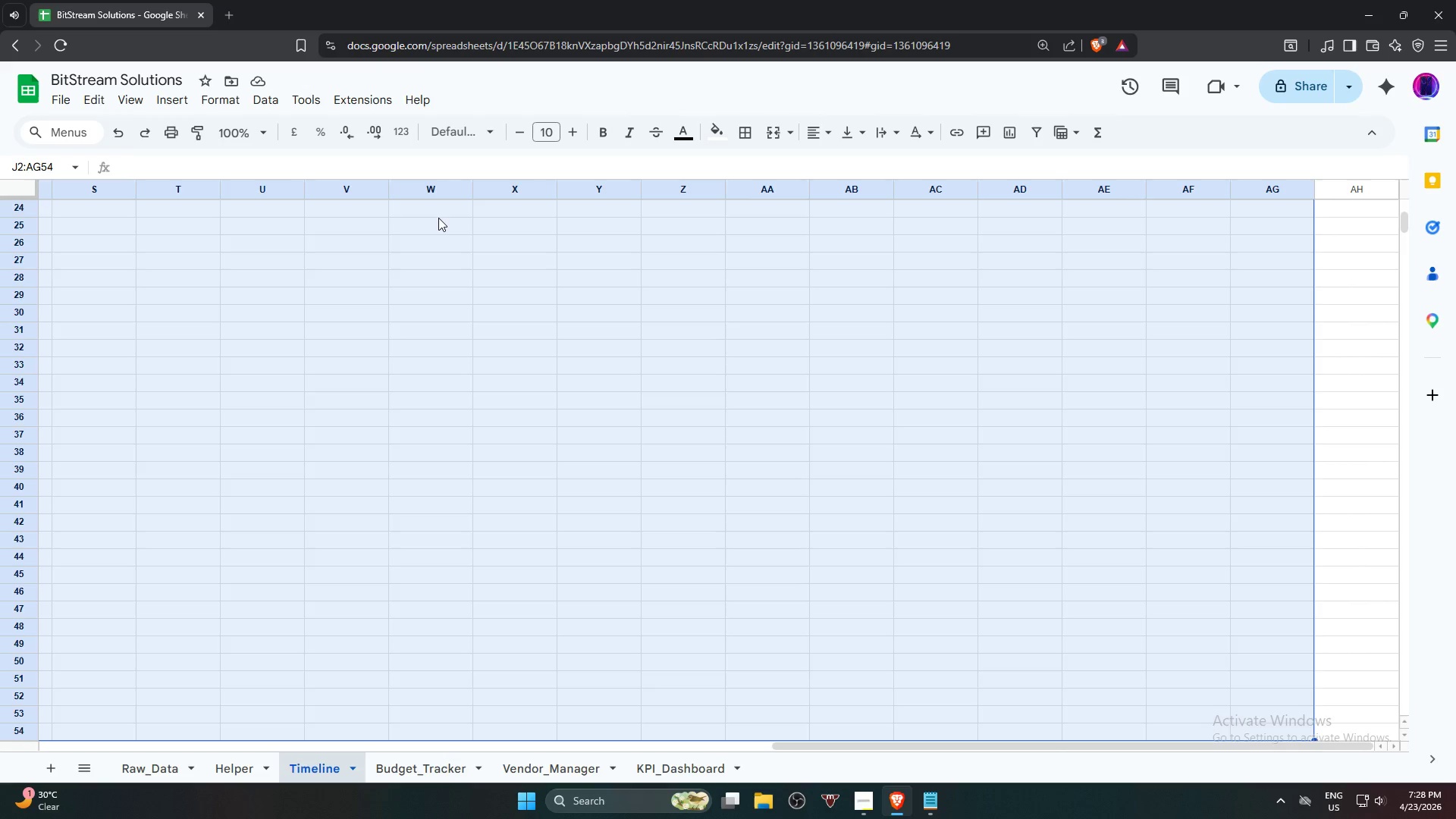 
key(Shift+ArrowDown)
 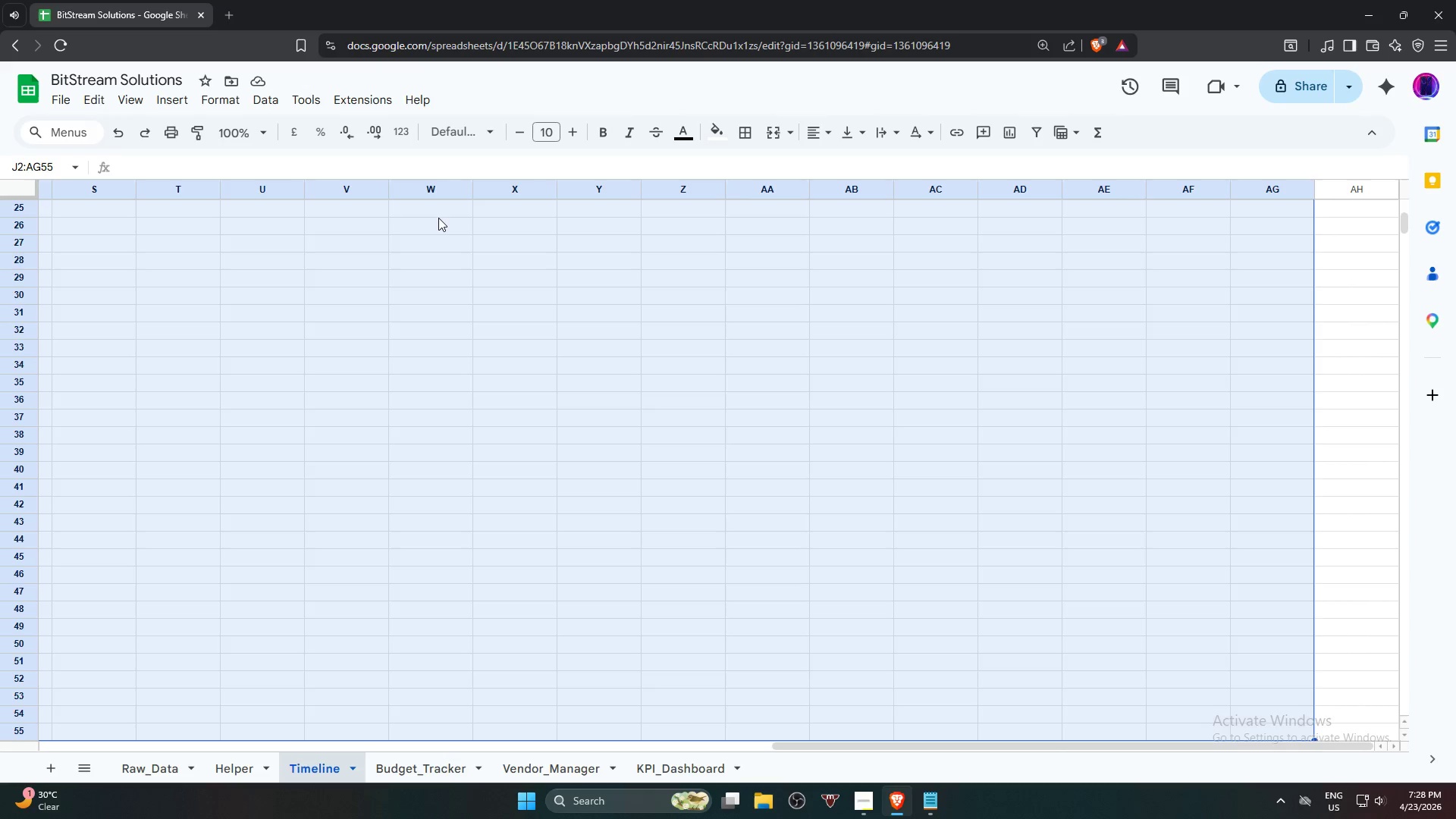 
key(Shift+ArrowDown)
 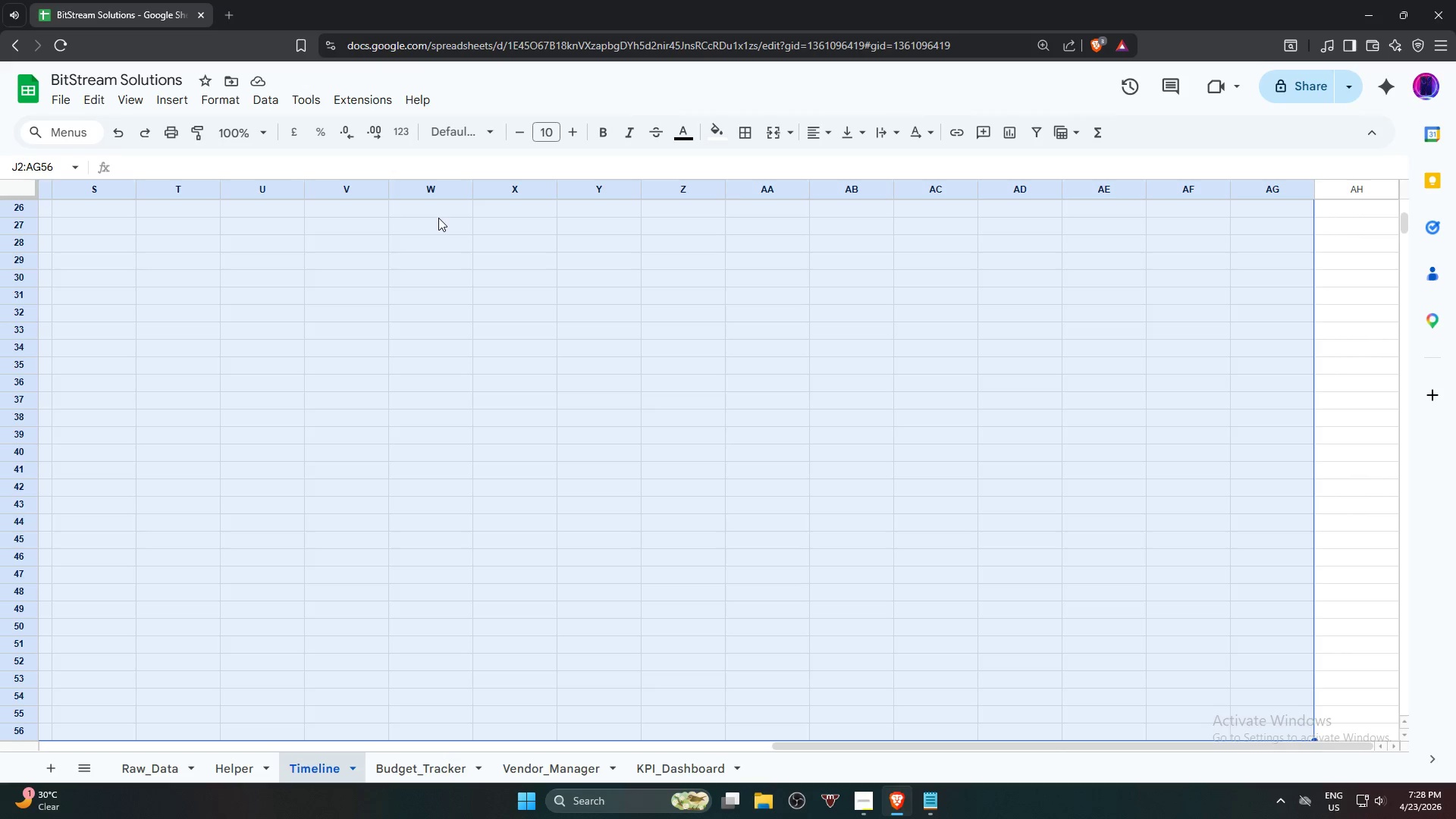 
key(Shift+ArrowDown)
 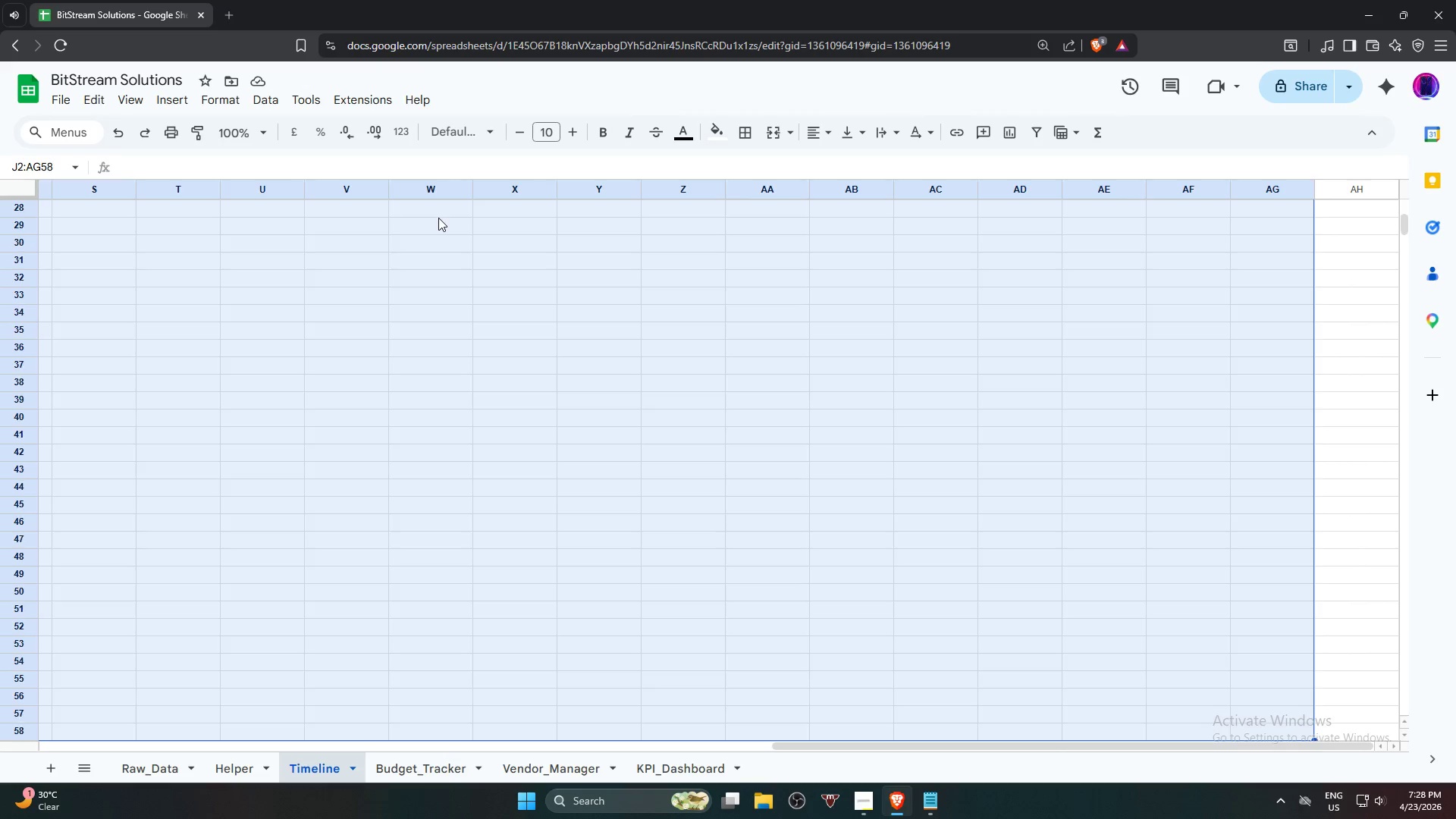 
key(Shift+ArrowDown)
 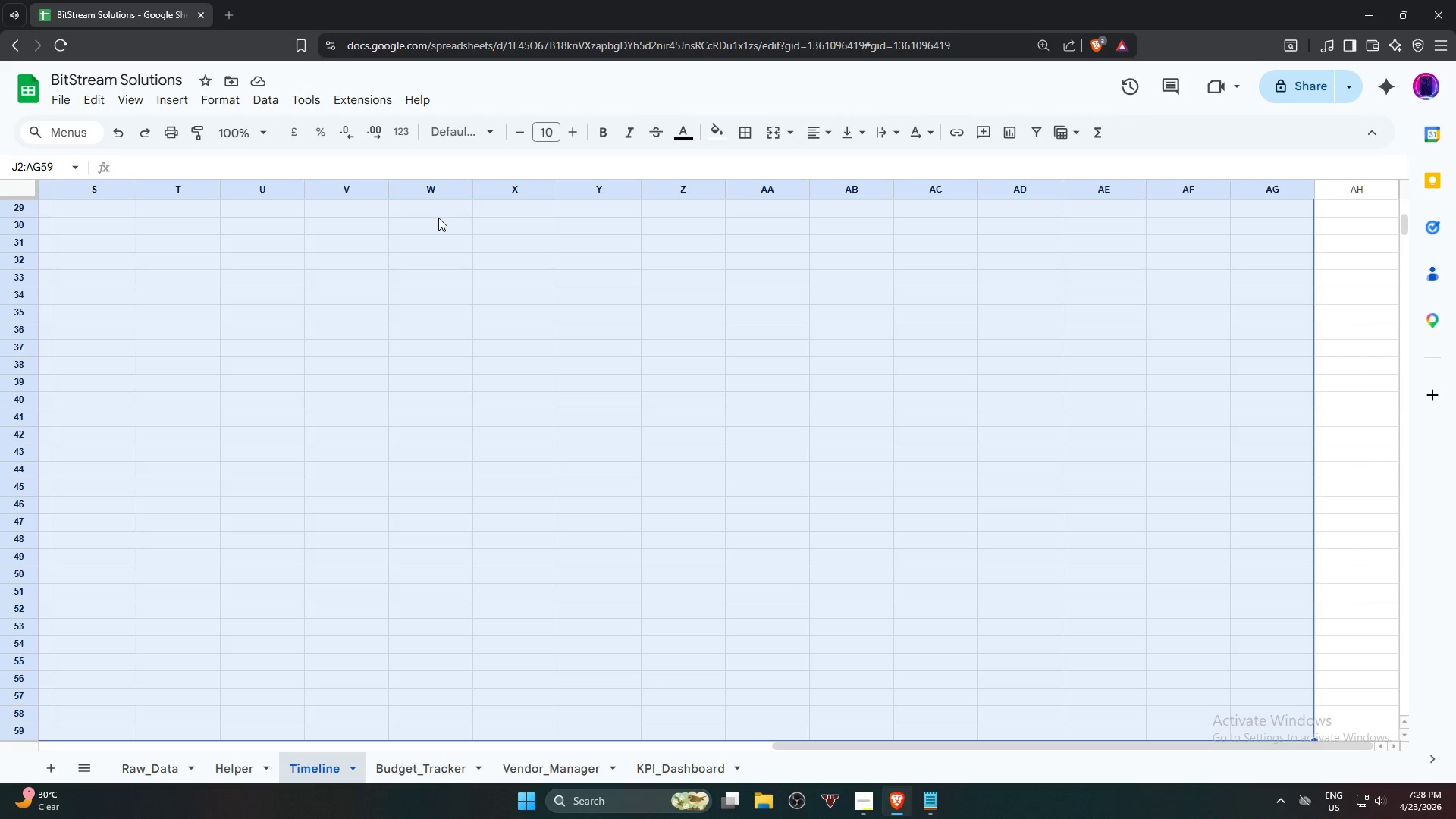 
key(Shift+ArrowDown)
 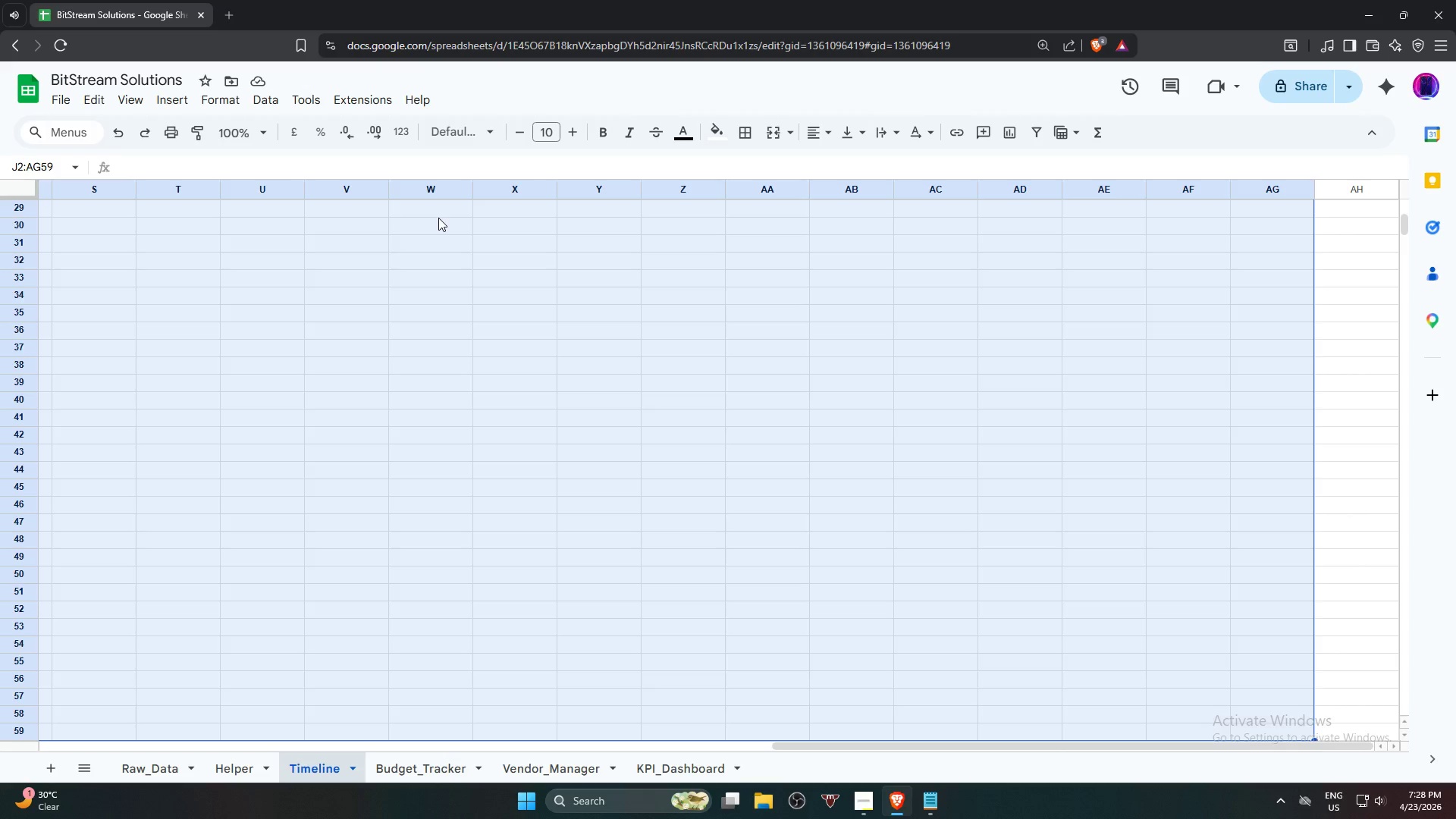 
key(Shift+ArrowDown)
 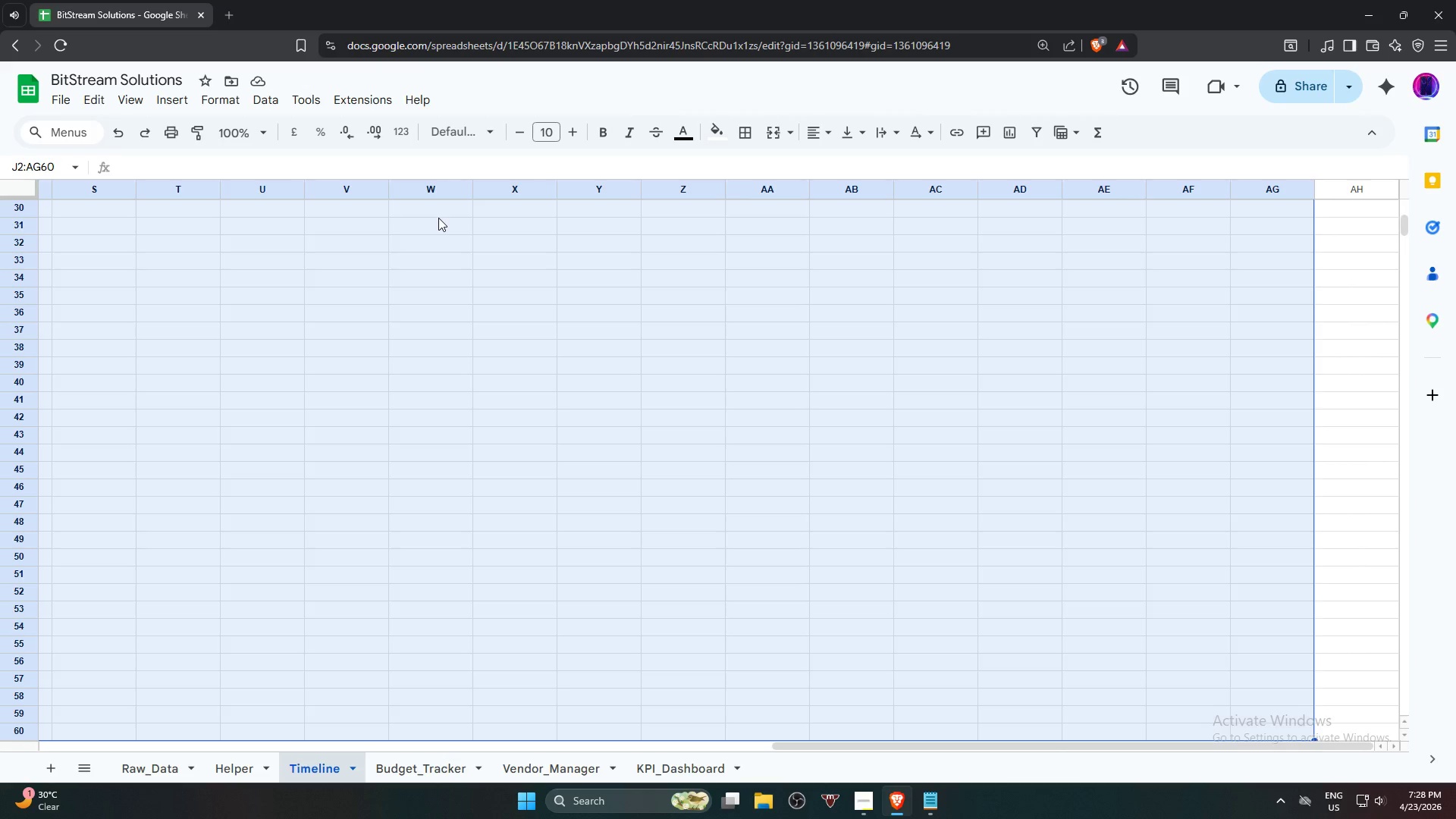 
key(Shift+ArrowDown)
 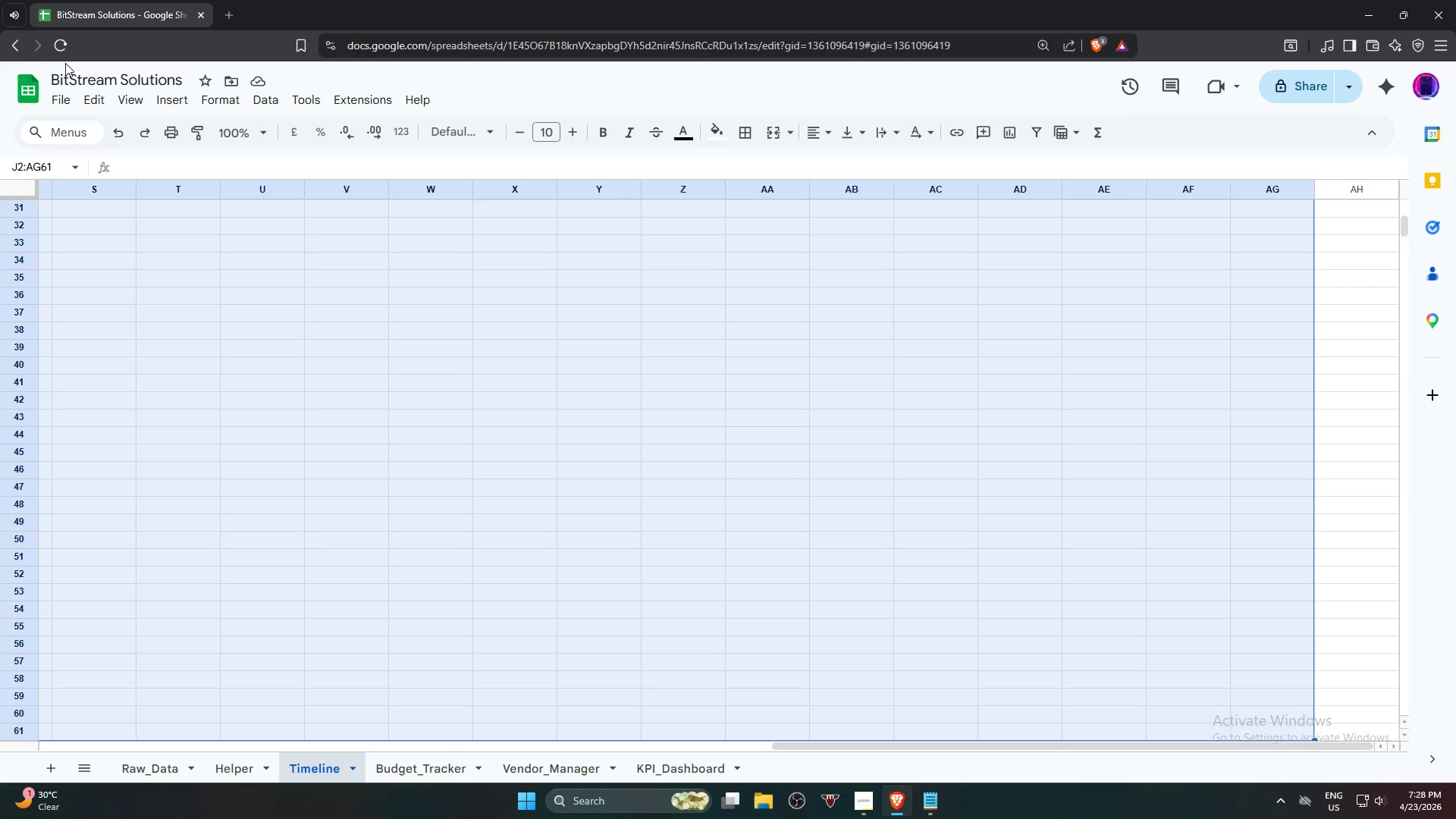 
left_click([220, 104])
 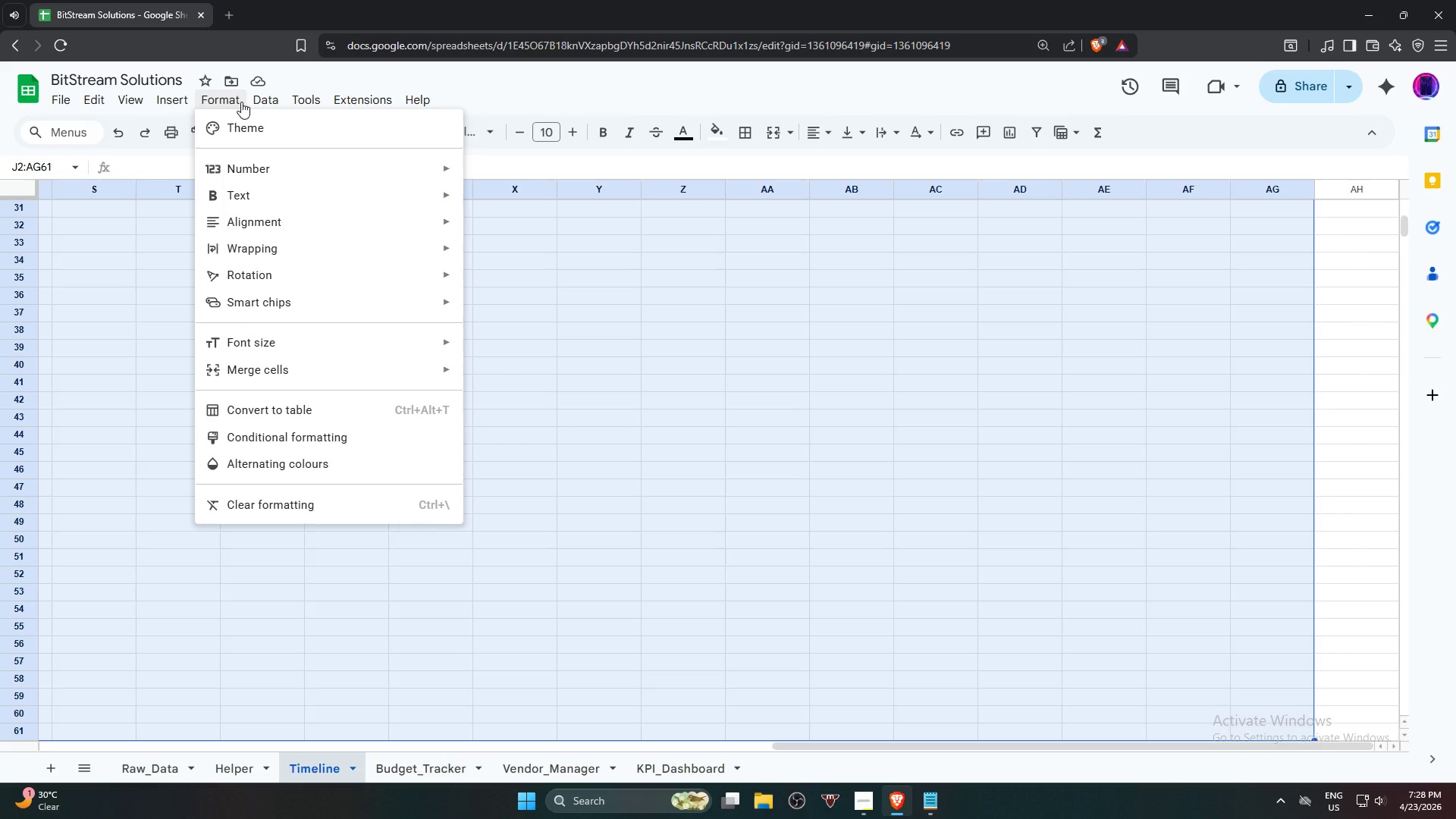 
wait(6.28)
 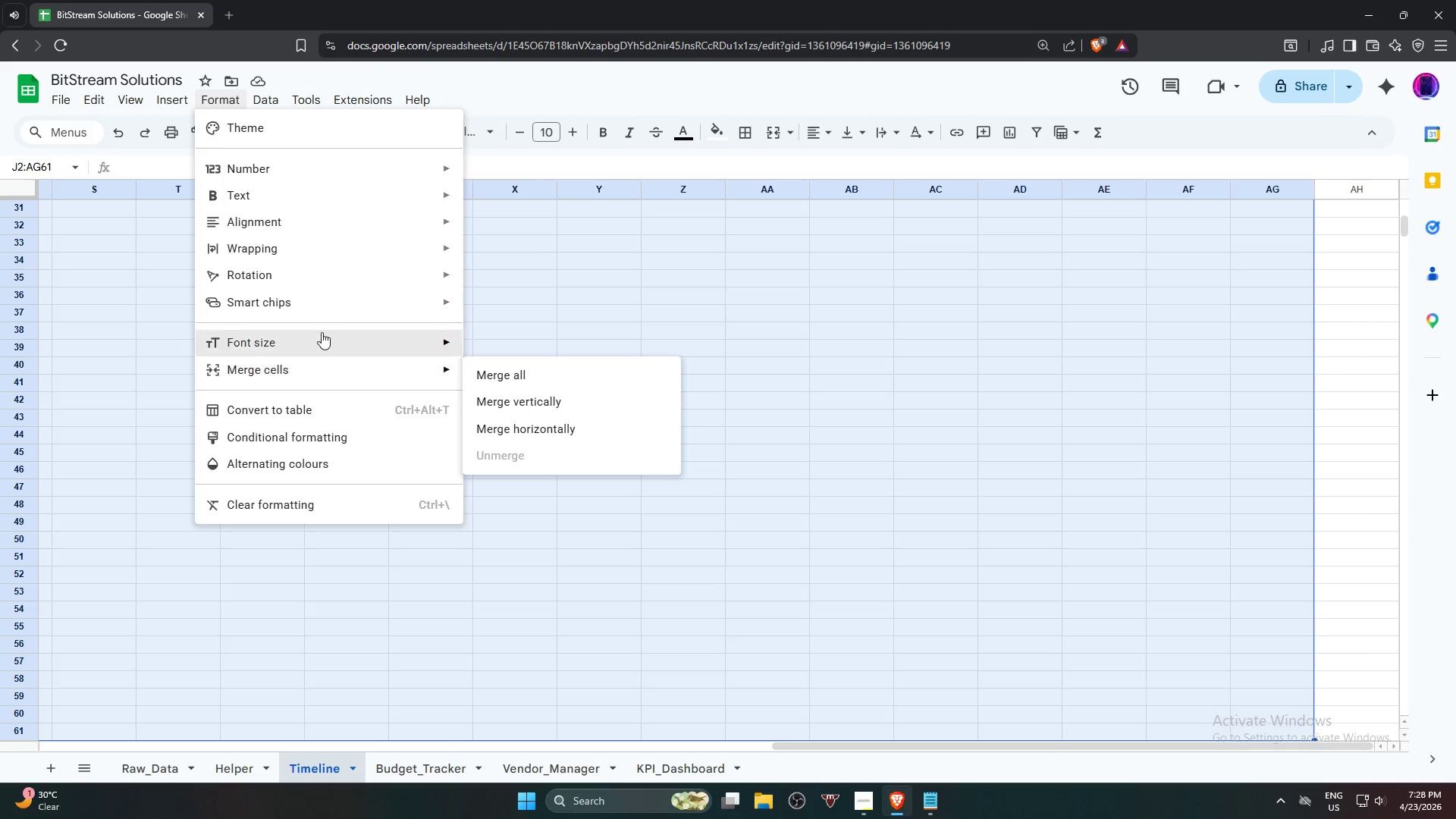 
left_click([320, 440])
 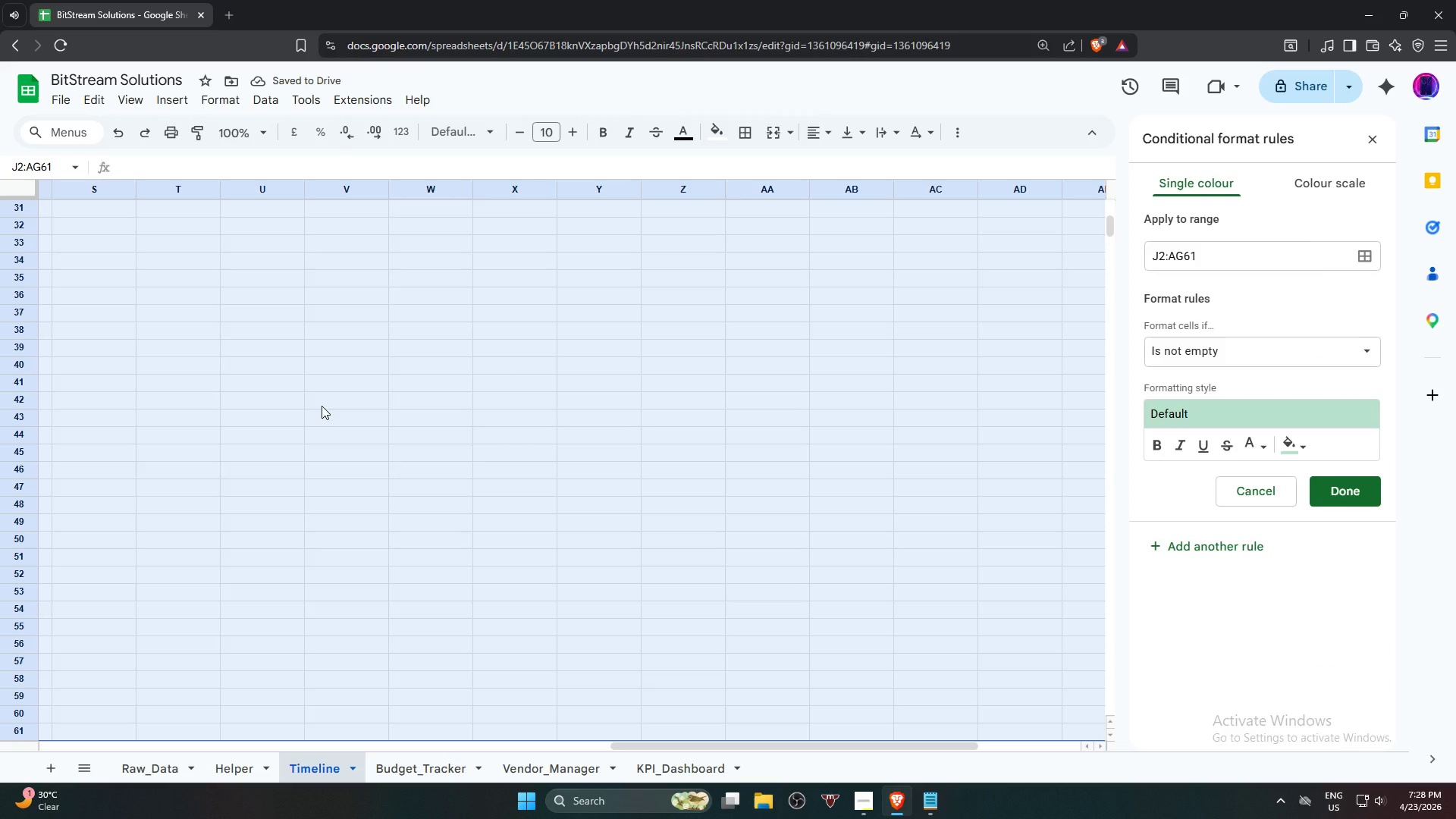 
wait(10.2)
 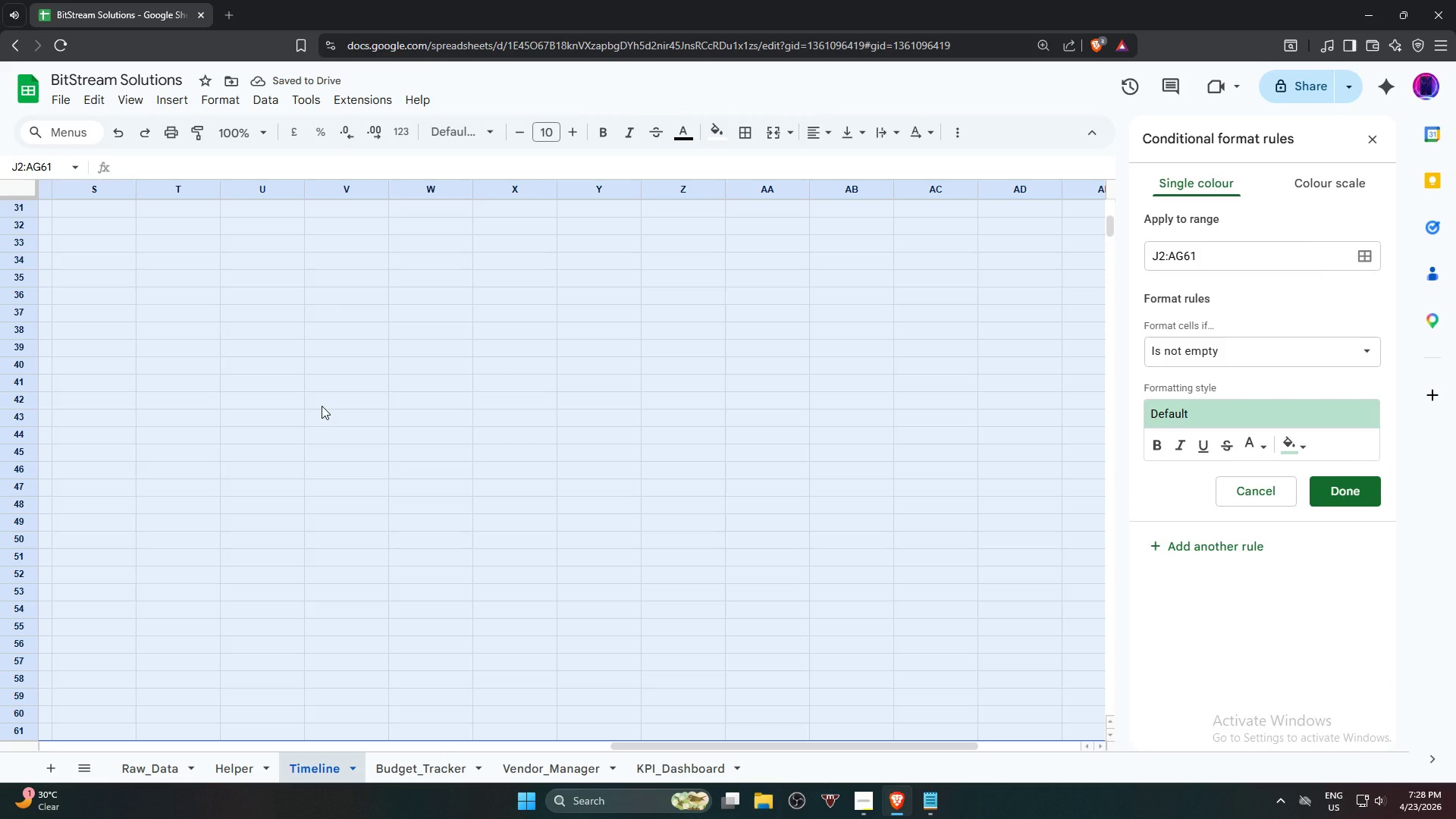 
left_click([1304, 351])
 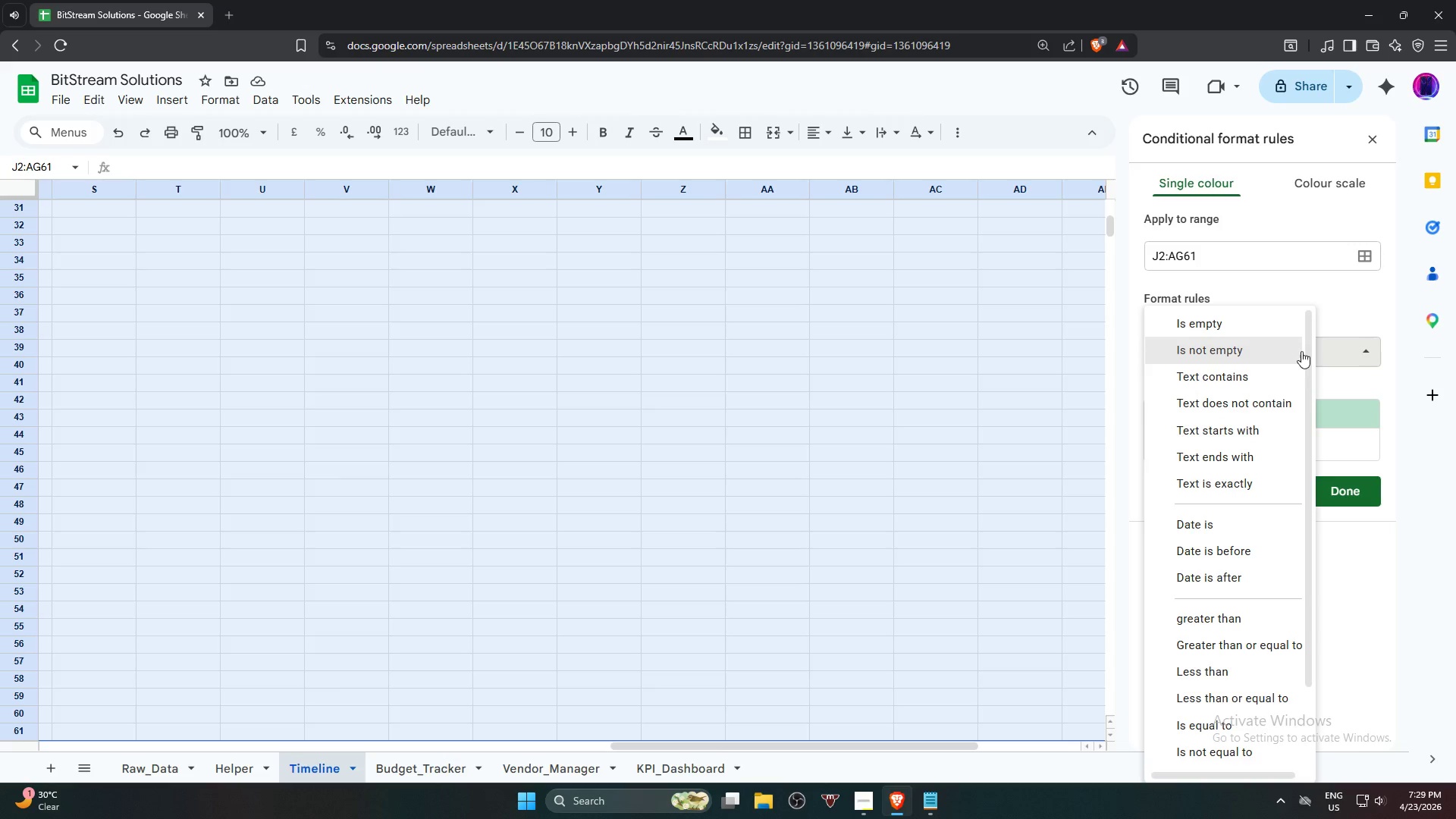 
scroll: coordinate [1233, 541], scroll_direction: down, amount: 10.0
 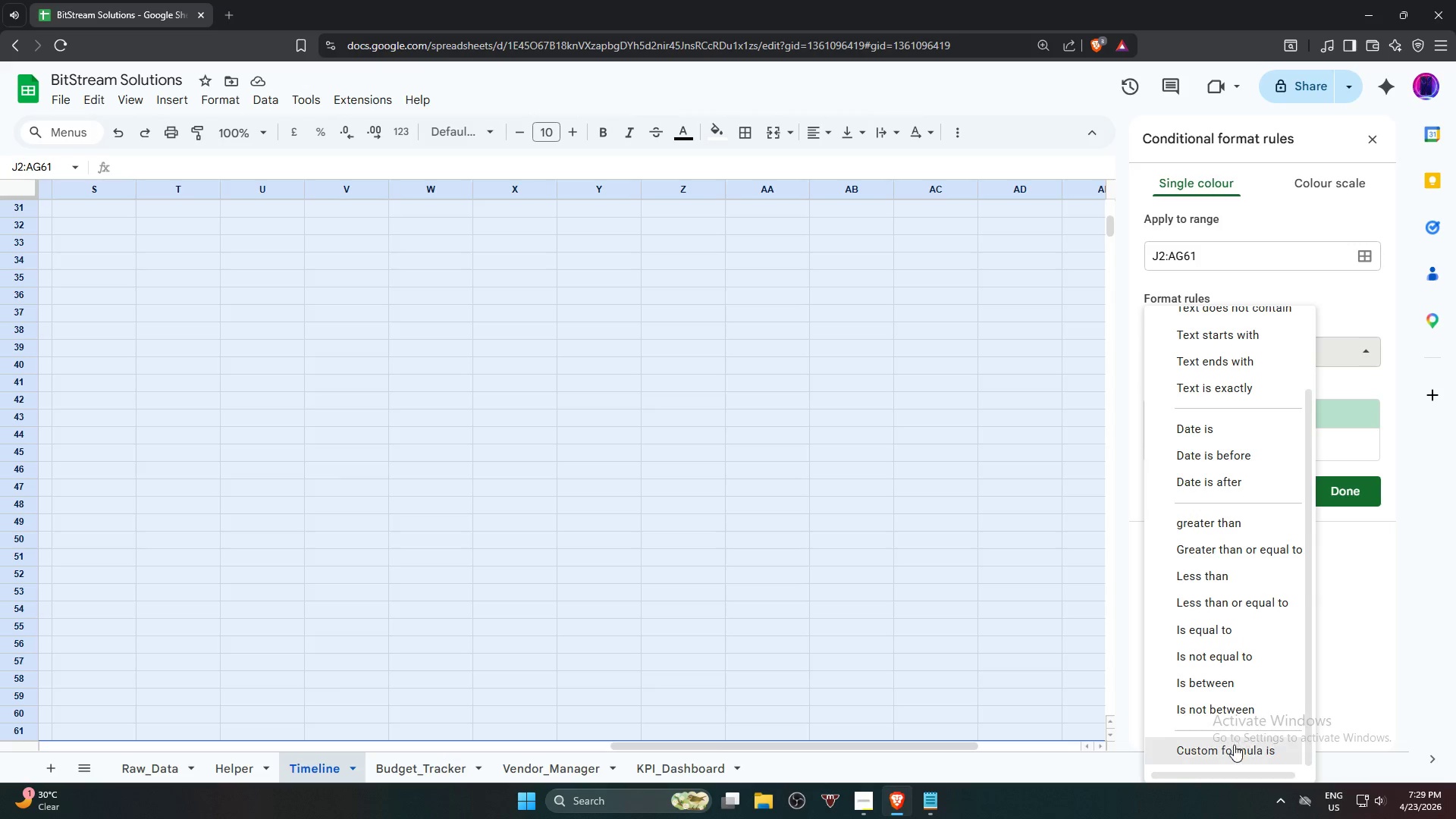 
left_click([1234, 746])
 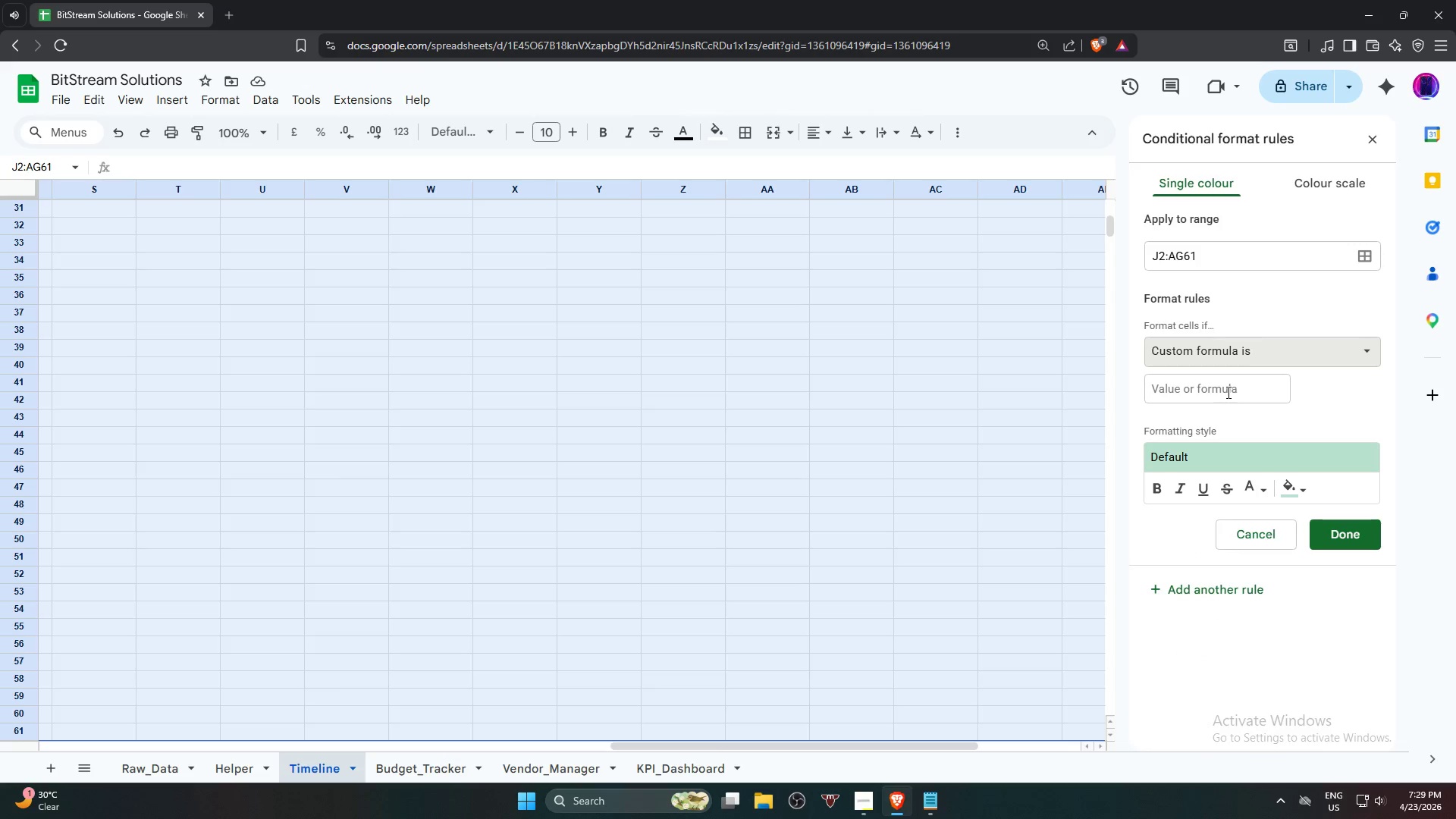 
left_click([1227, 392])
 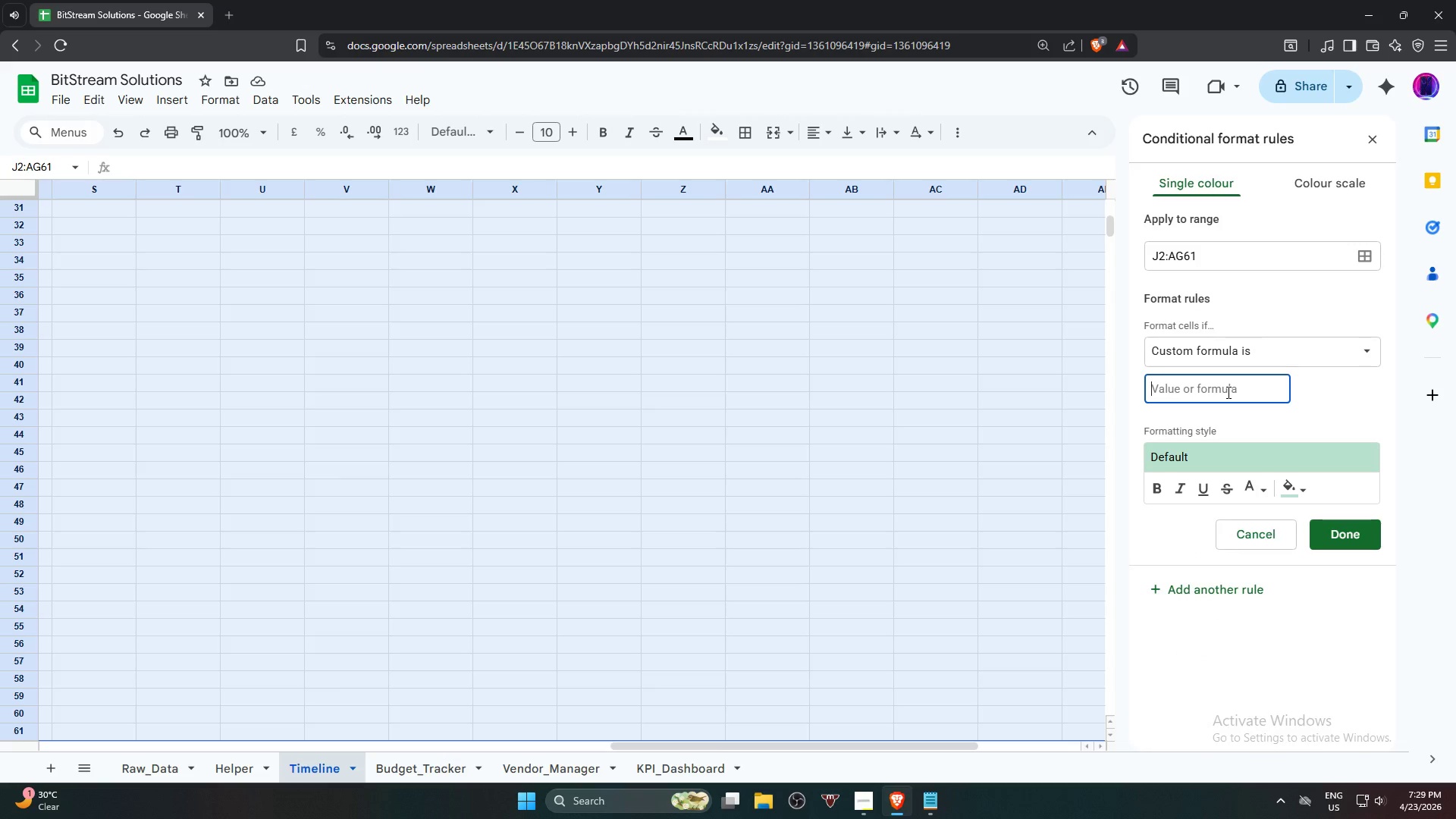 
type(=a)
key(Backspace)
type(AND(J#)
key(Backspace)
type(4)
key(Backspace)
type($1<=$F2))
 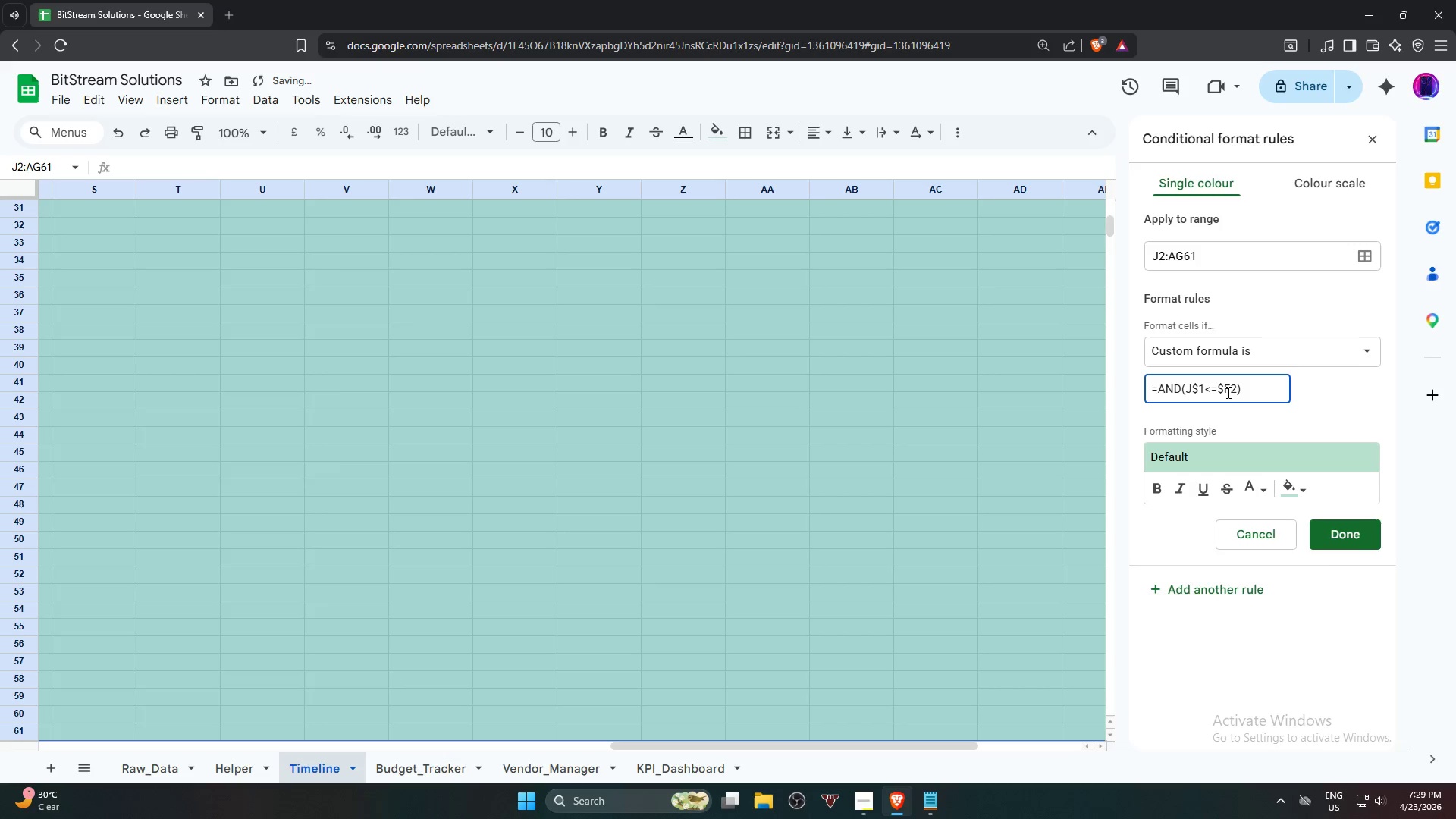 
mouse_move([1307, 508])
 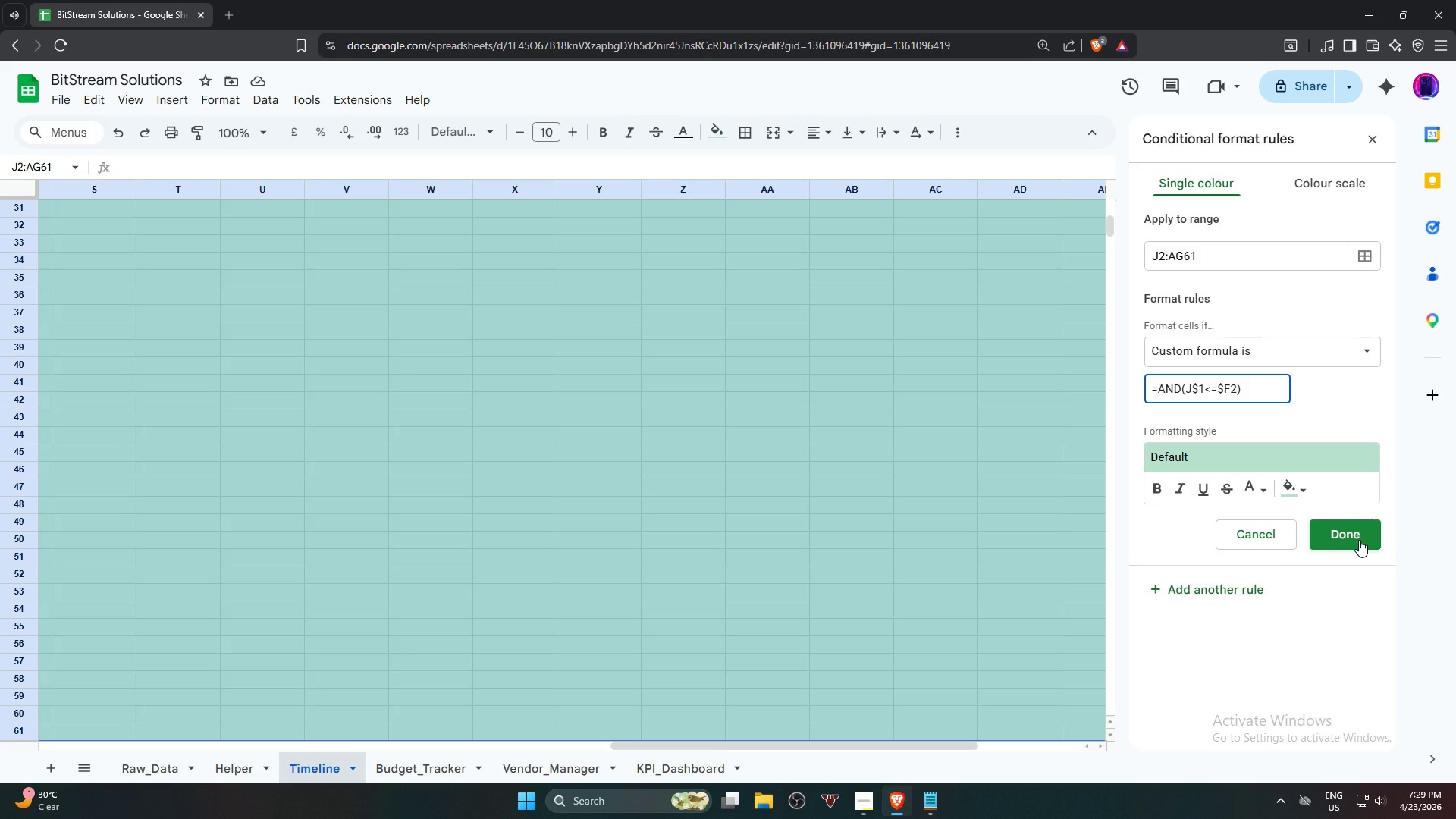 
left_click([1359, 540])
 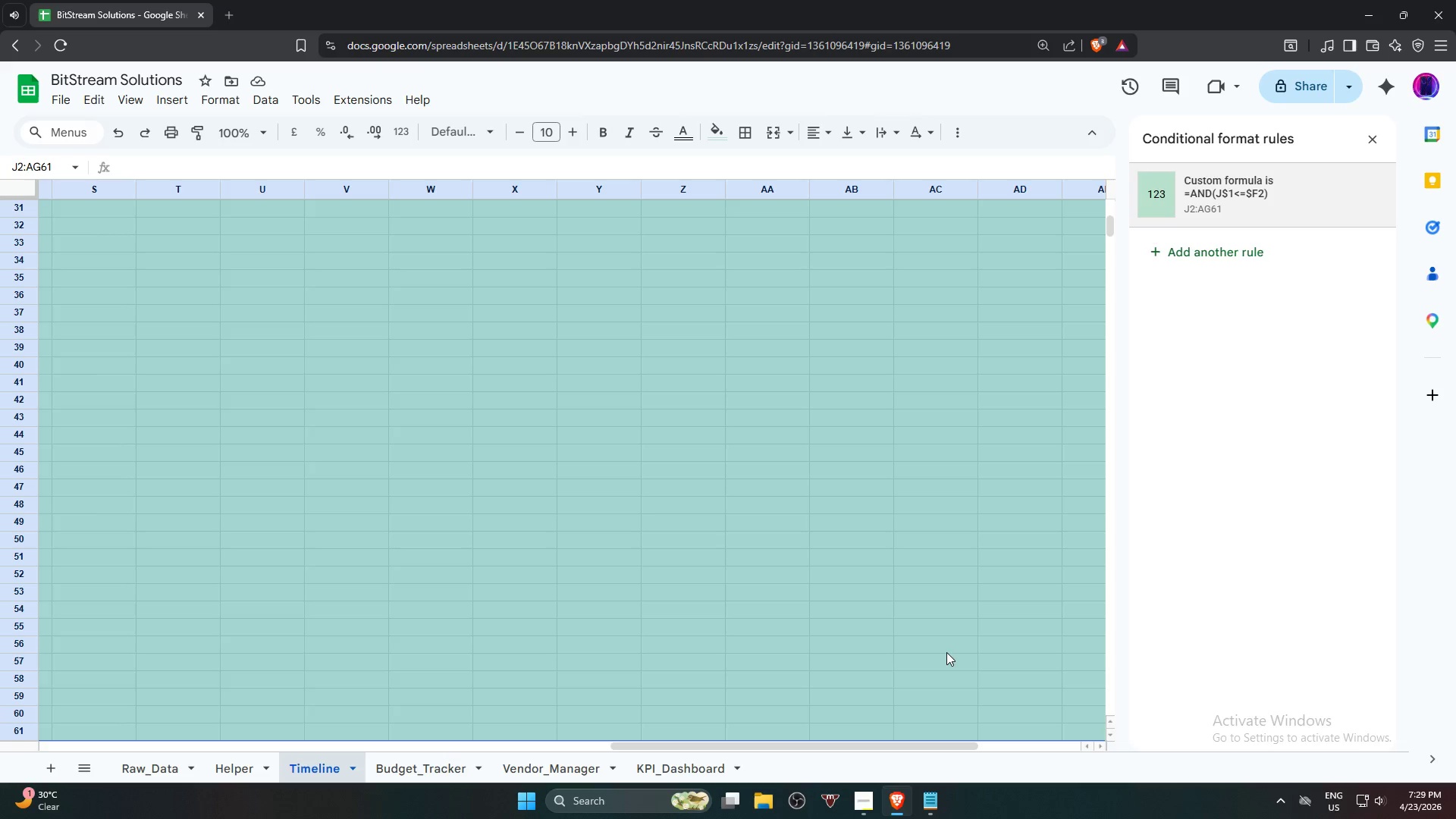 
wait(11.3)
 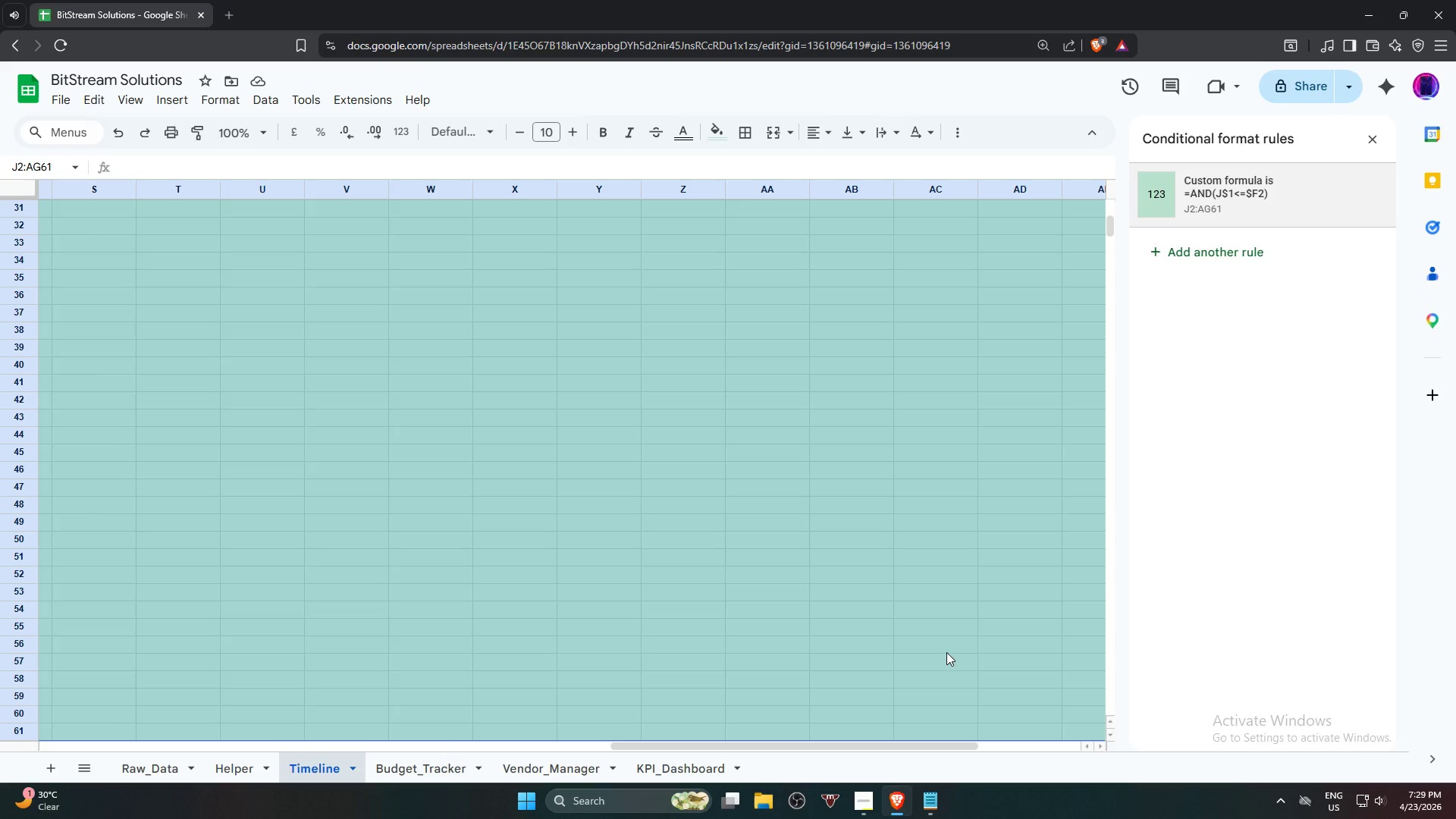 
left_click_drag(start_coordinate=[635, 743], to_coordinate=[134, 695])
 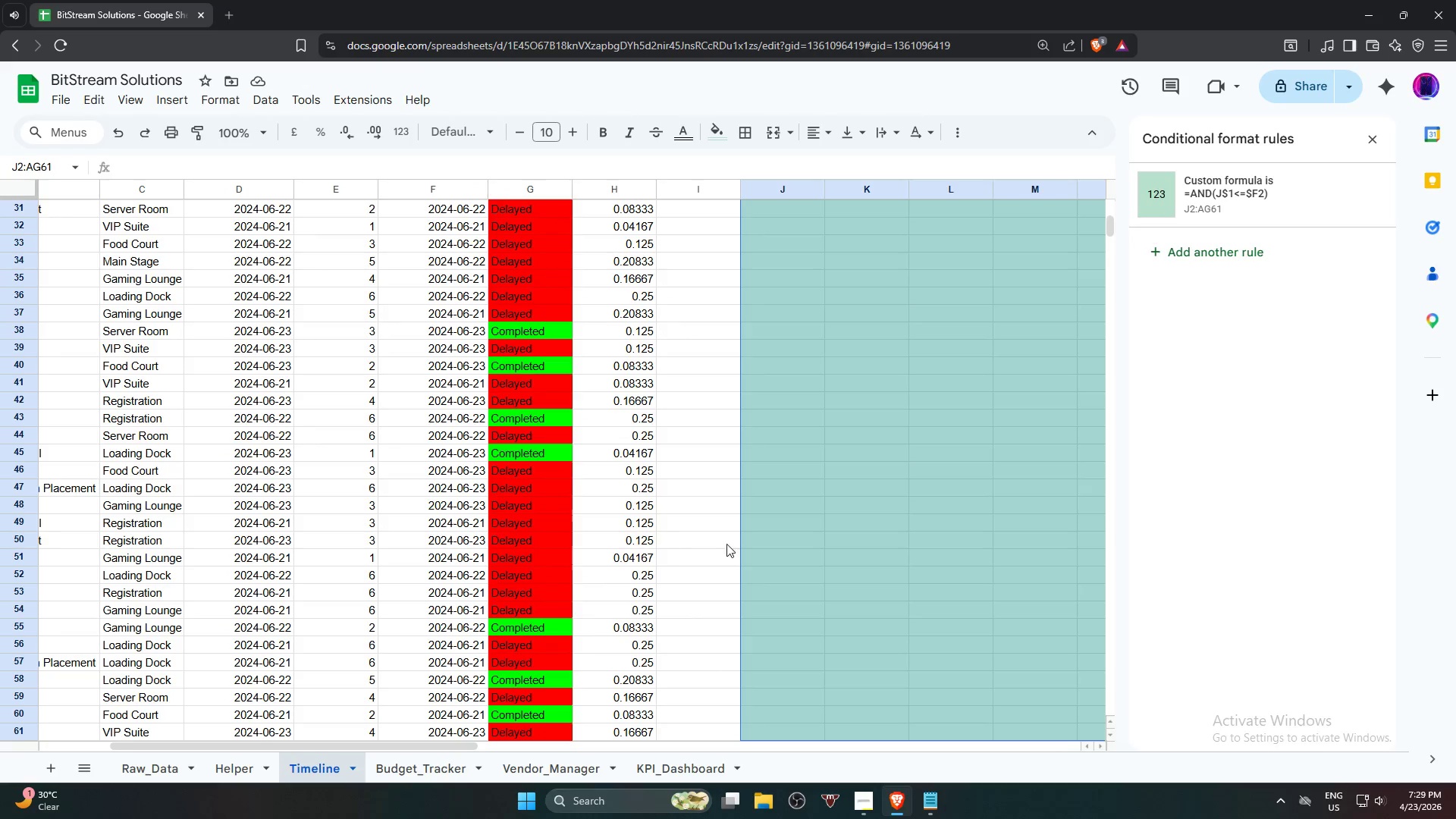 
left_click([861, 538])
 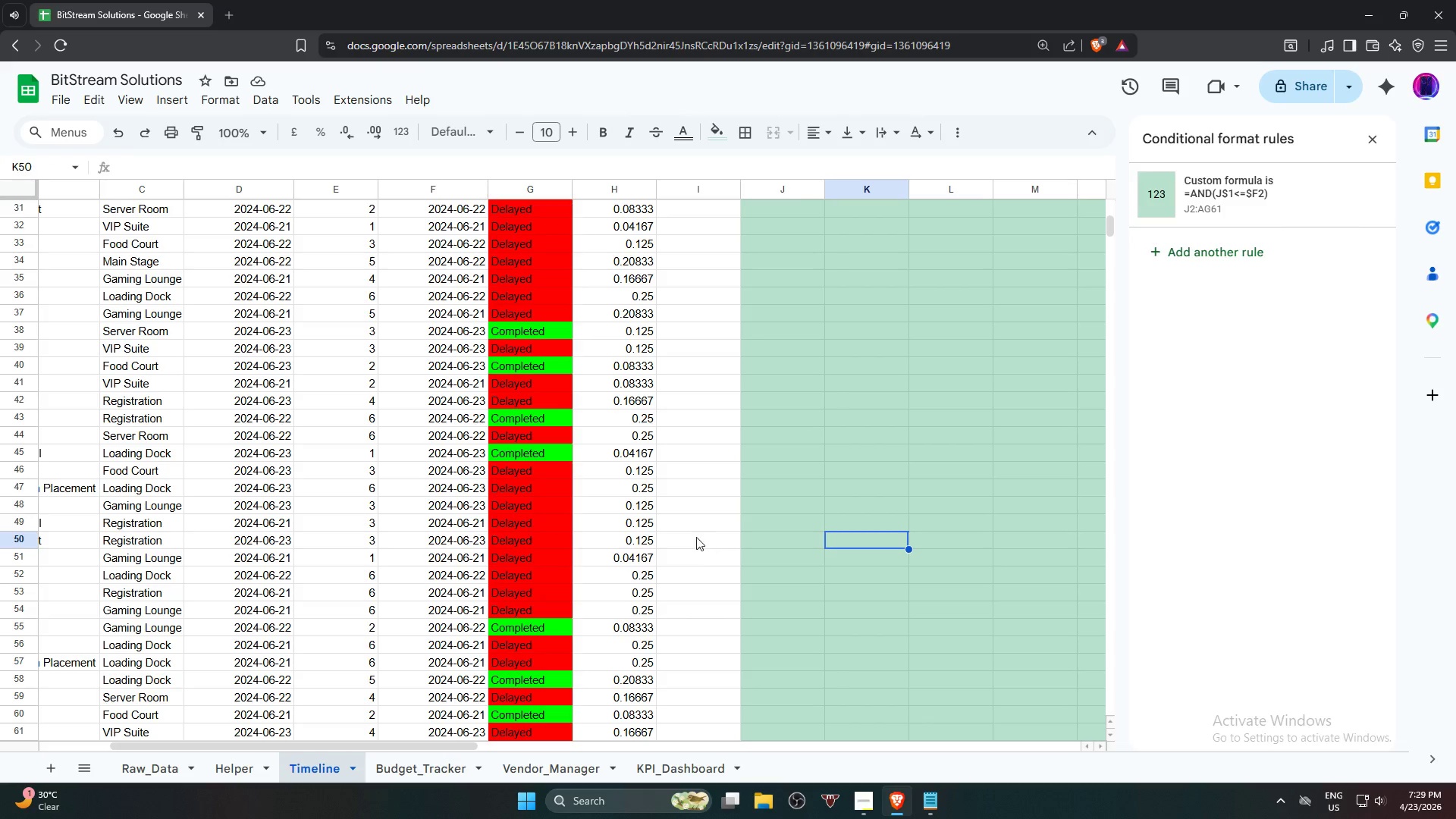 
left_click([687, 531])
 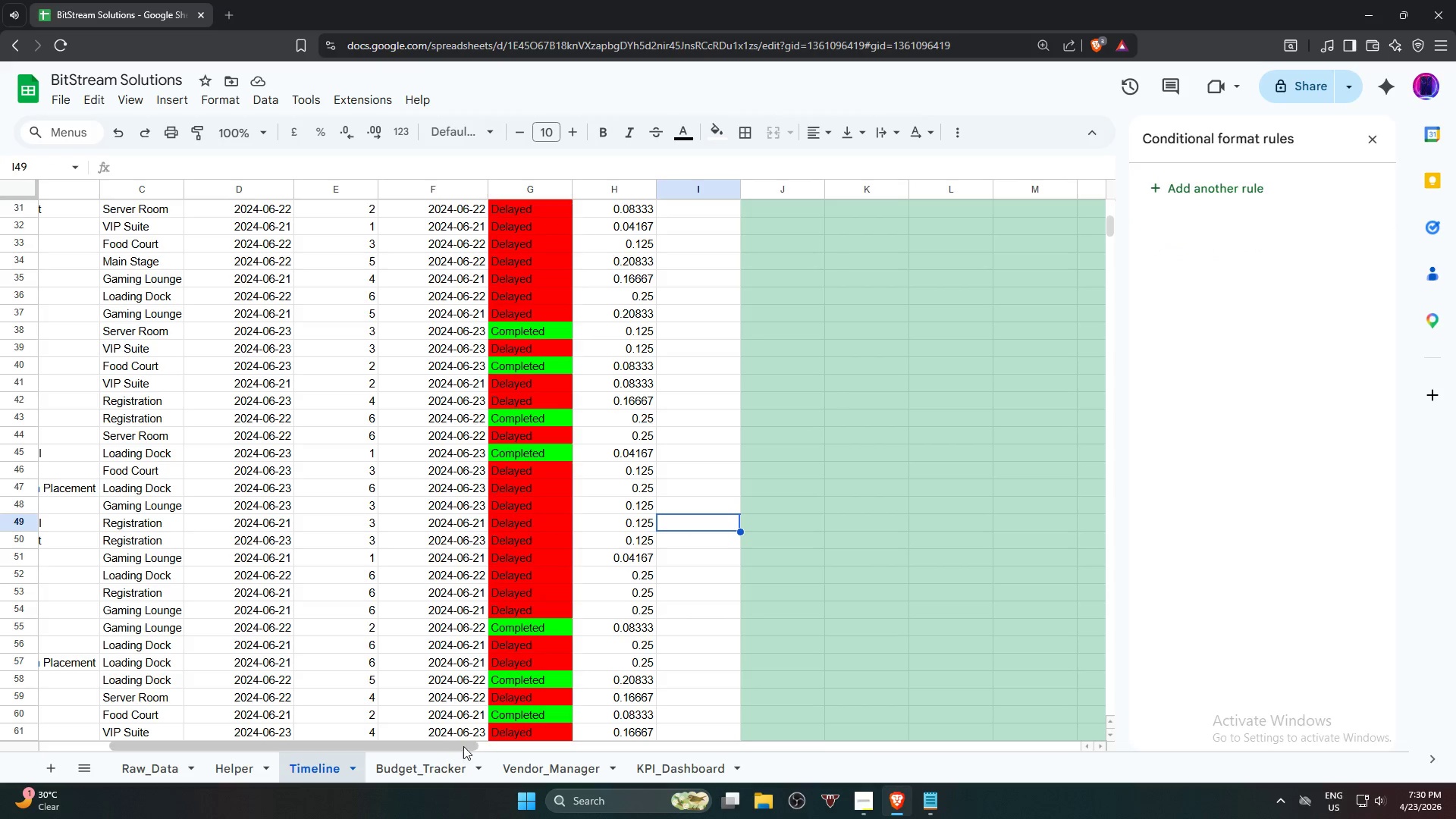 
left_click_drag(start_coordinate=[437, 748], to_coordinate=[311, 745])
 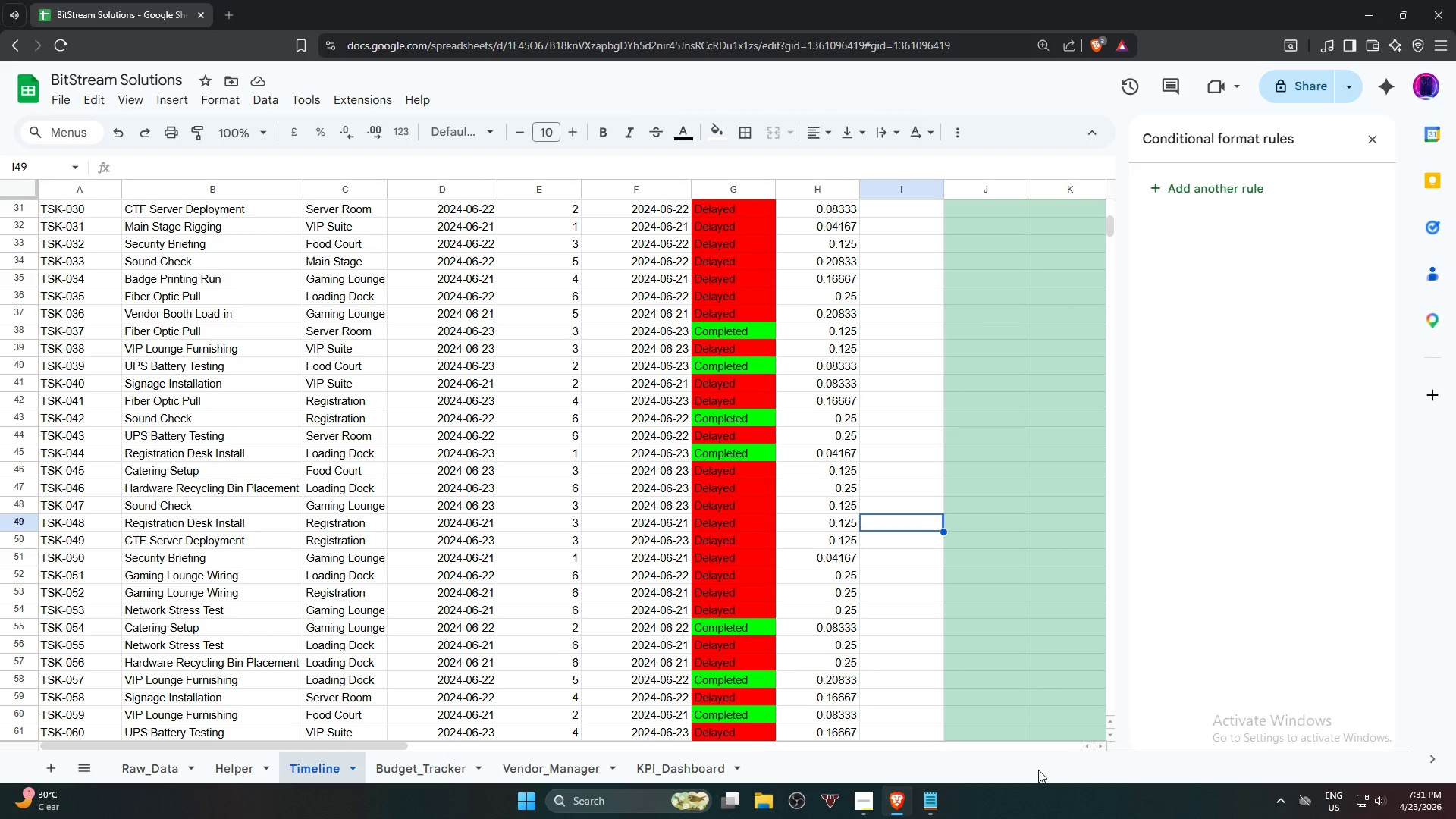 
wait(81.62)
 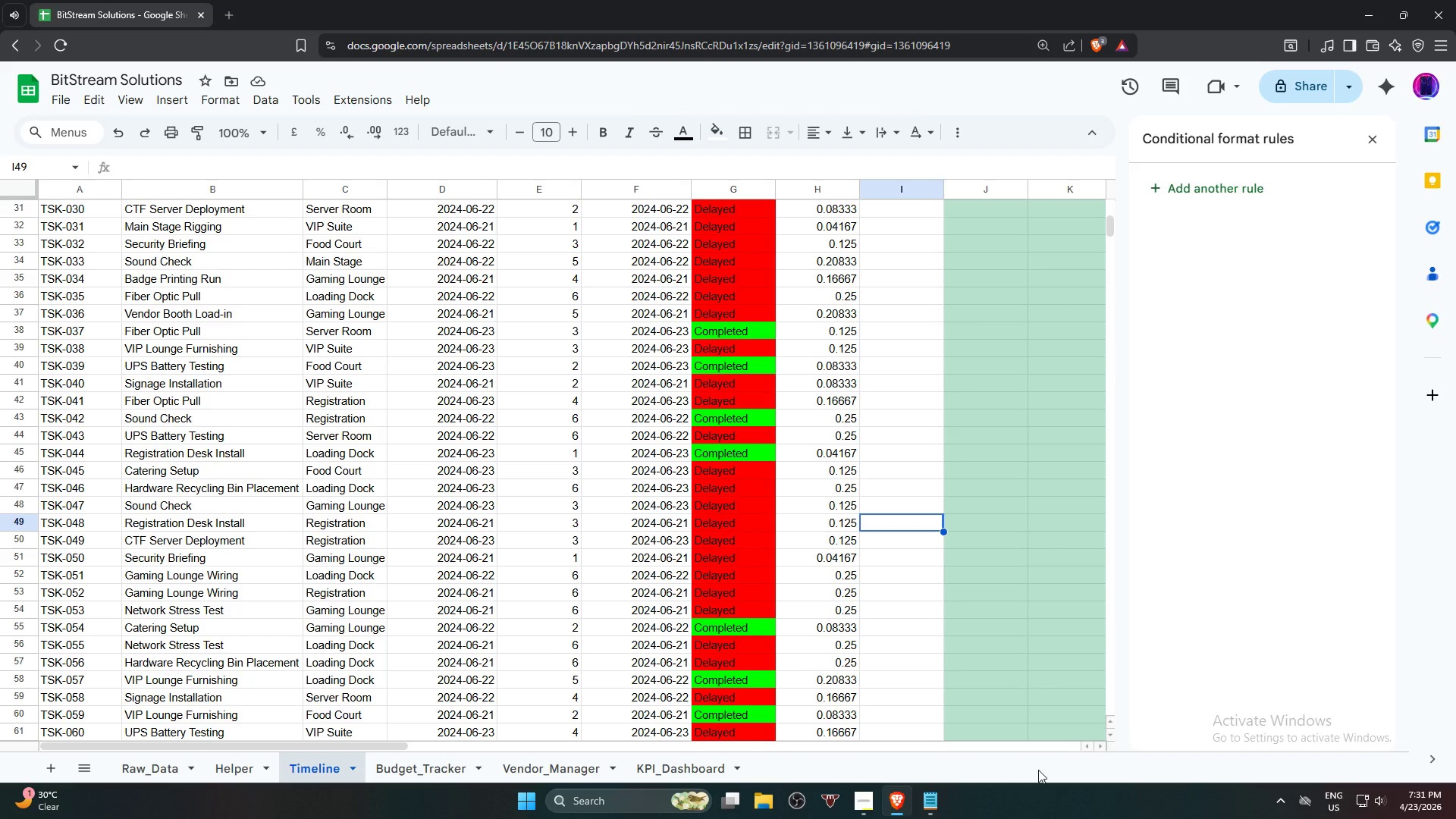 
scroll: coordinate [566, 485], scroll_direction: up, amount: 15.0
 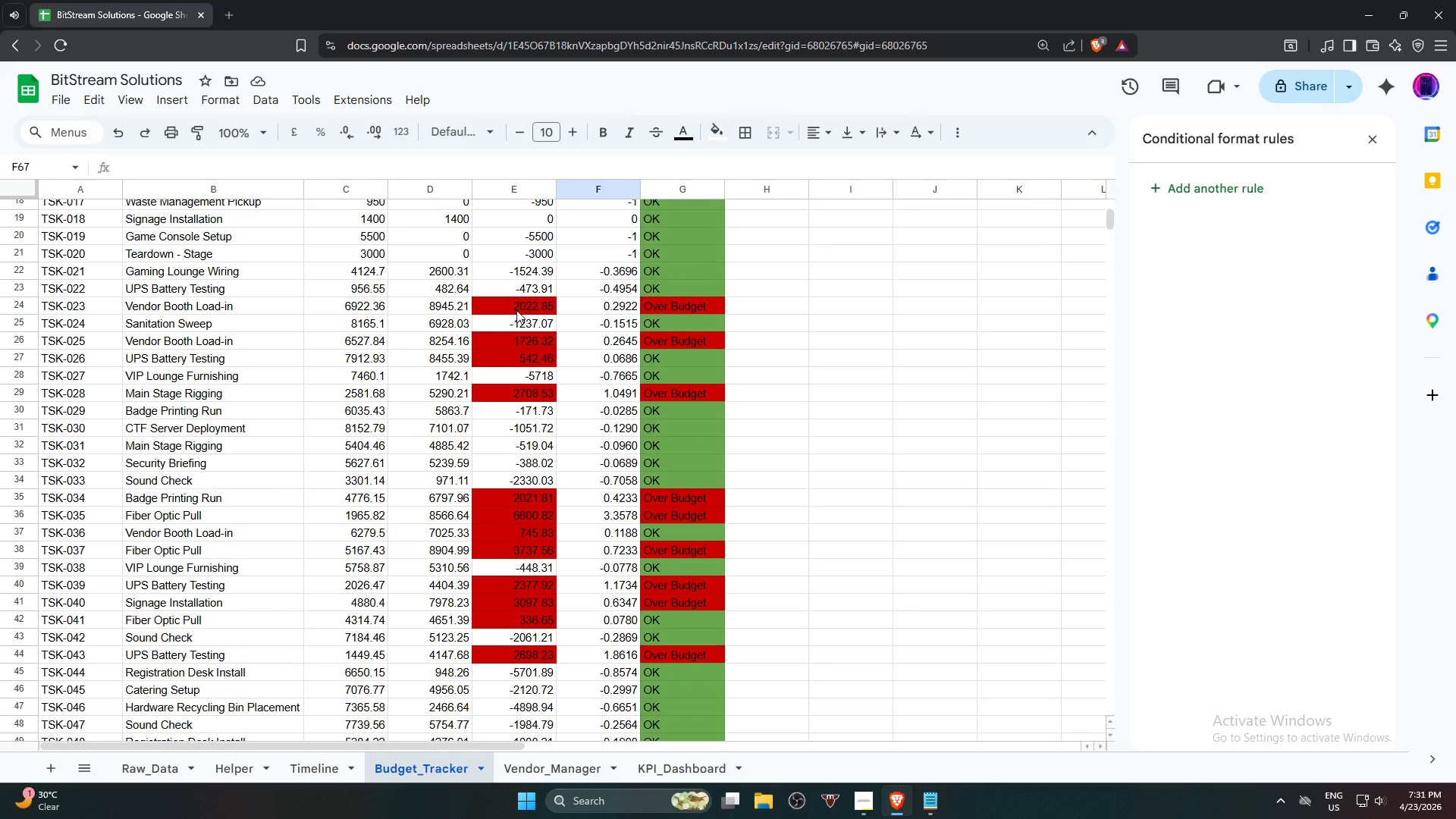 
left_click([516, 310])
 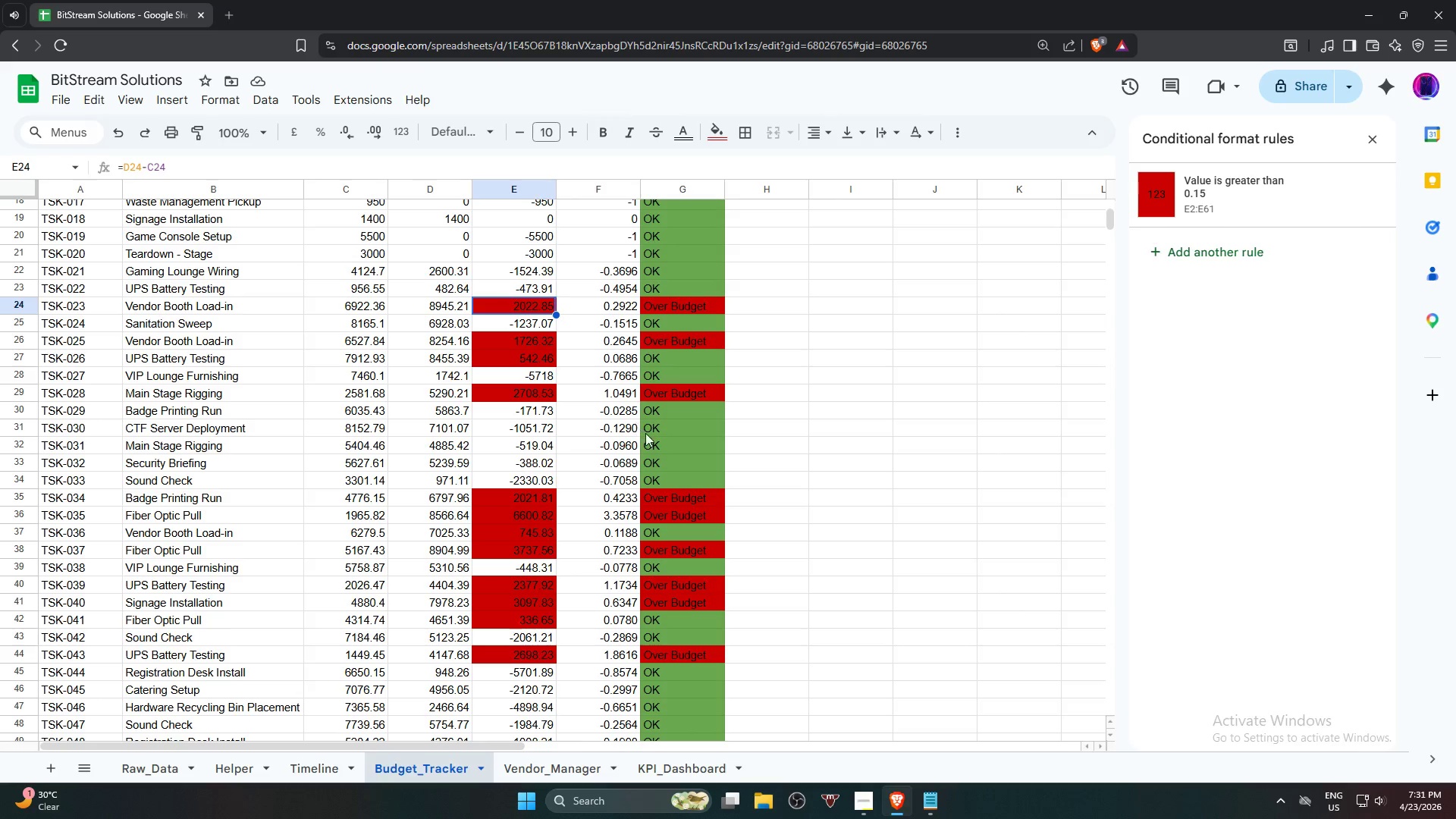 
wait(16.39)
 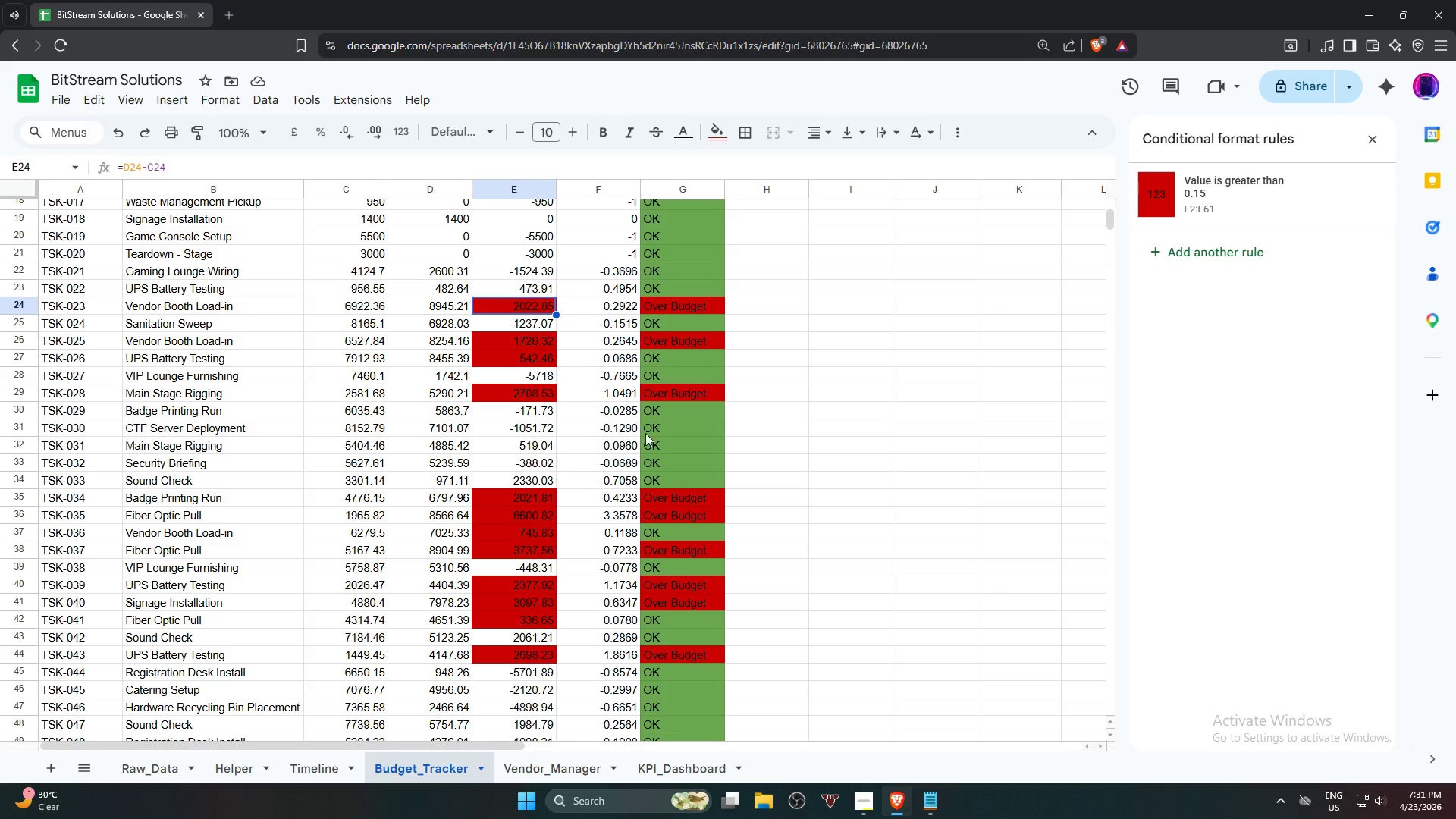 
left_click([685, 774])
 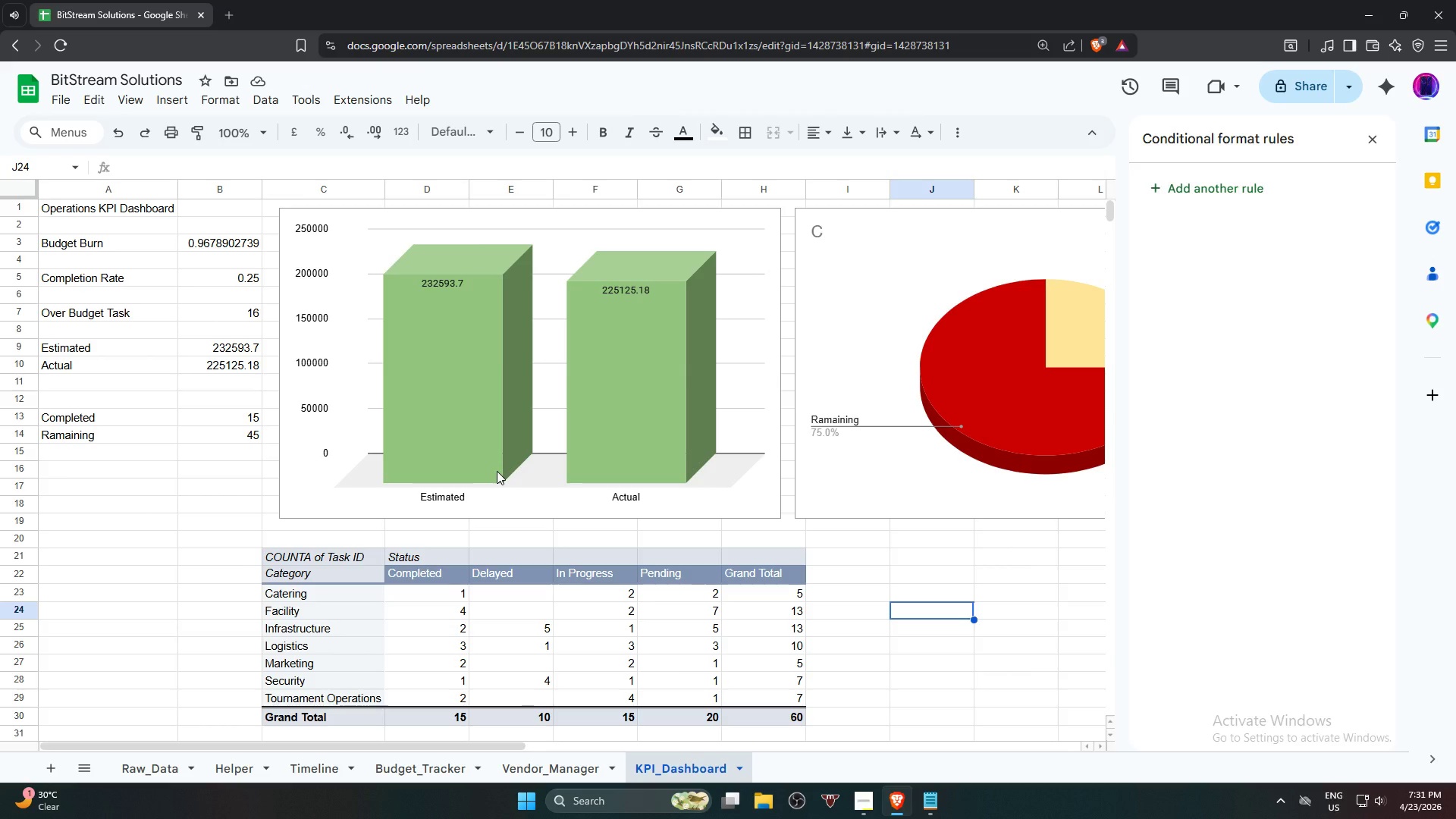 
wait(8.91)
 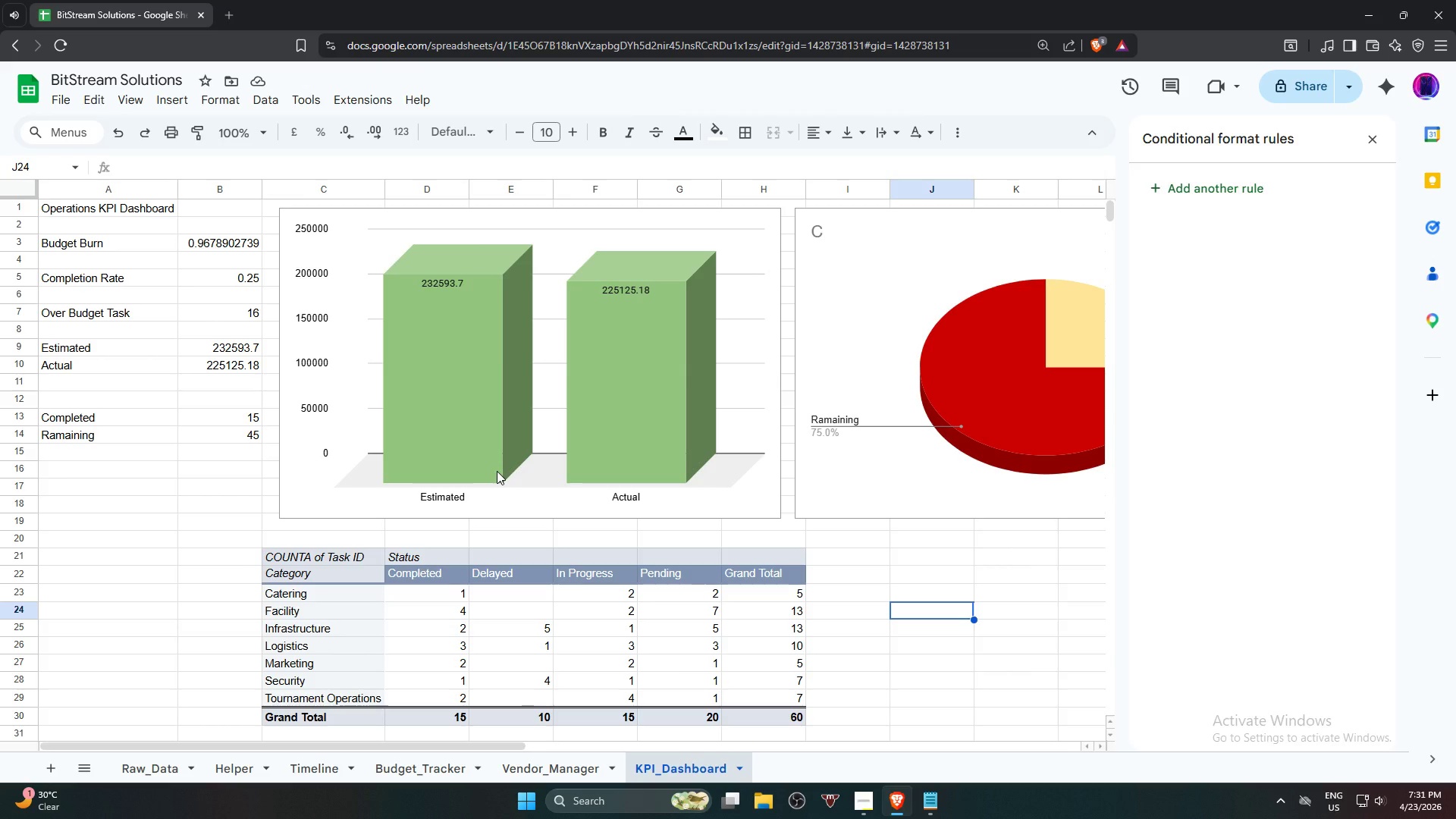 
left_click([1366, 142])
 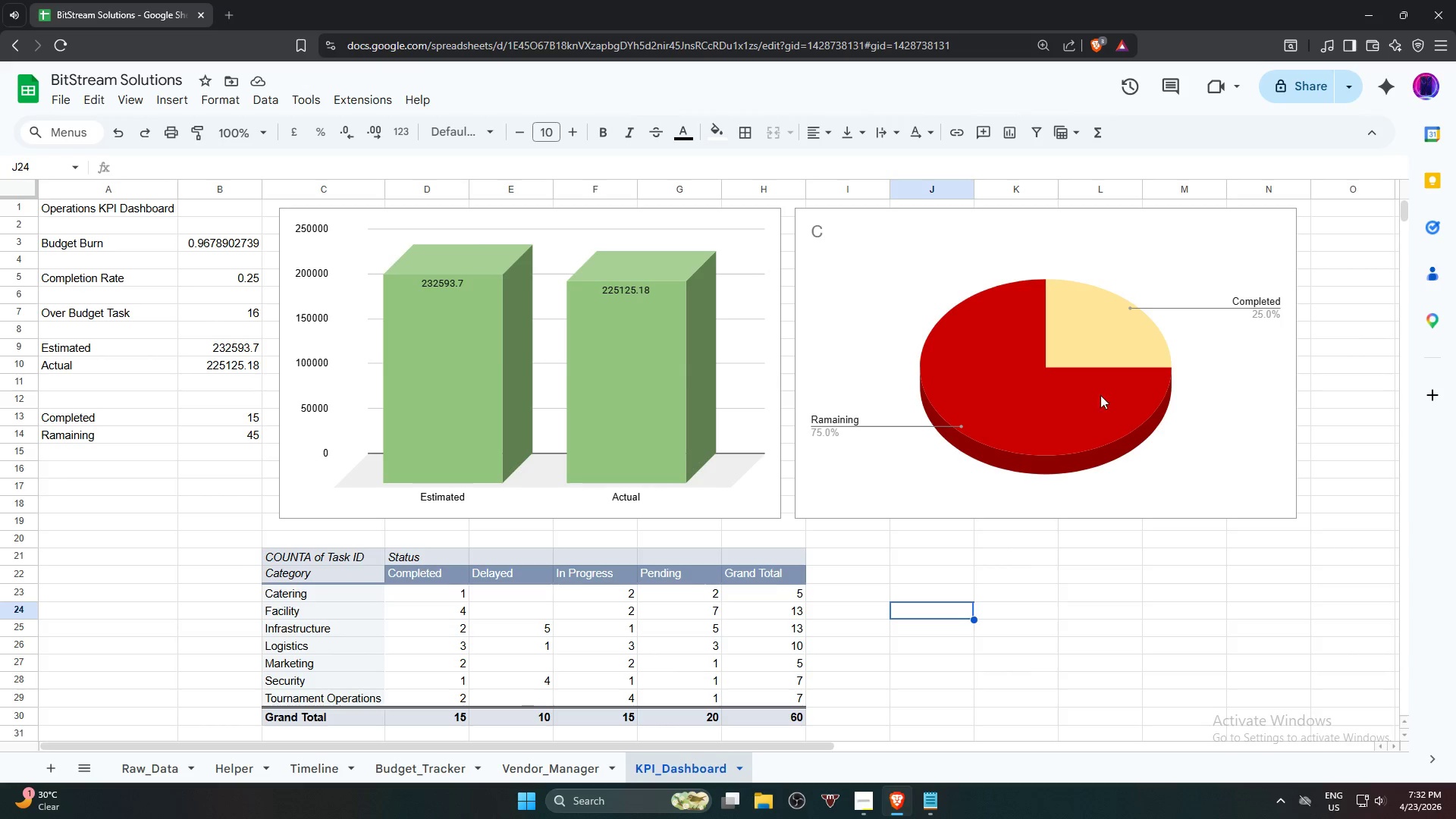 
wait(16.47)
 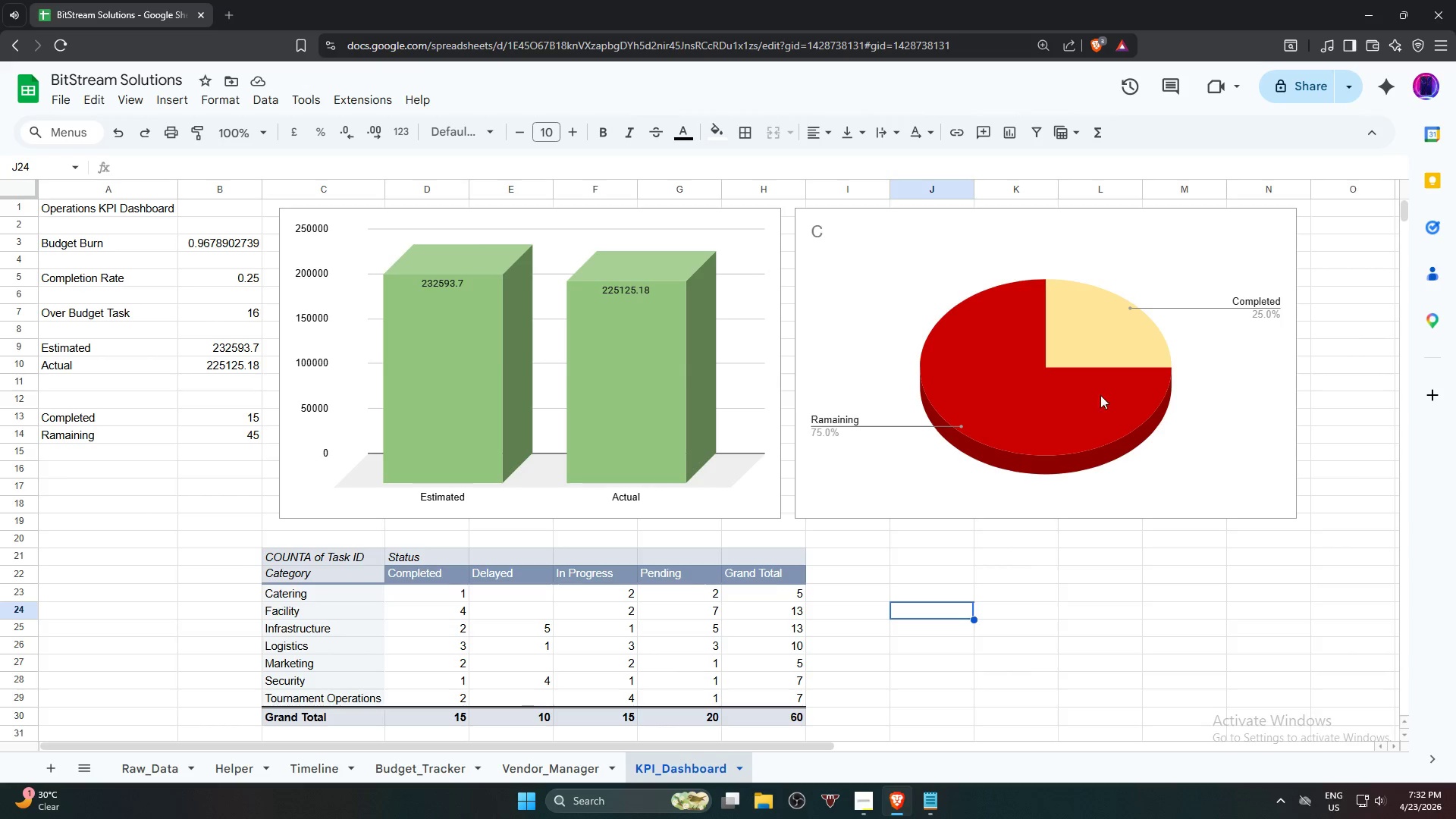 
scroll: coordinate [902, 454], scroll_direction: down, amount: 1.0
 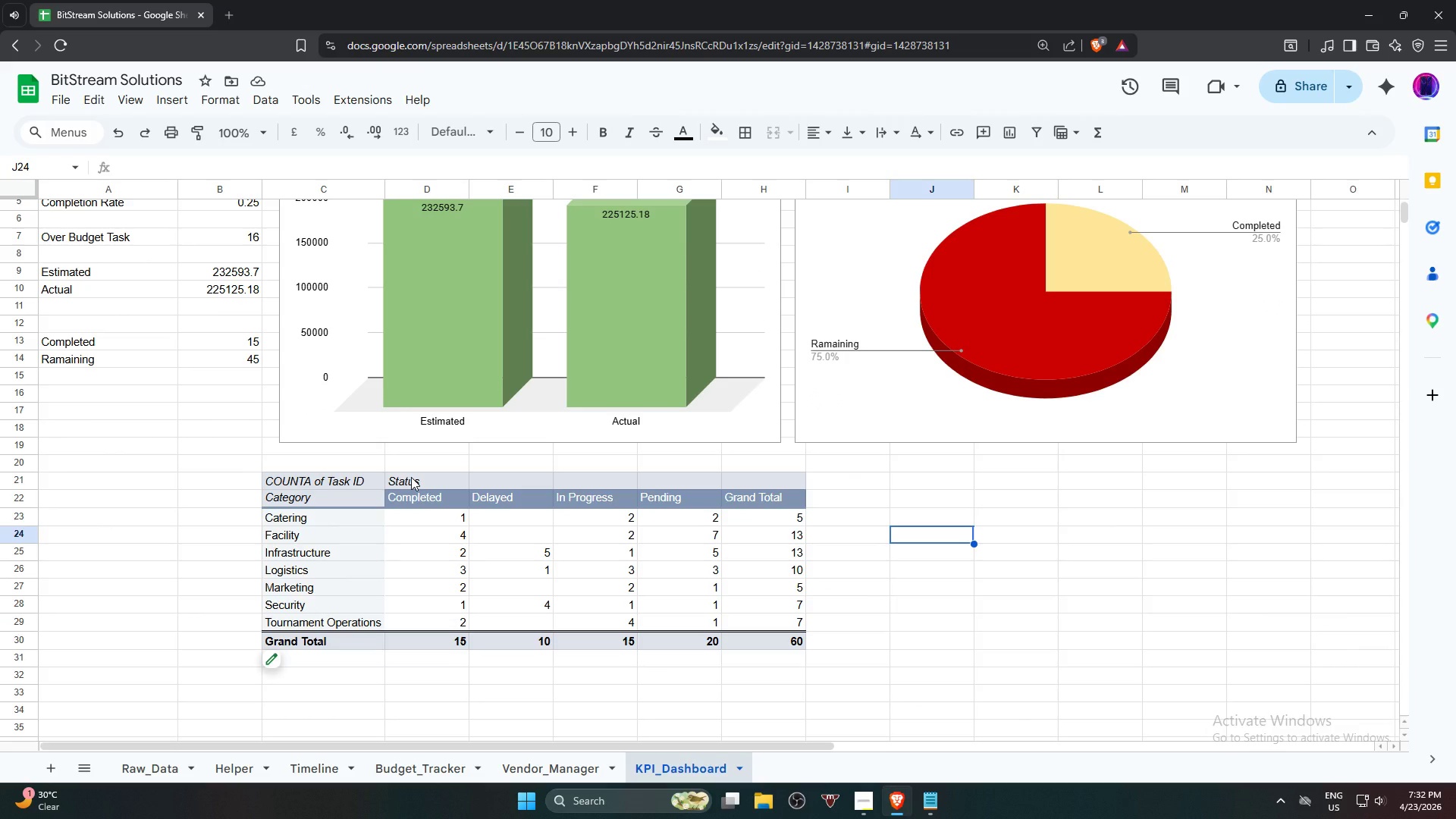 
wait(13.49)
 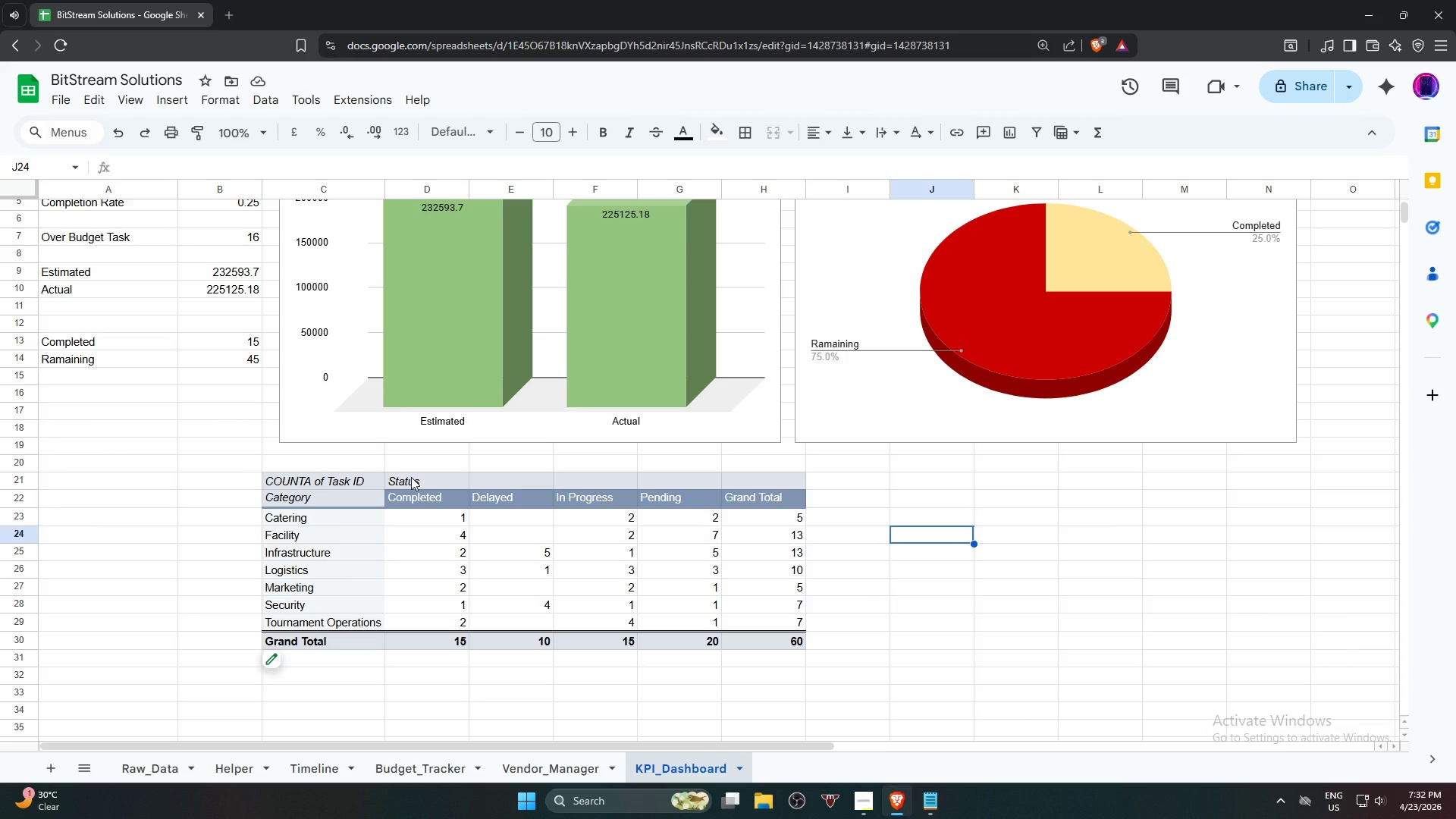 
scroll: coordinate [106, 357], scroll_direction: up, amount: 4.0
 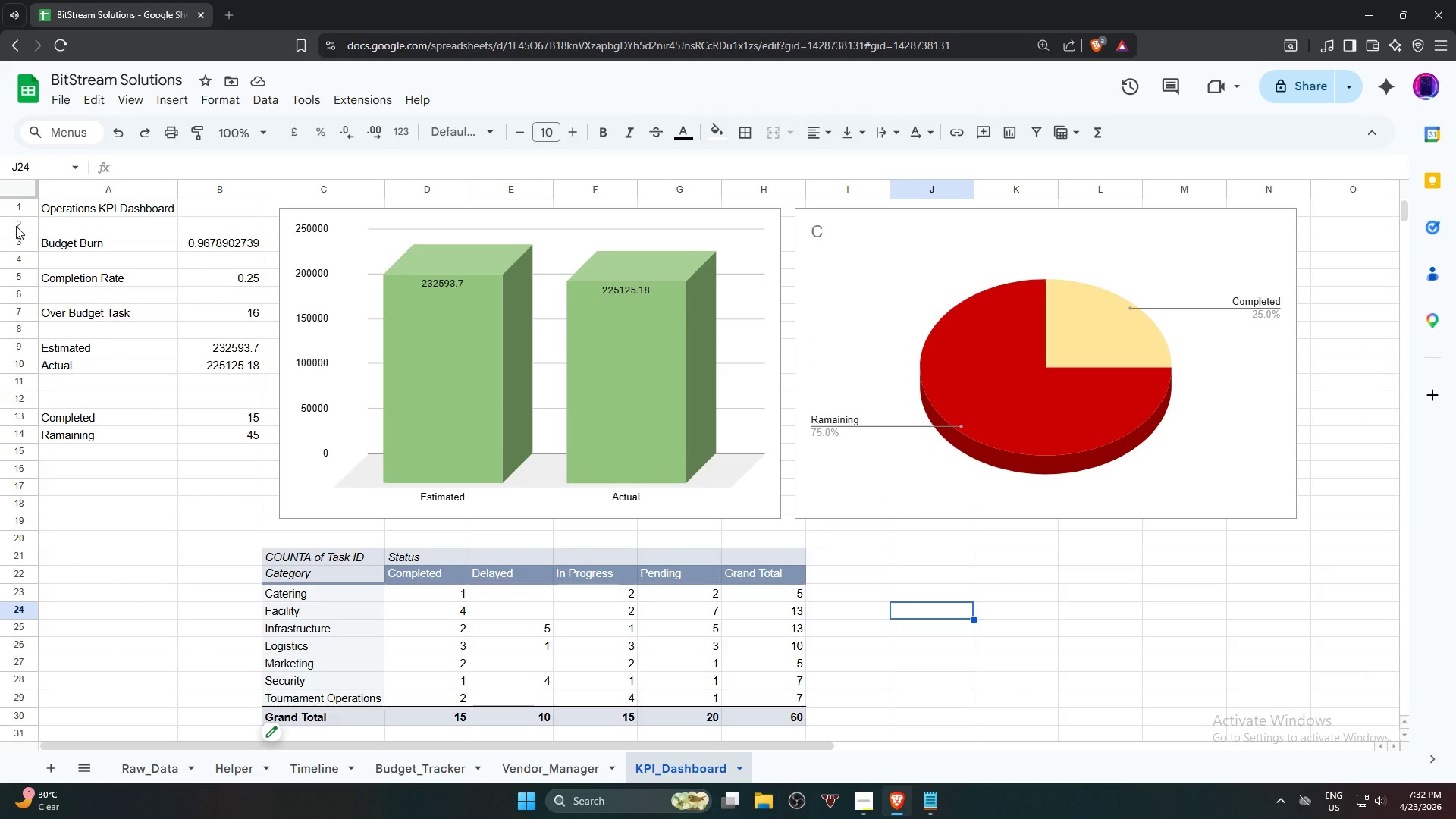 
right_click([68, 262])
 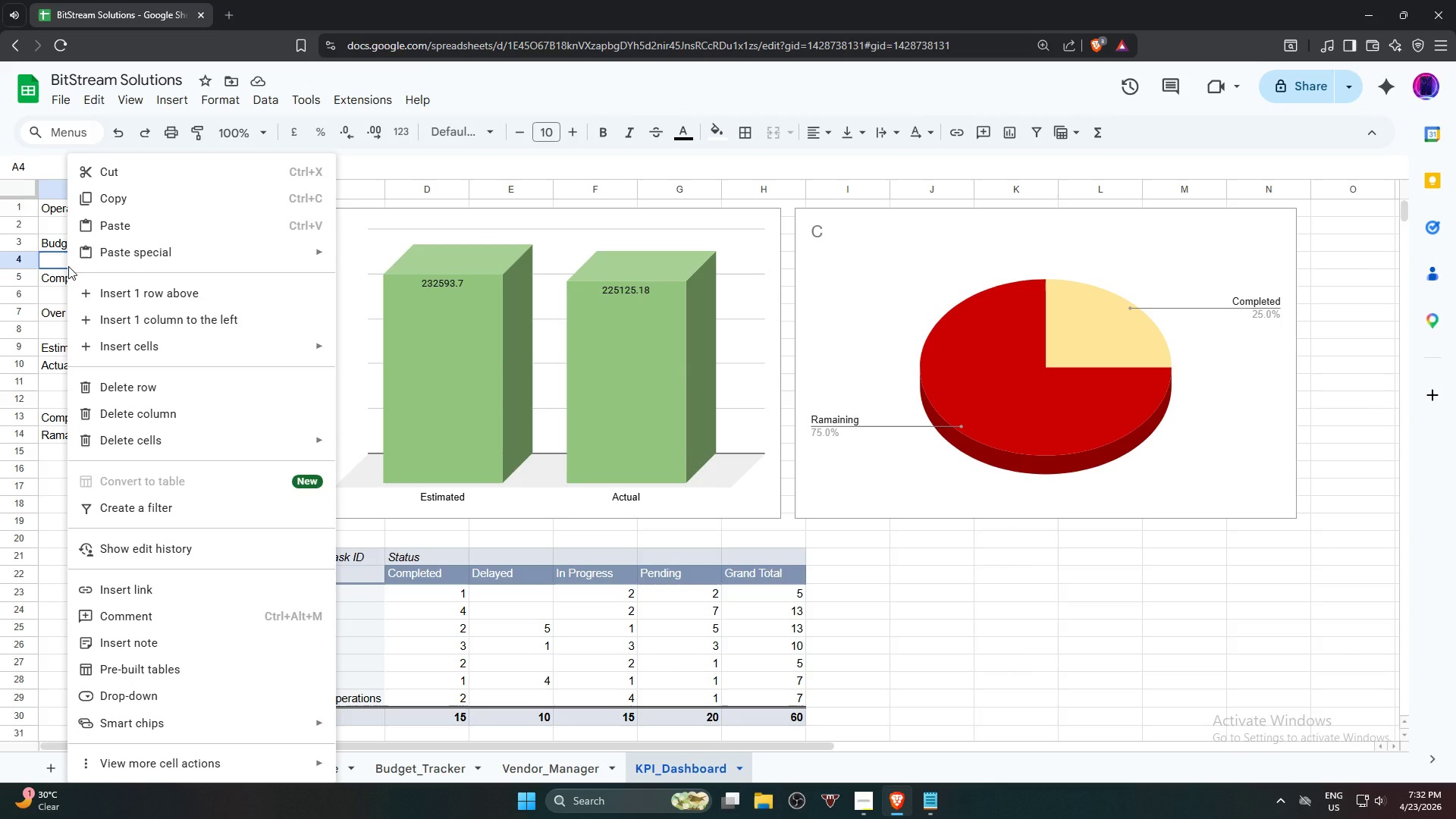 
wait(15.66)
 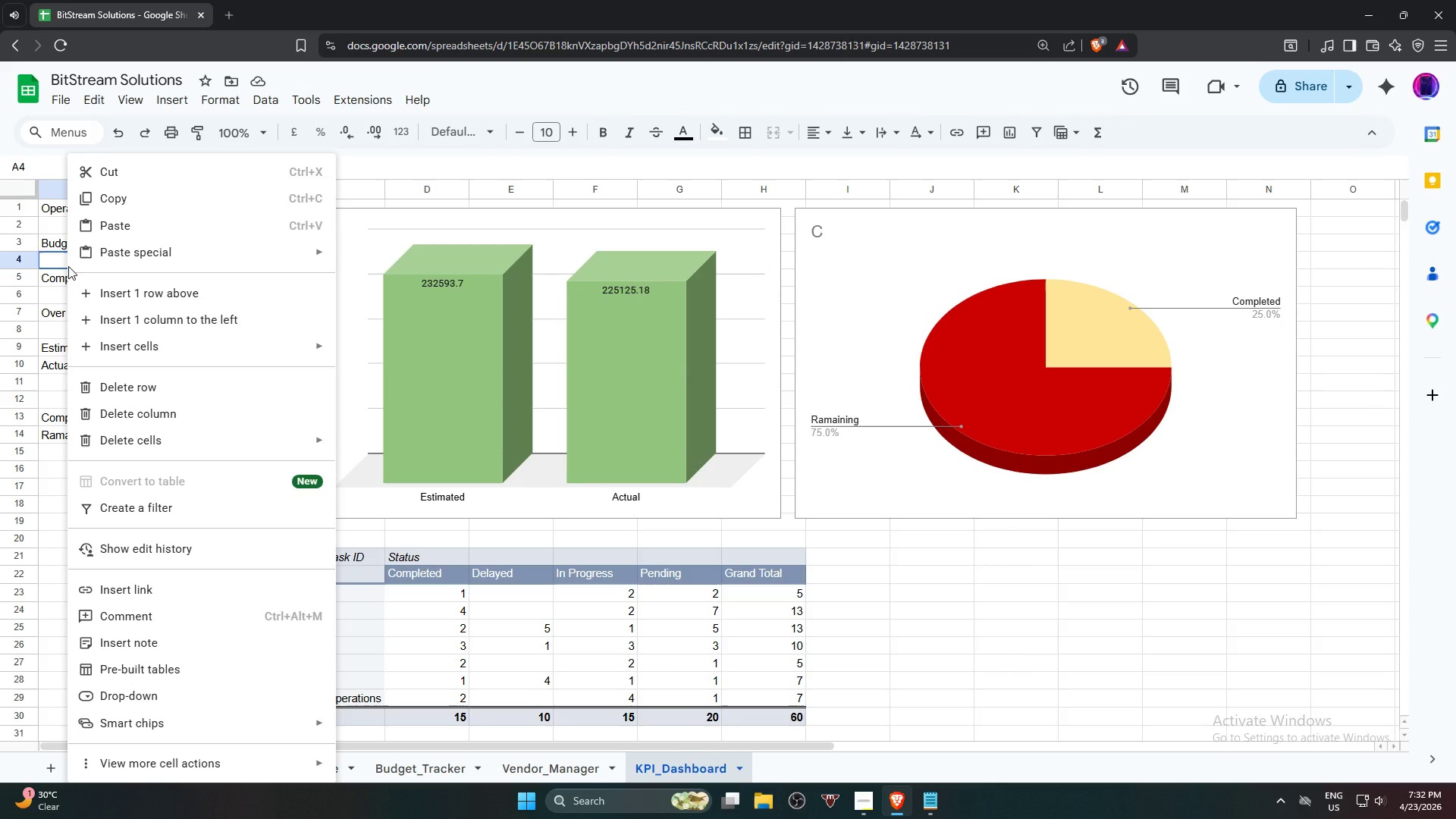 
left_click([1075, 607])
 